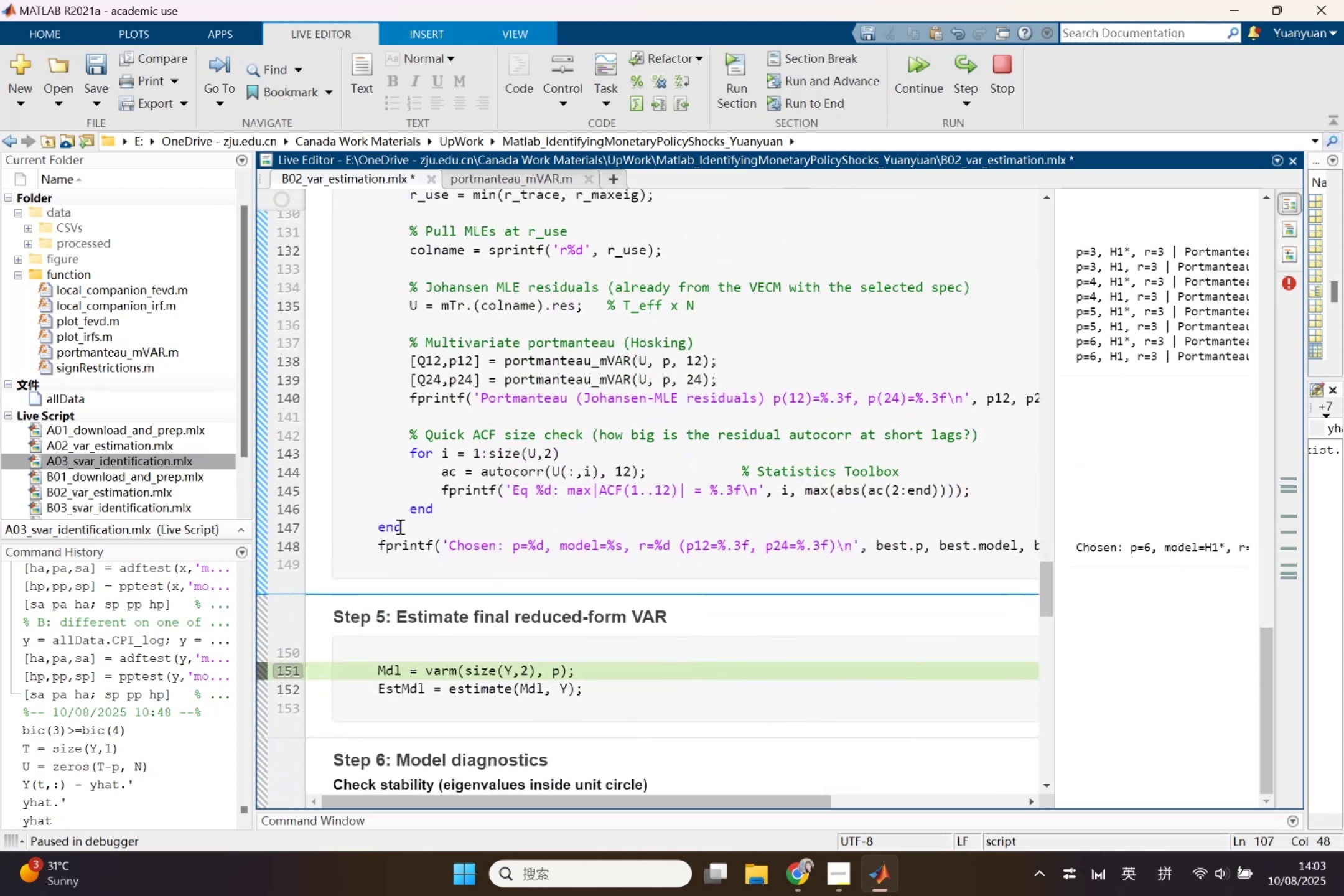 
left_click([393, 523])
 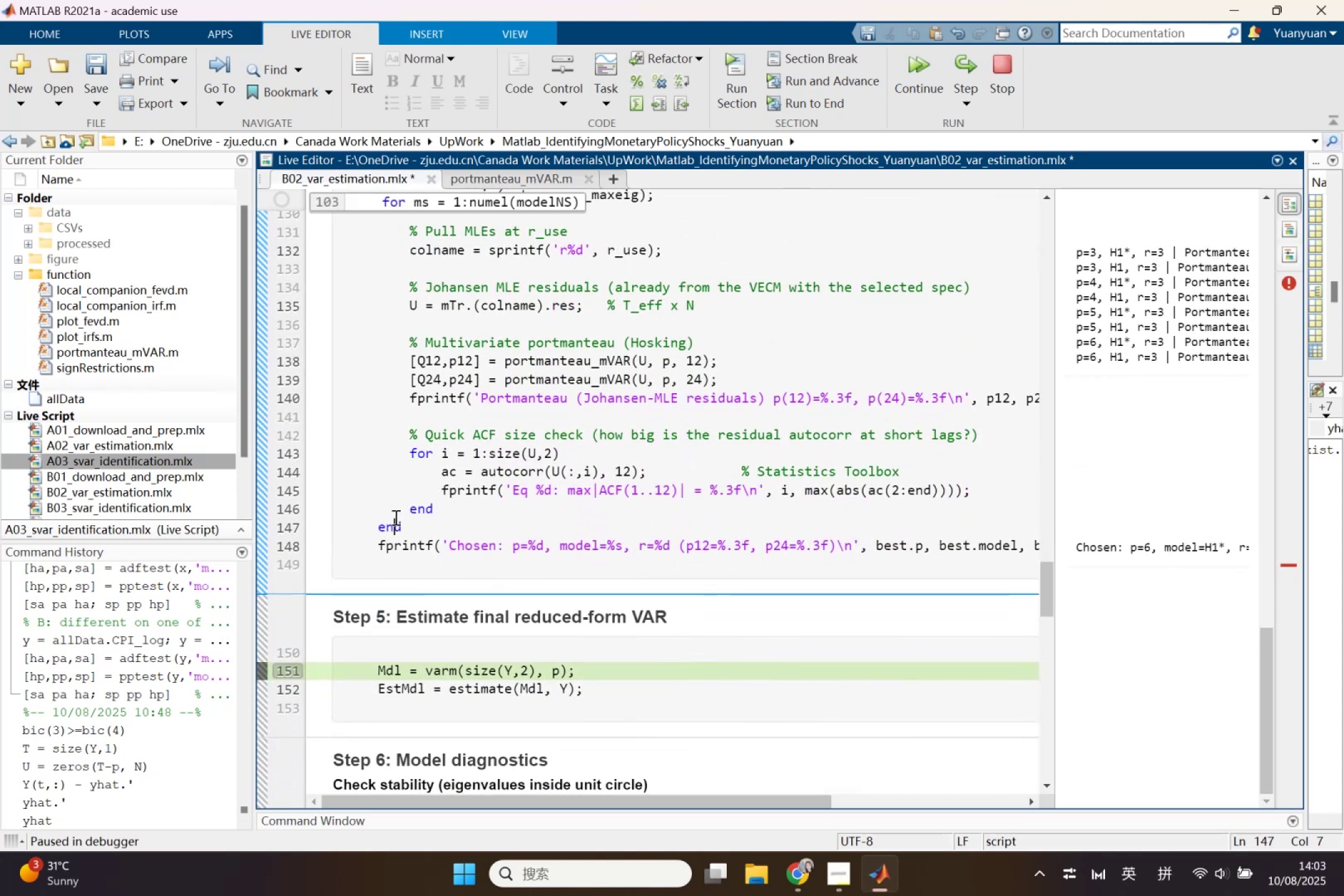 
left_click([418, 503])
 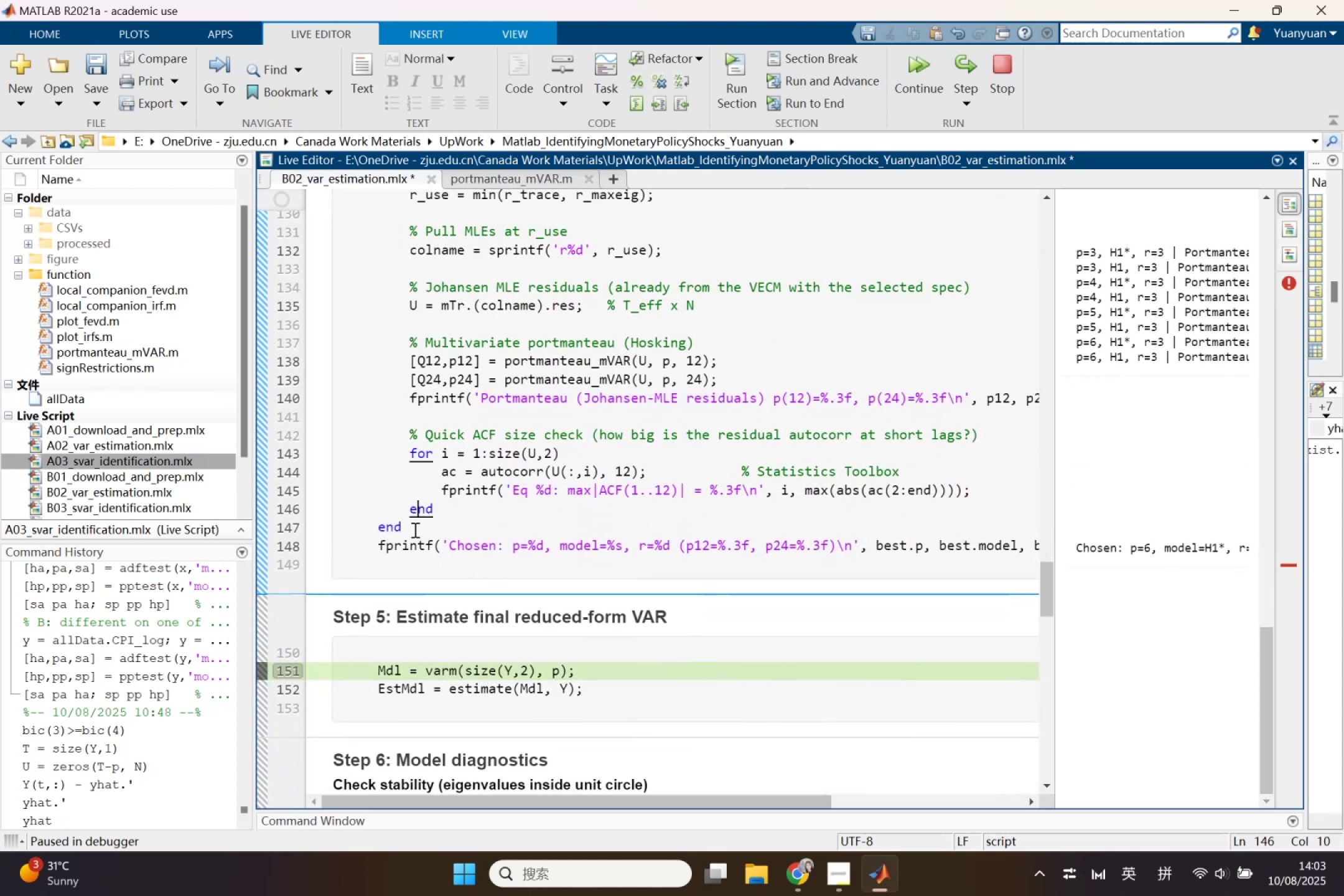 
left_click([414, 530])
 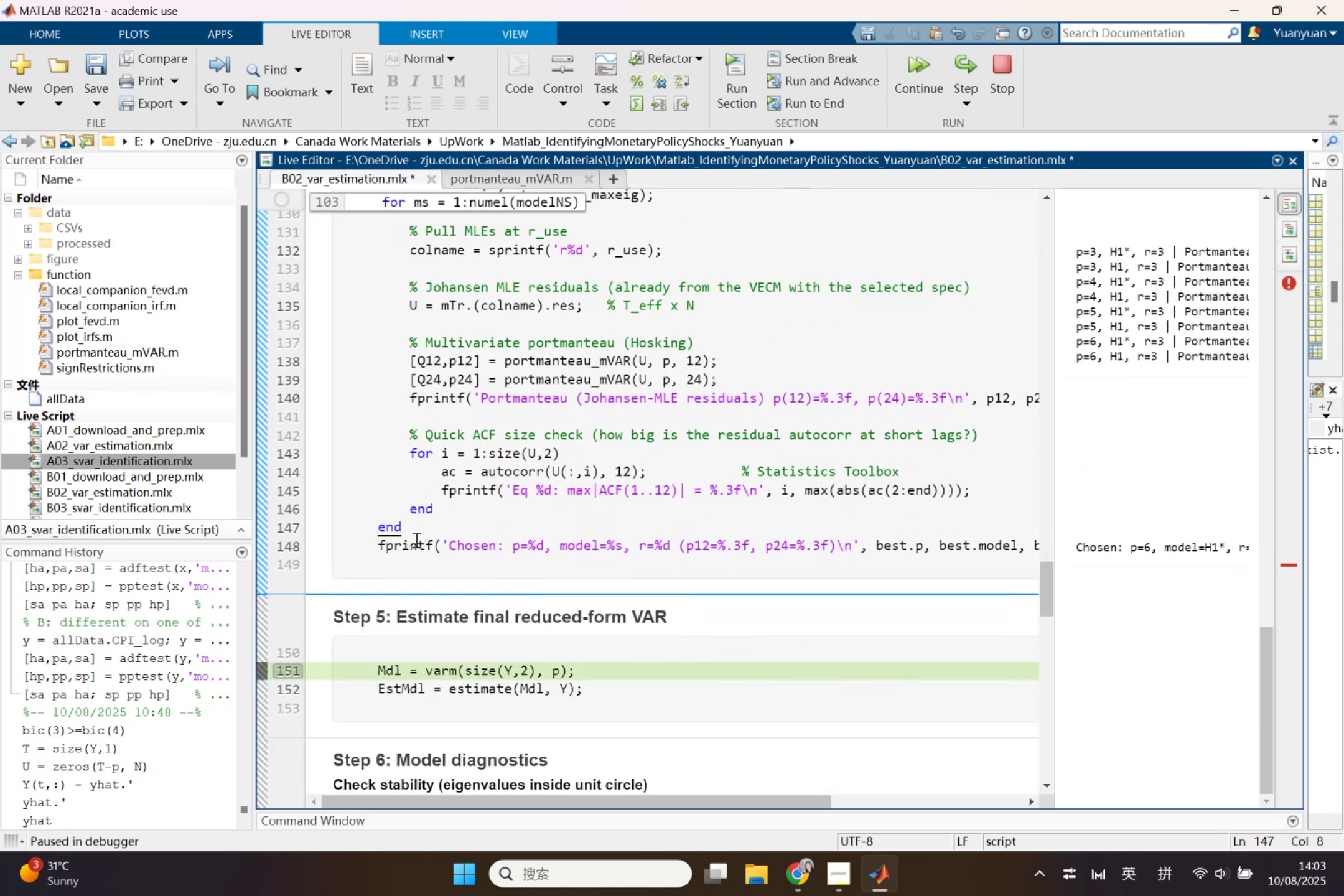 
key(Enter)
 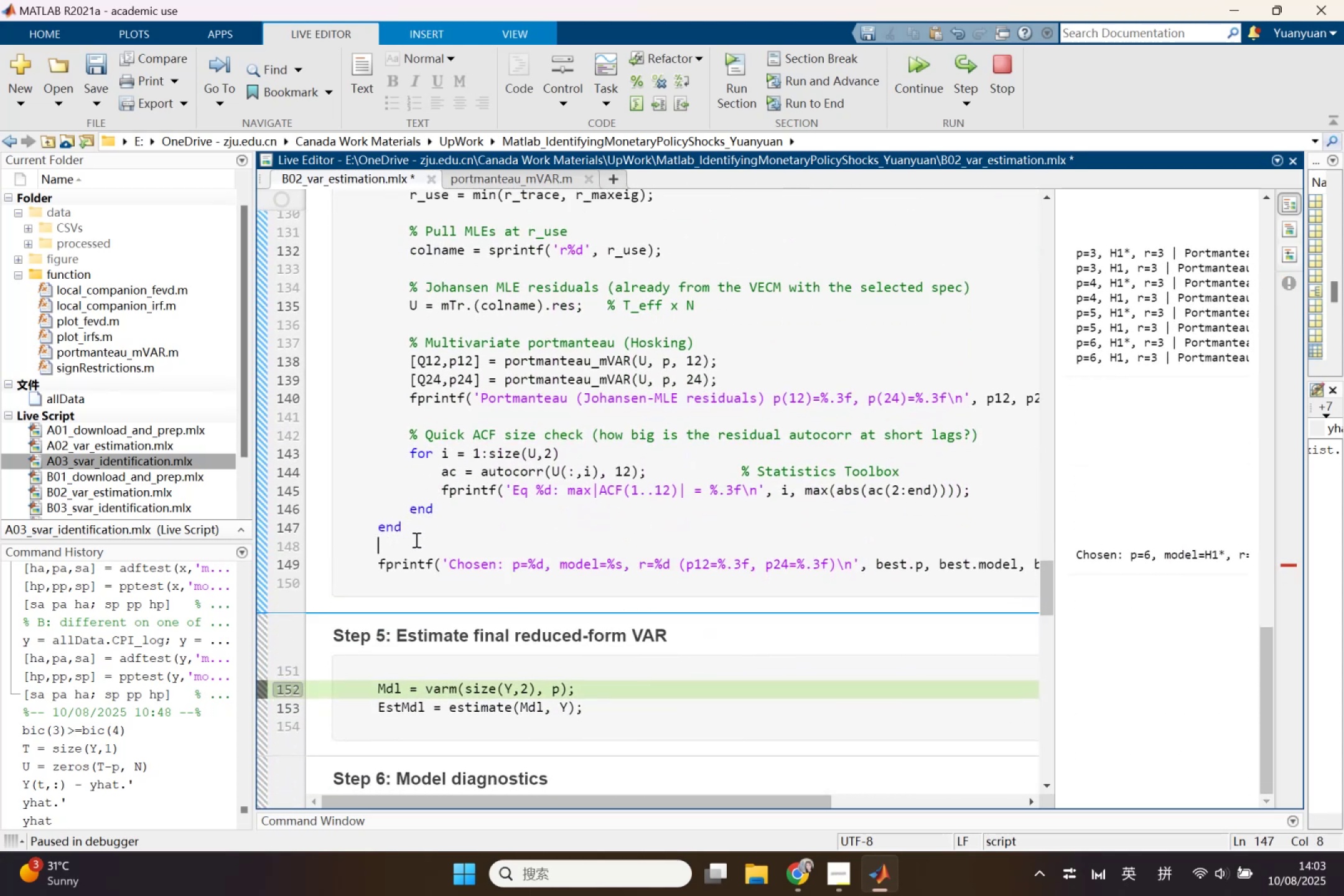 
type(end)
 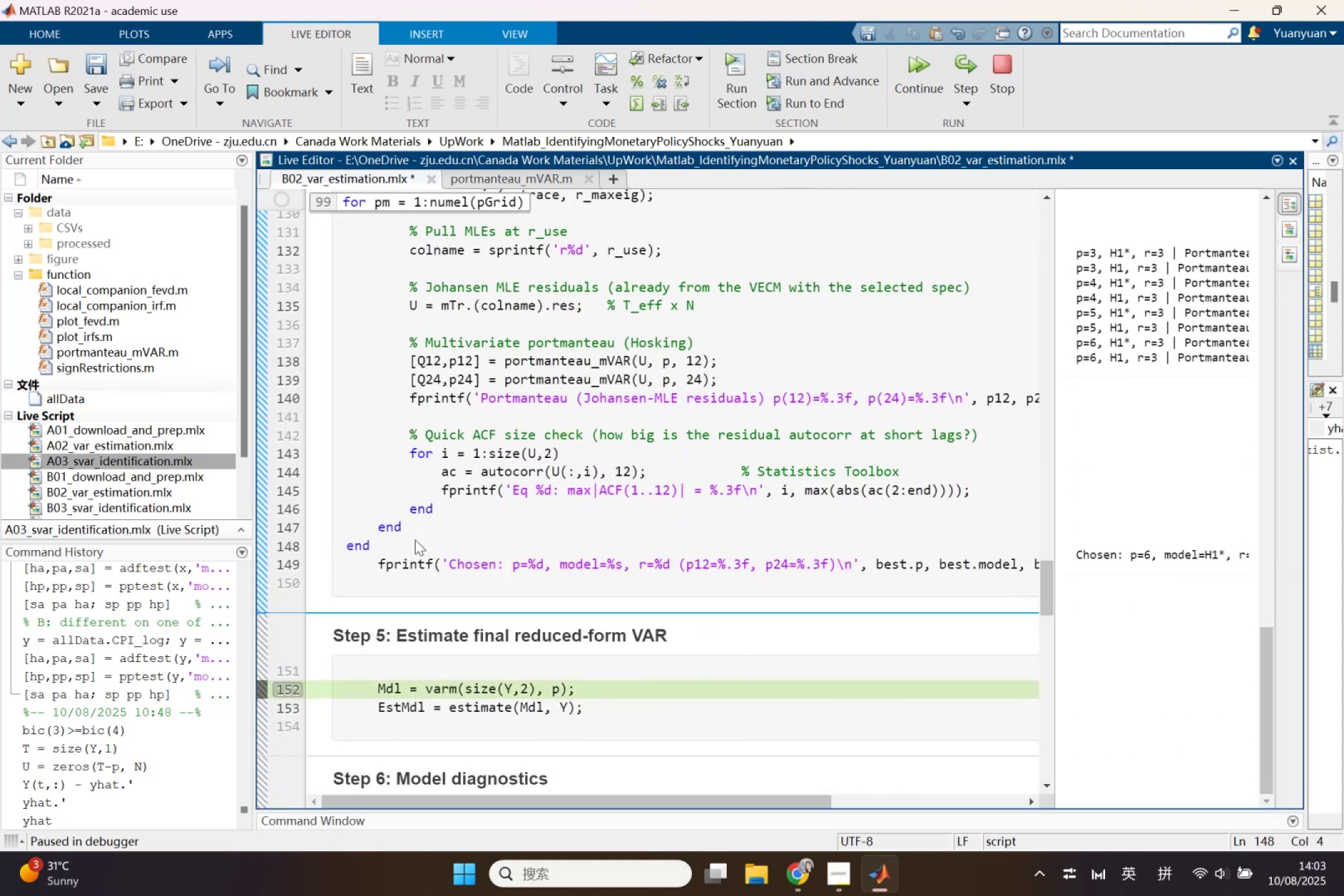 
scroll: coordinate [694, 510], scroll_direction: up, amount: 4.0
 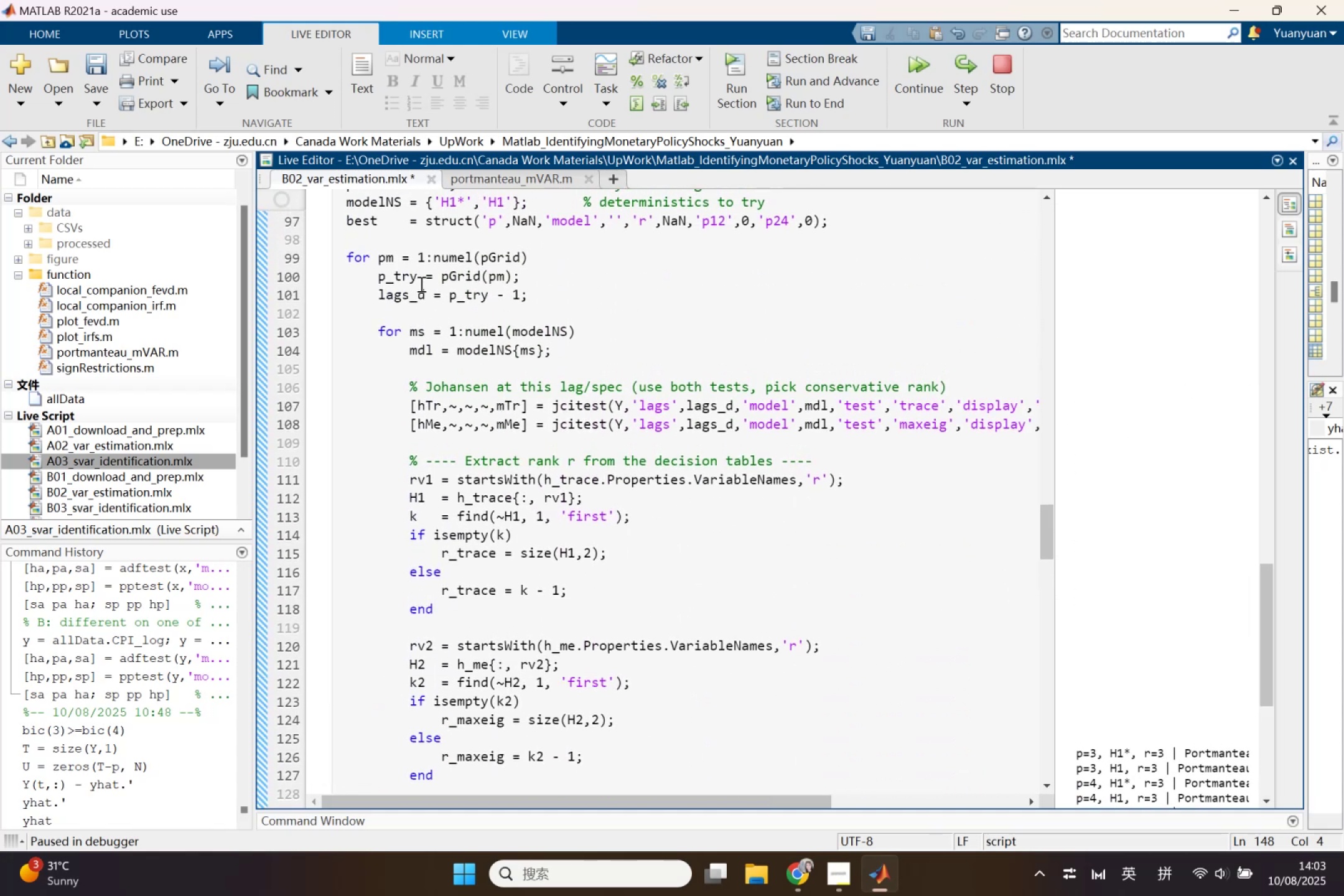 
double_click([402, 275])
 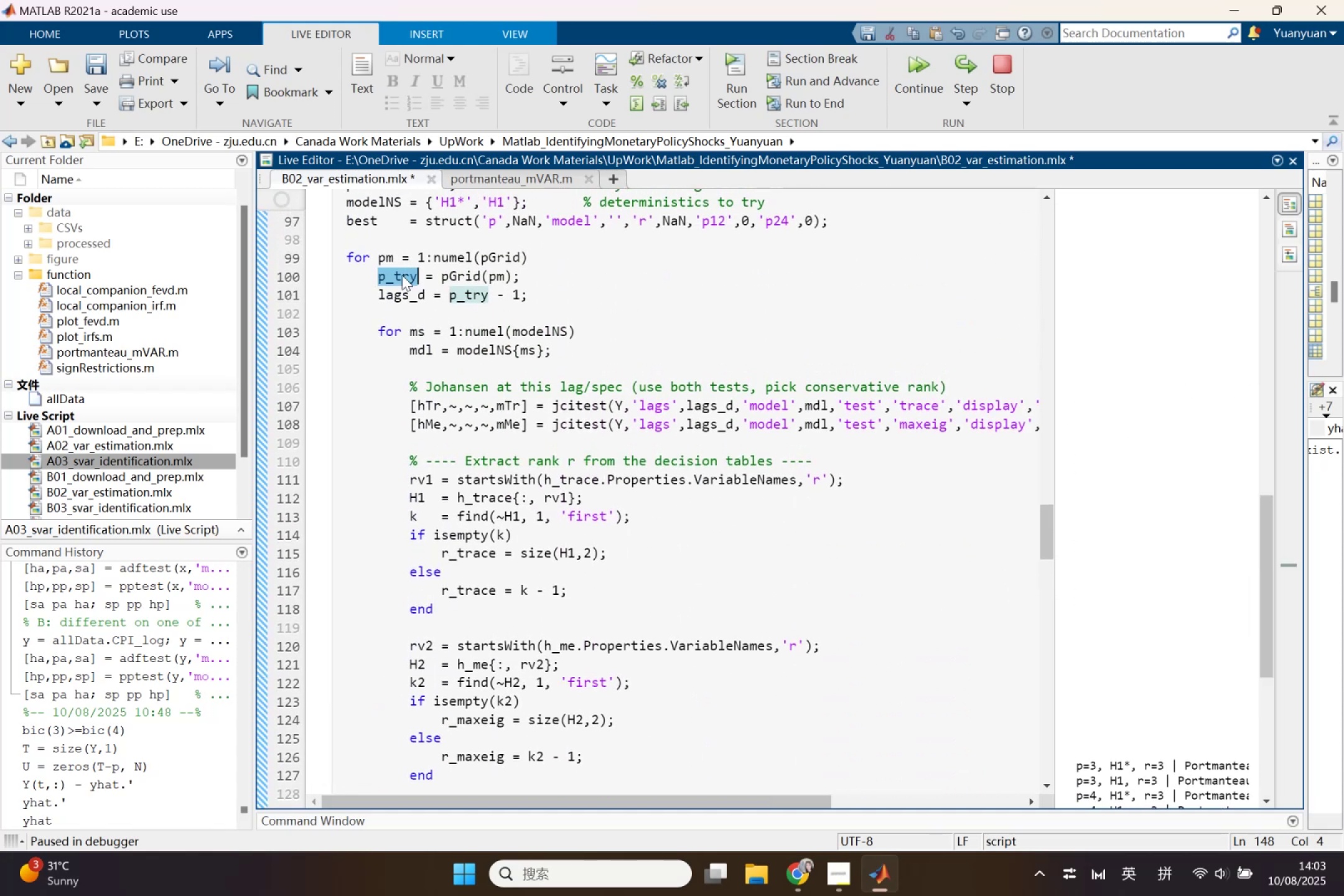 
key(Control+ControlLeft)
 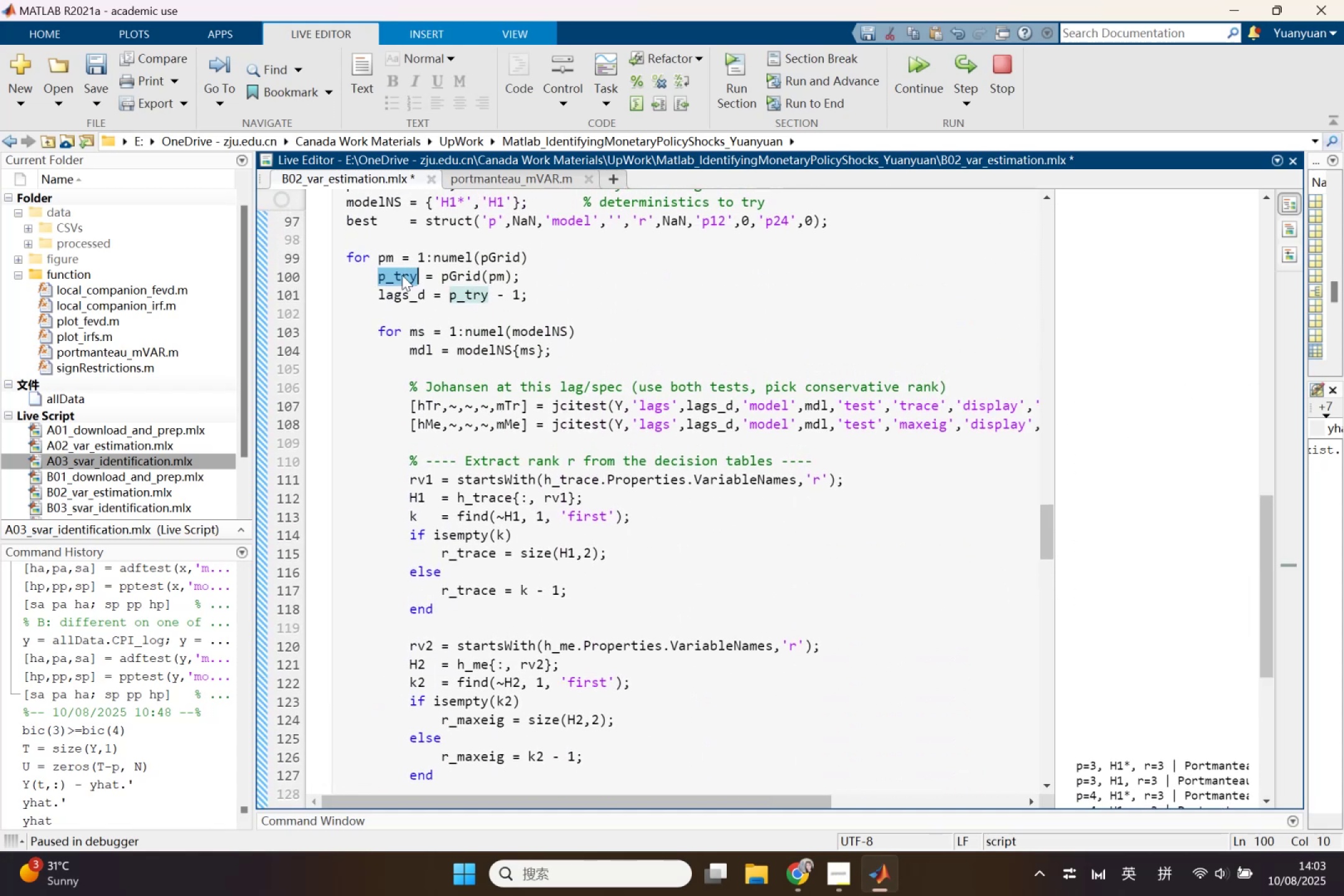 
key(Control+C)
 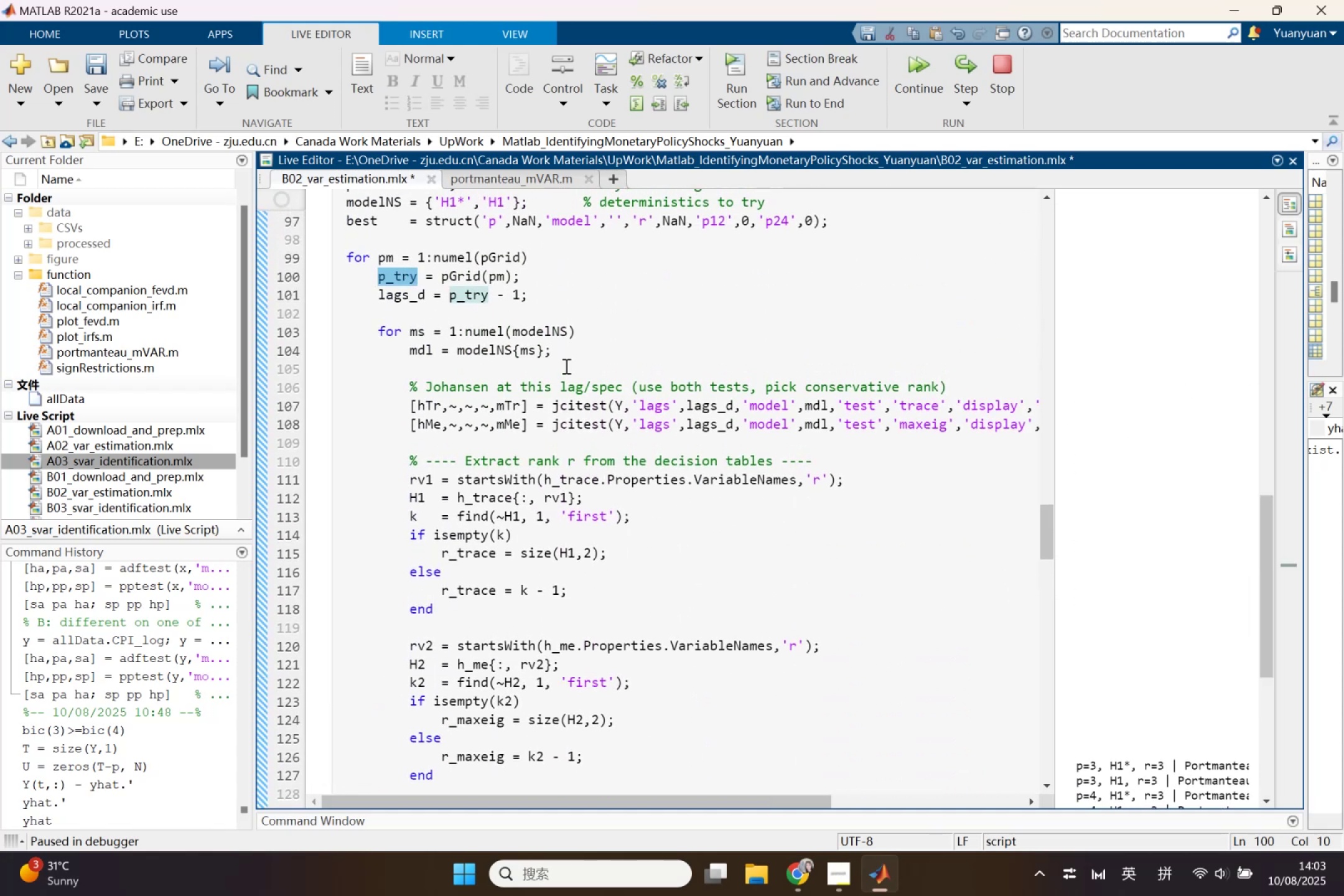 
scroll: coordinate [650, 614], scroll_direction: down, amount: 2.0
 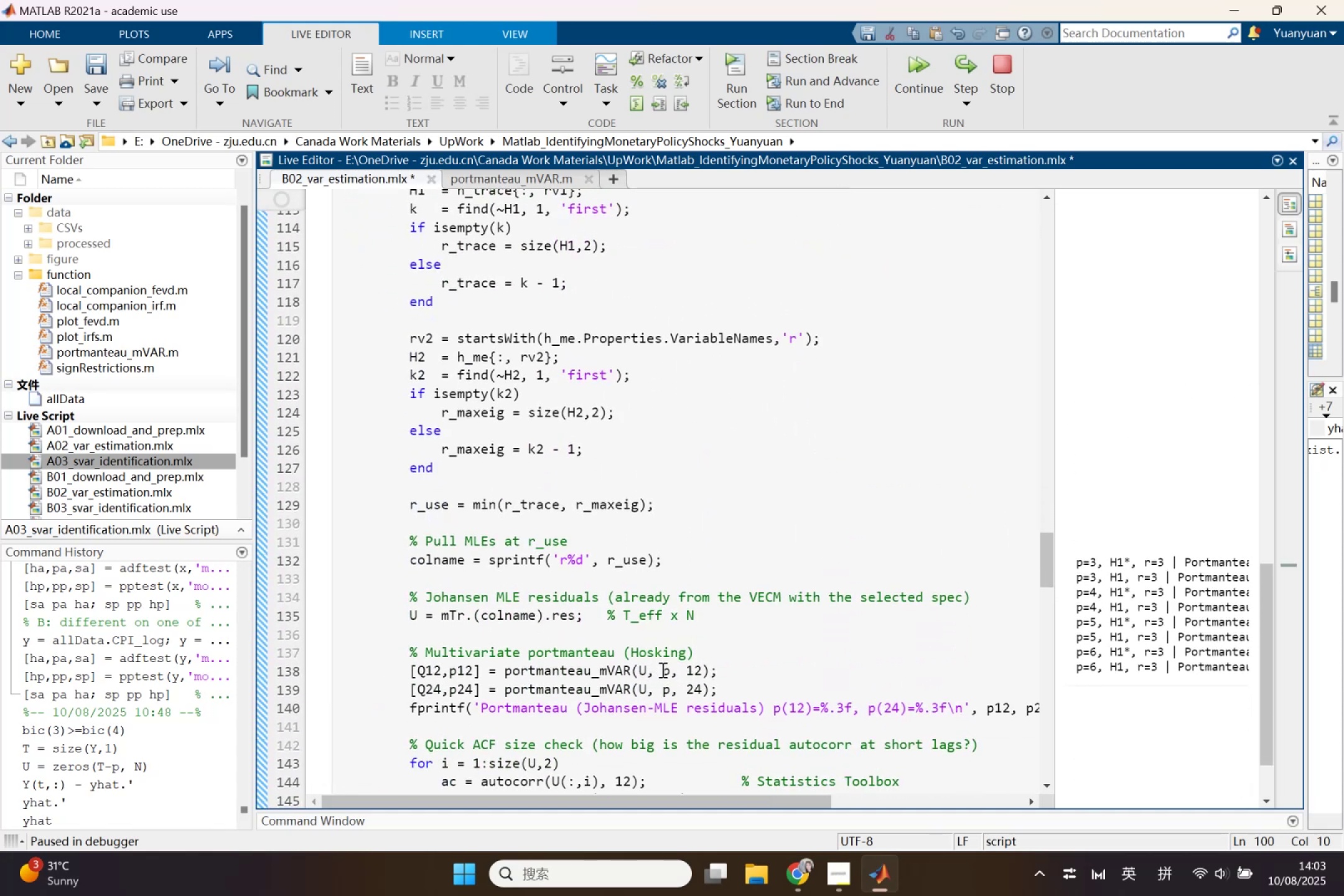 
double_click([663, 670])
 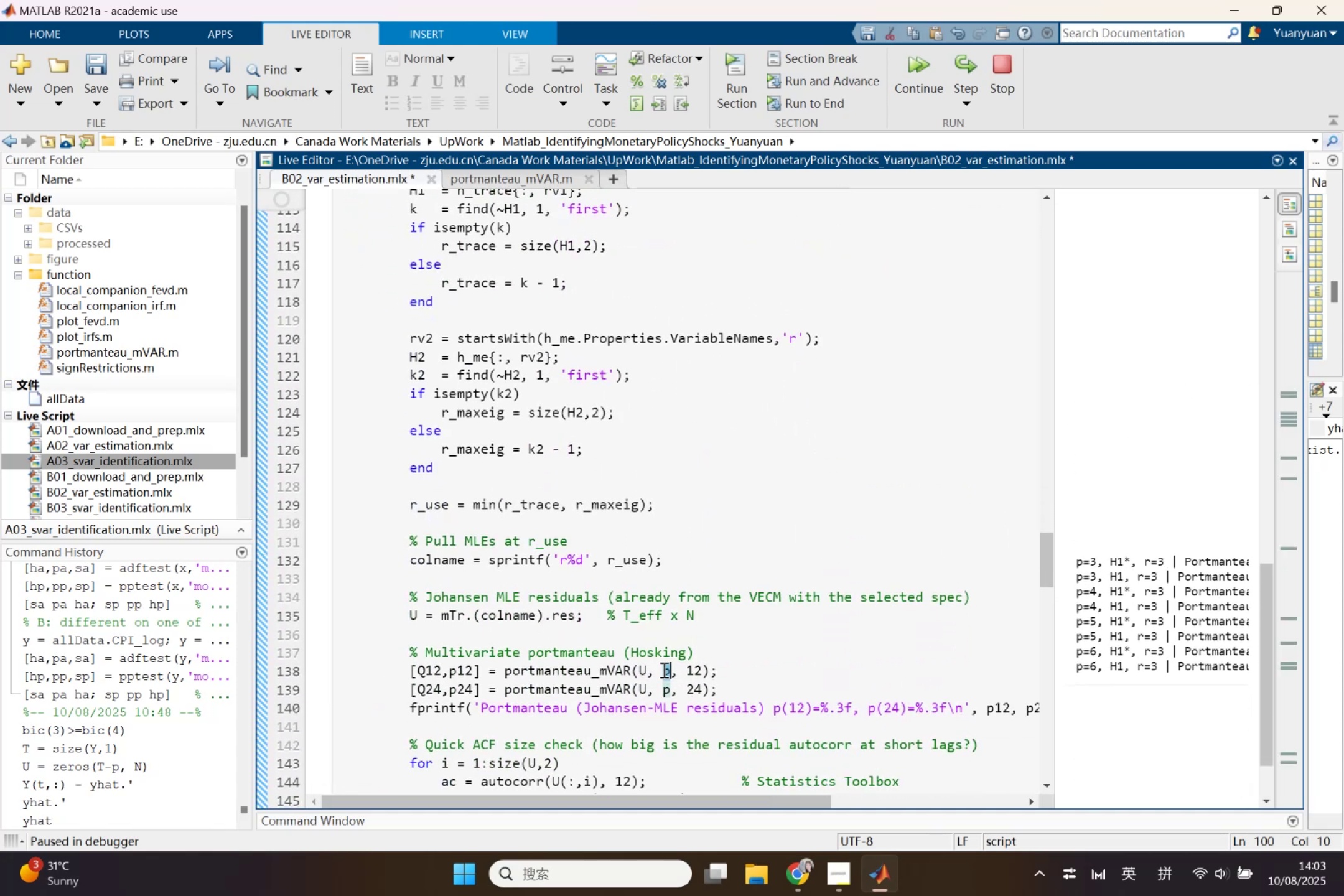 
key(Control+V)
 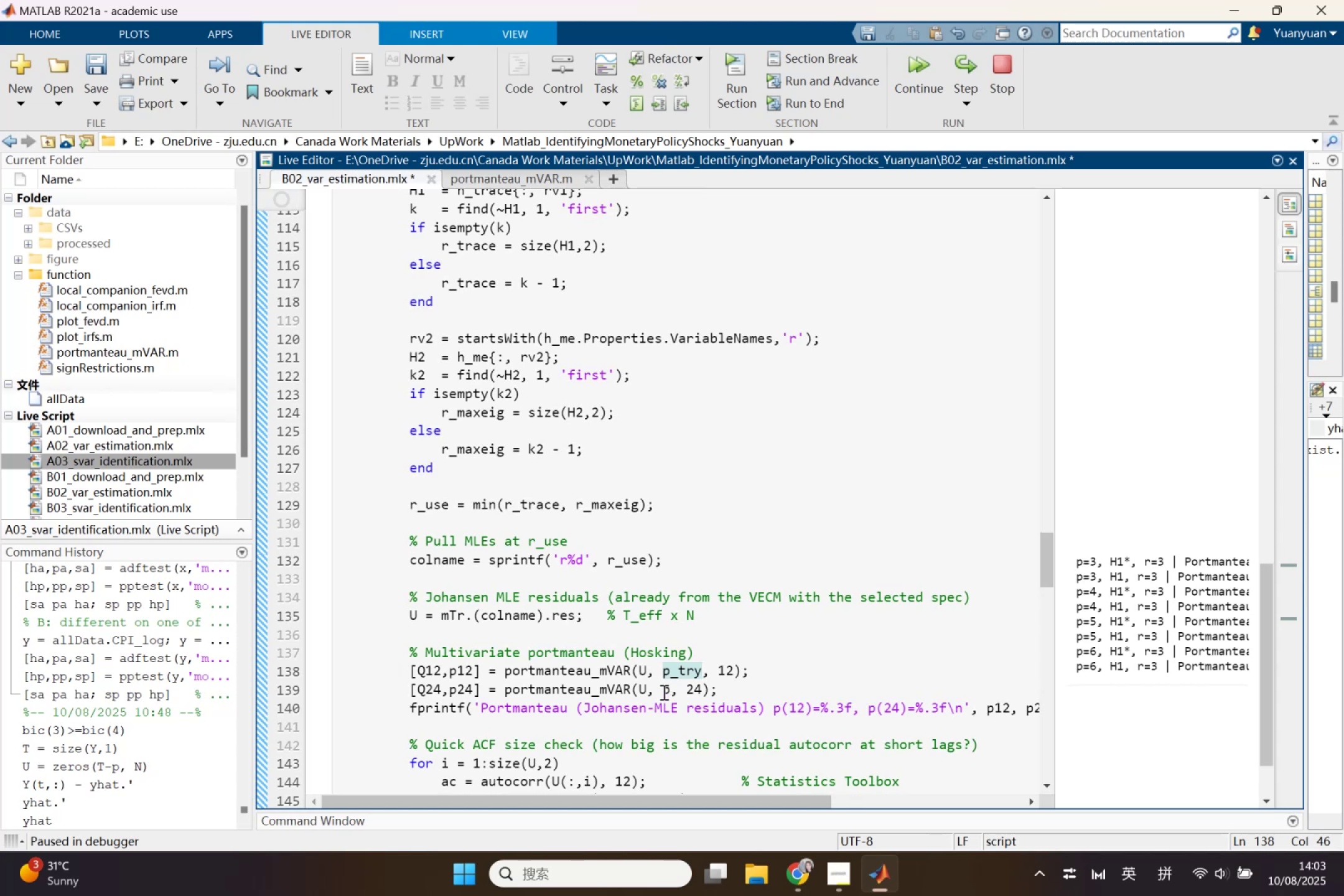 
double_click([663, 692])
 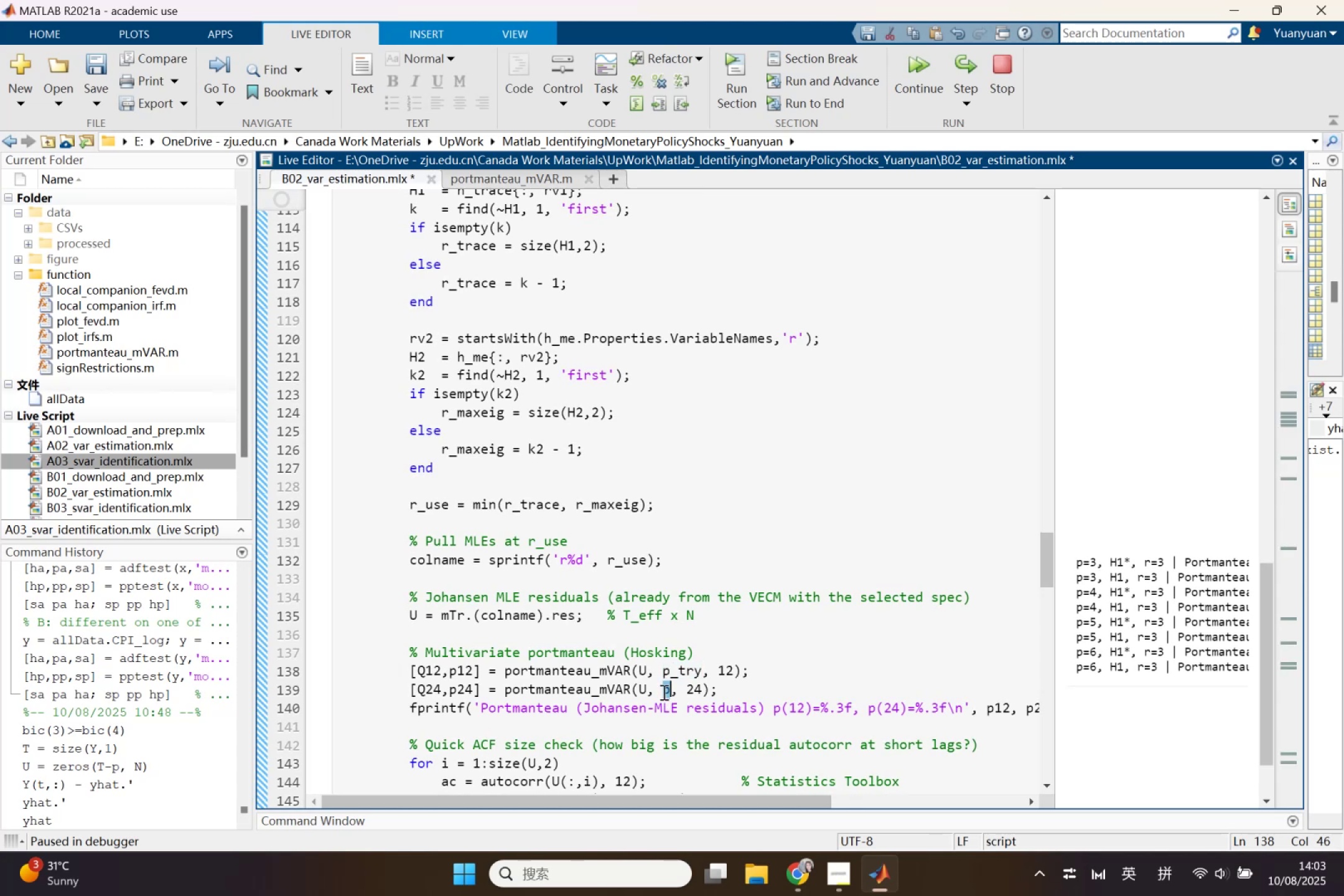 
key(Control+V)
 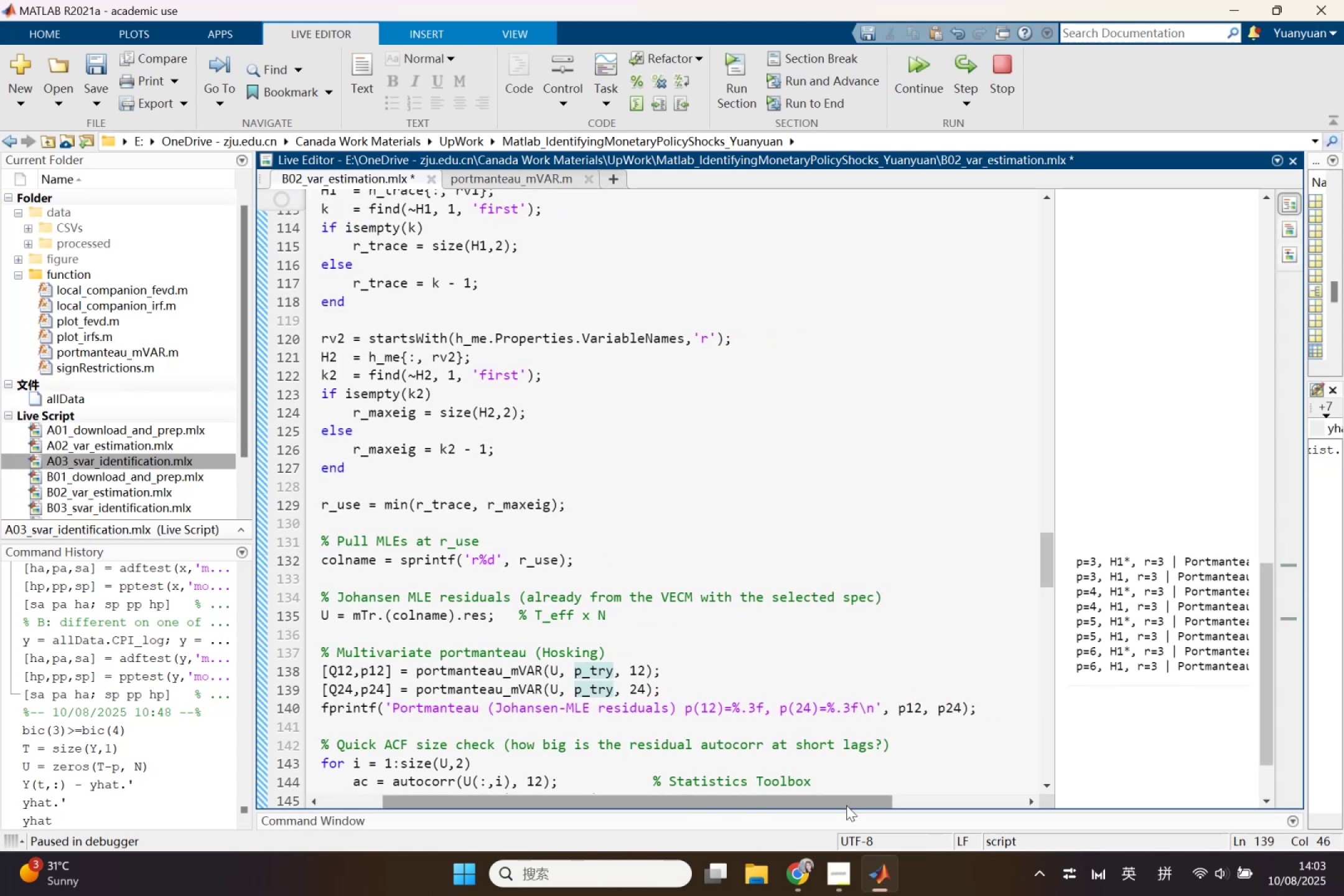 
wait(5.95)
 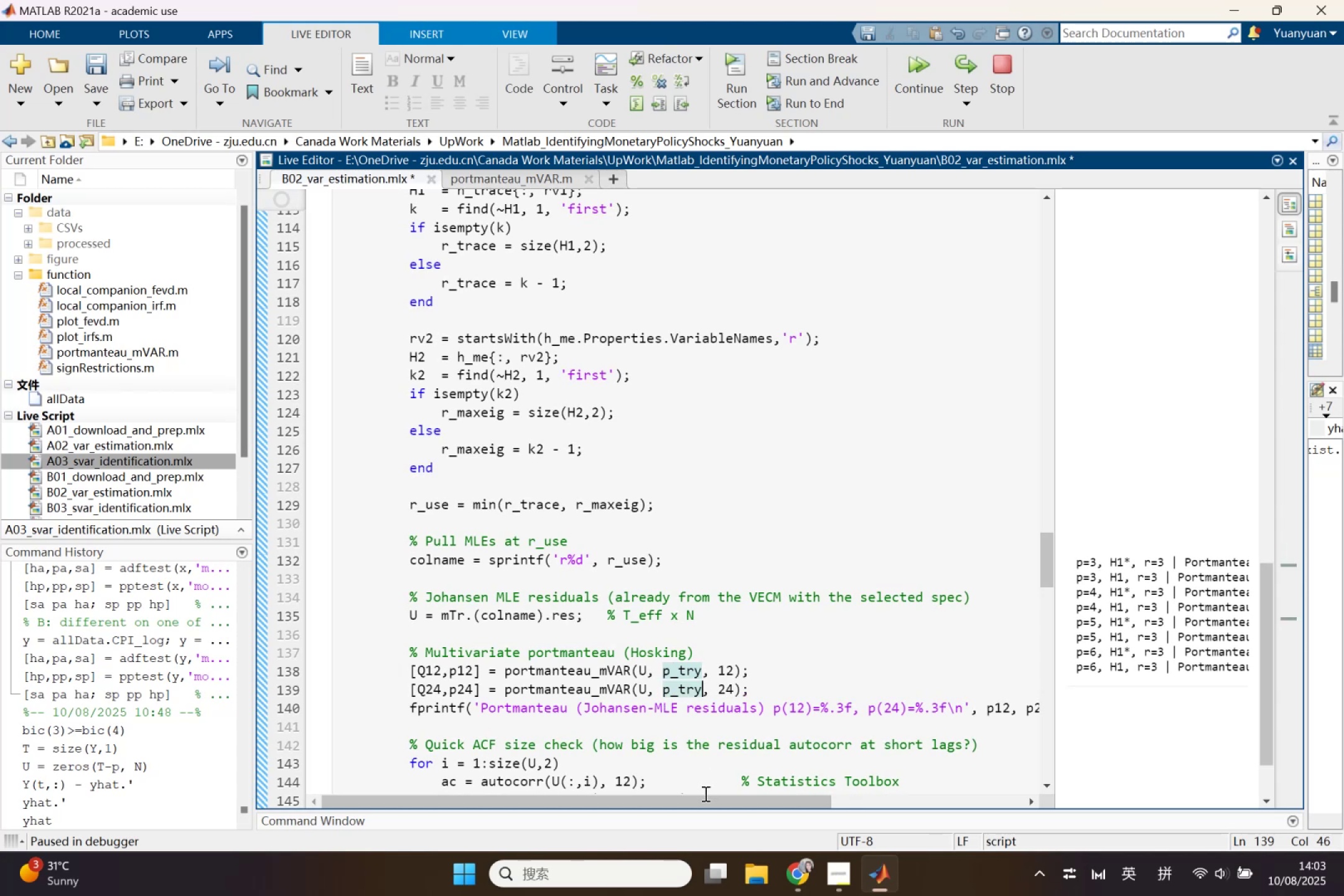 
scroll: coordinate [780, 729], scroll_direction: down, amount: 2.0
 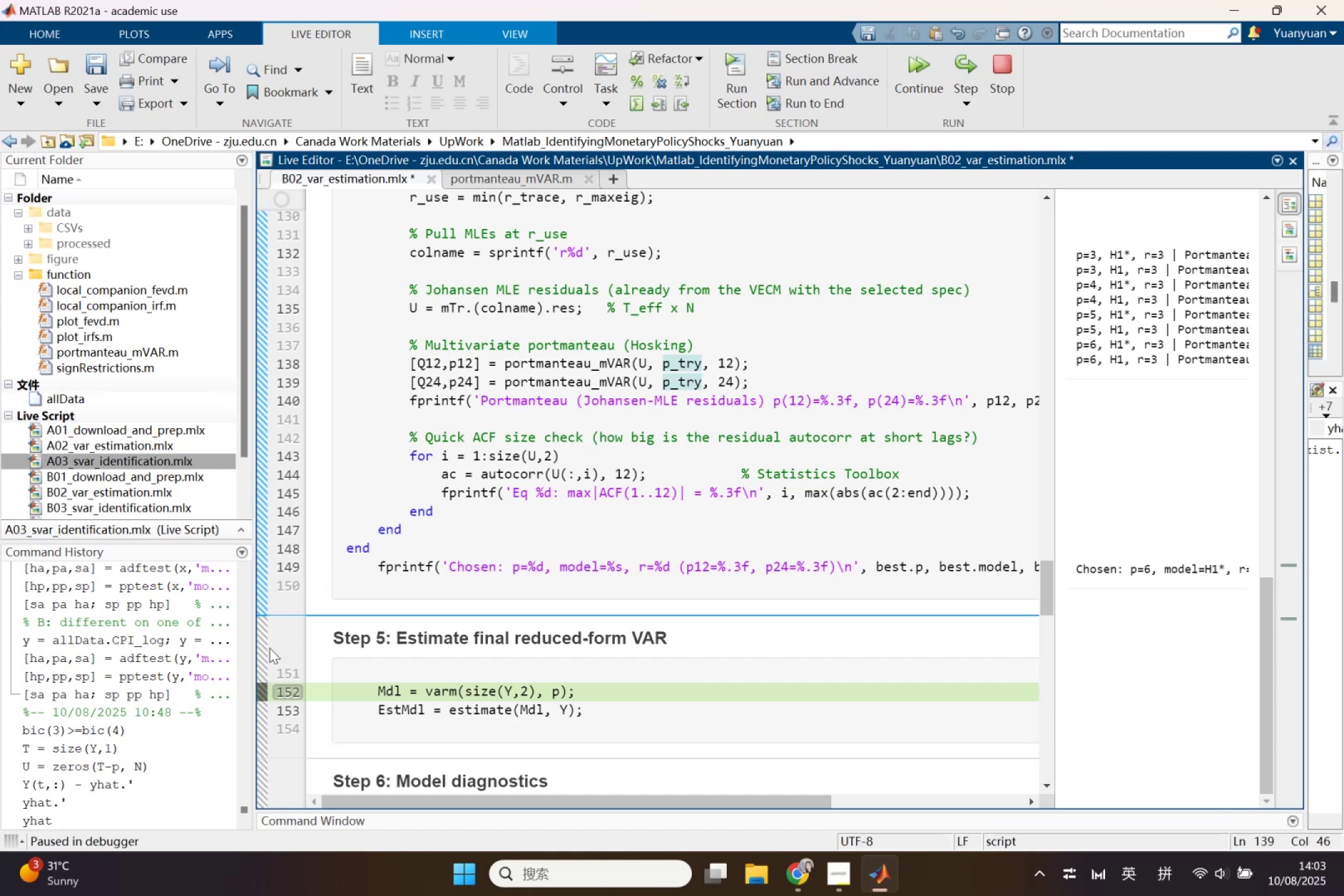 
wait(6.26)
 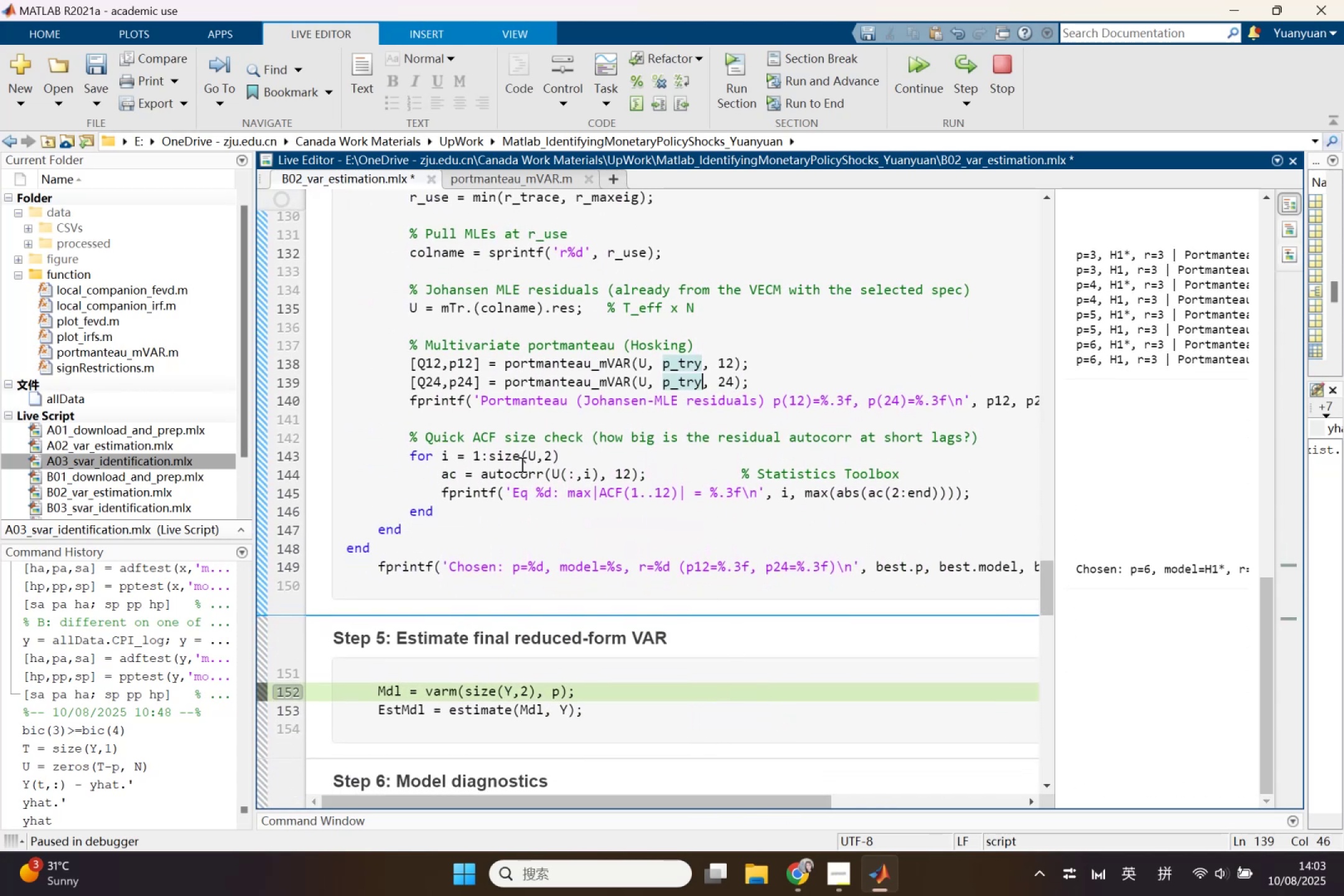 
left_click([1009, 84])
 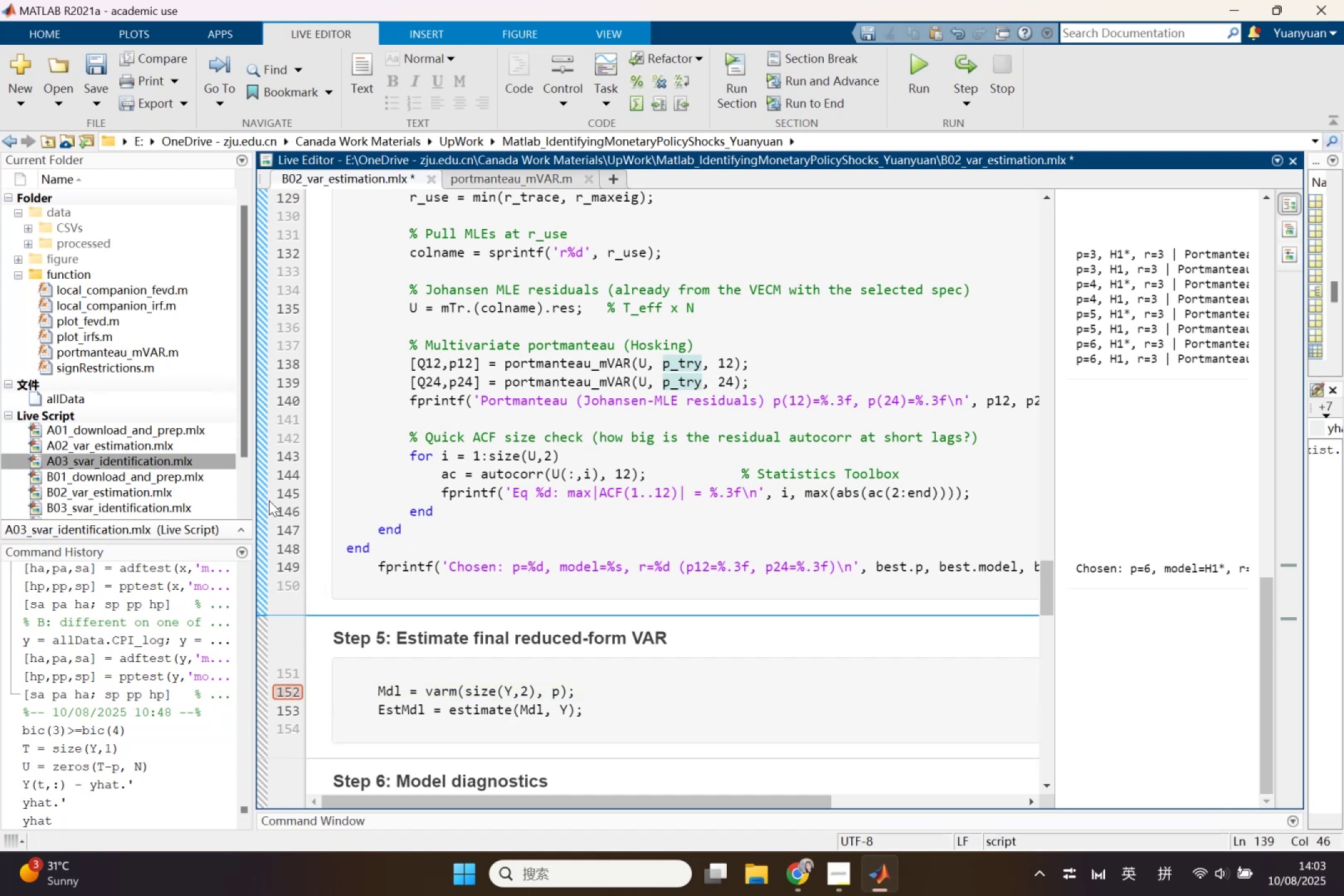 
left_click([419, 513])
 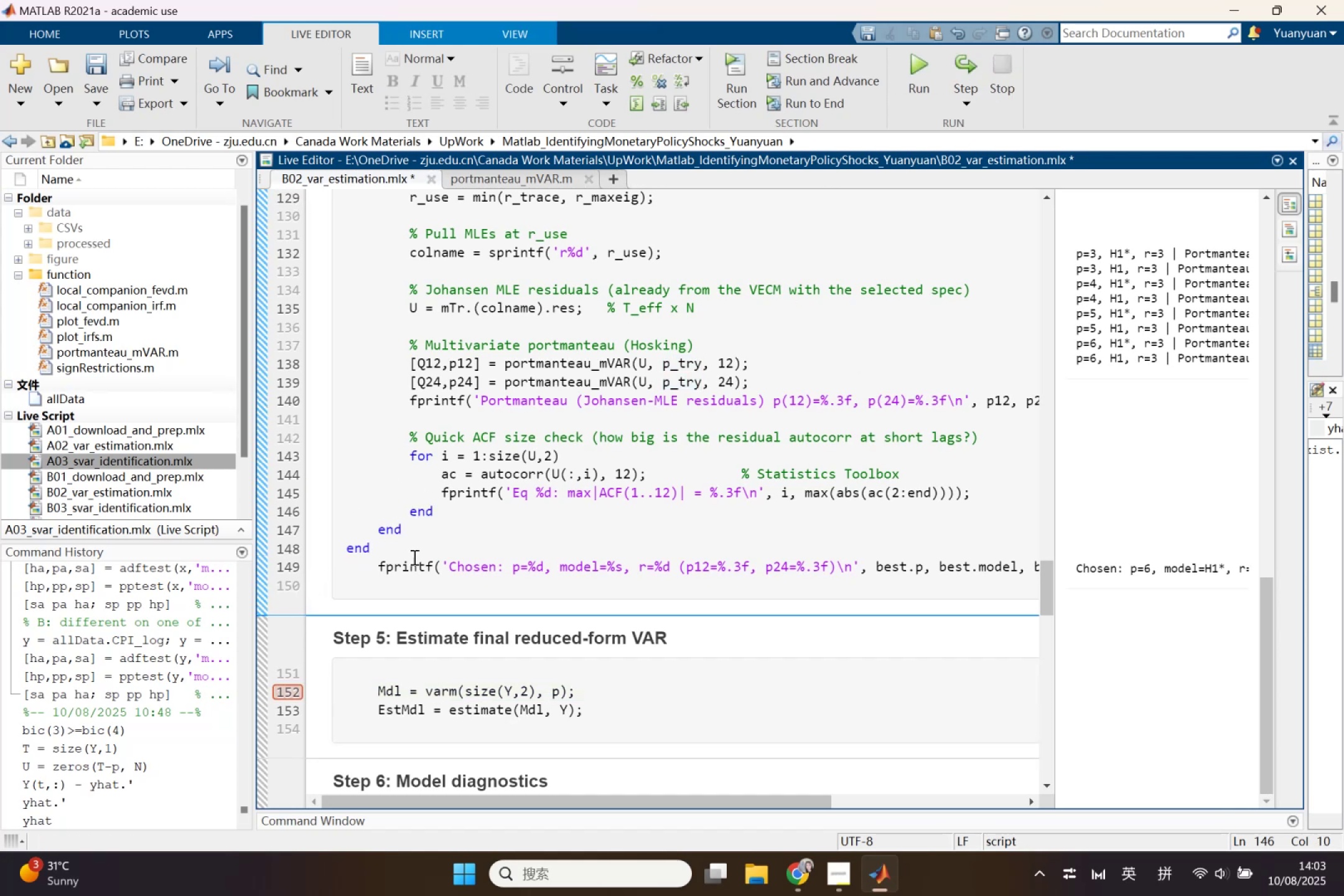 
left_click([398, 530])
 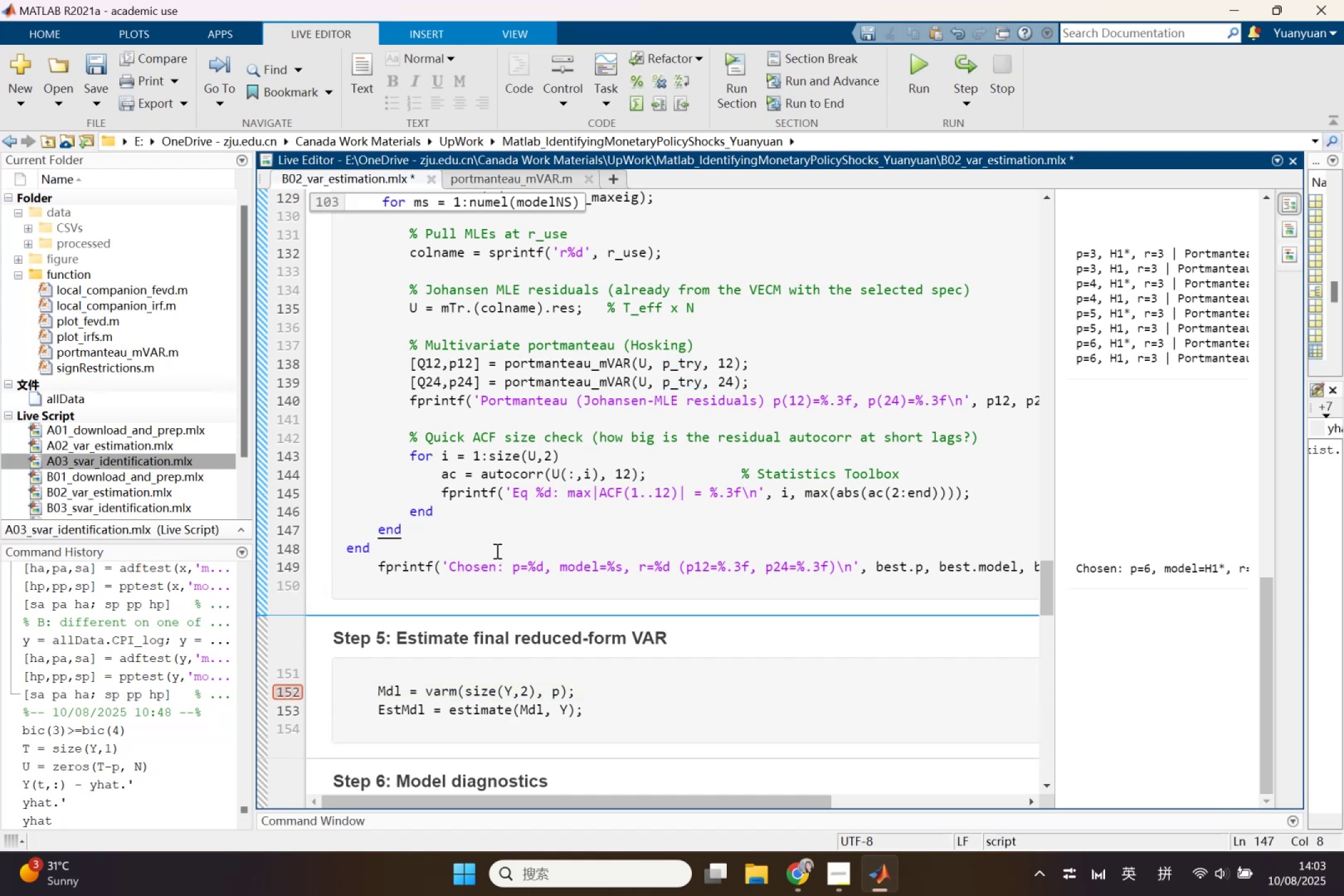 
scroll: coordinate [500, 542], scroll_direction: up, amount: 4.0
 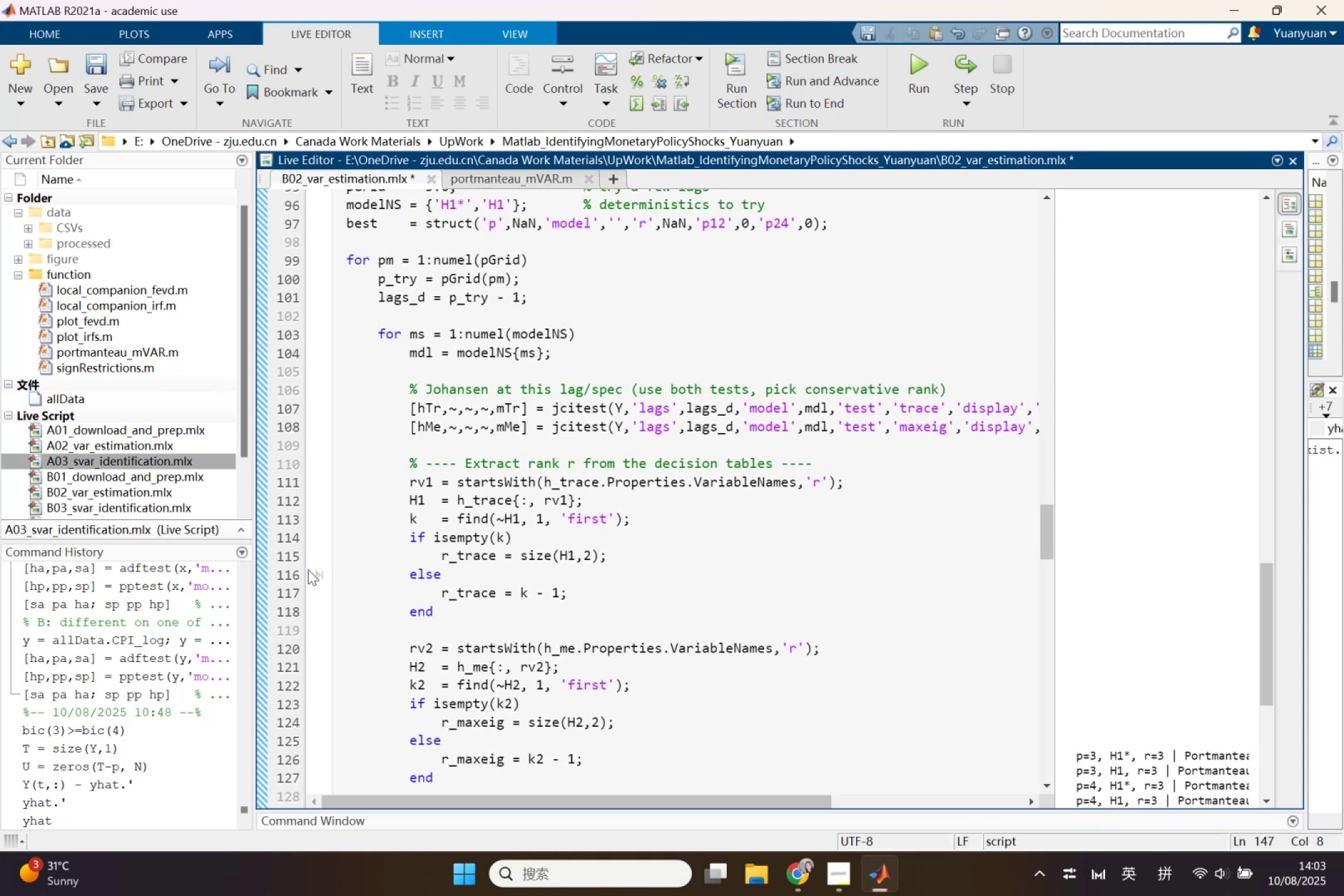 
wait(7.62)
 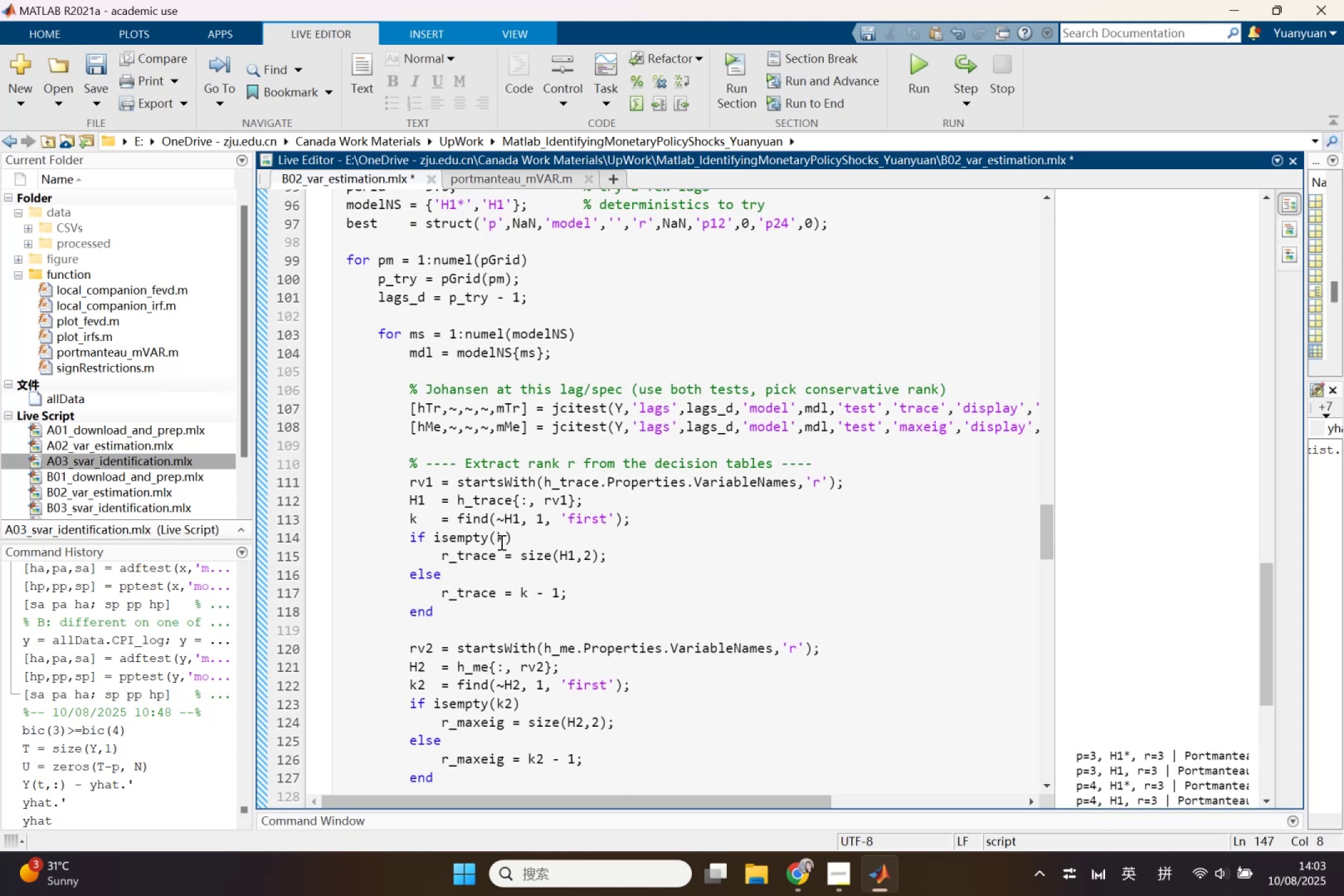 
left_click([264, 591])
 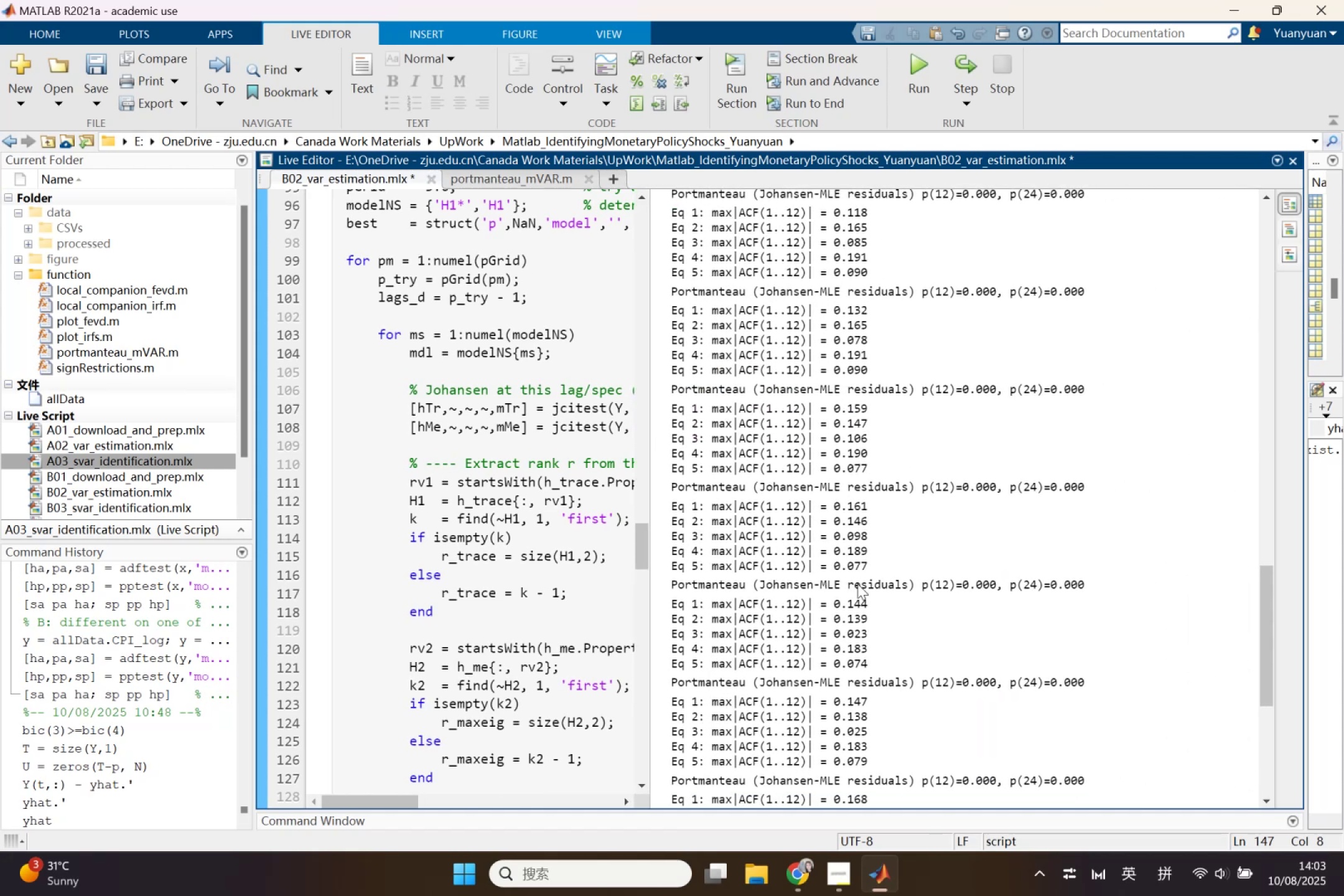 
wait(7.05)
 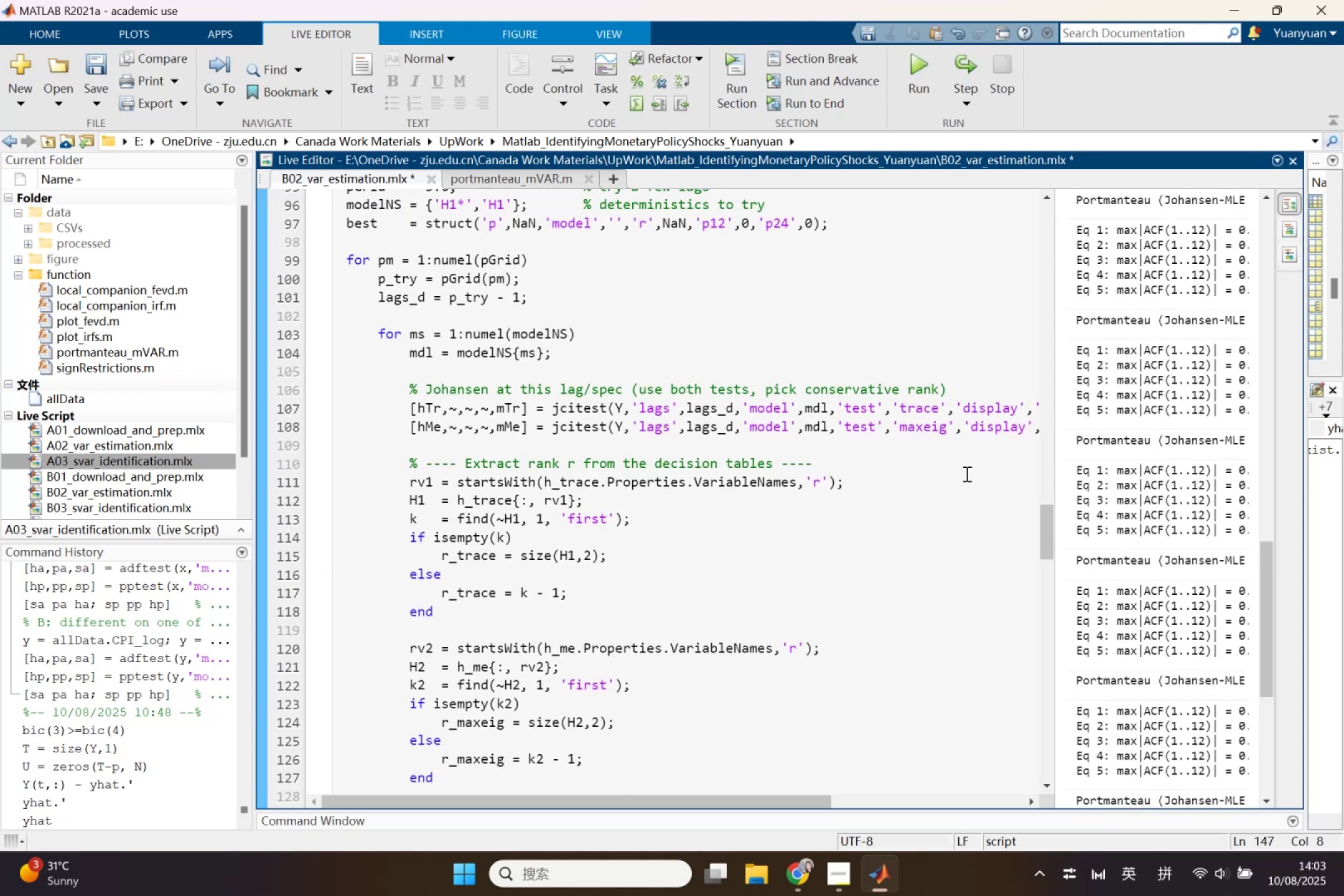 
scroll: coordinate [859, 584], scroll_direction: up, amount: 3.0
 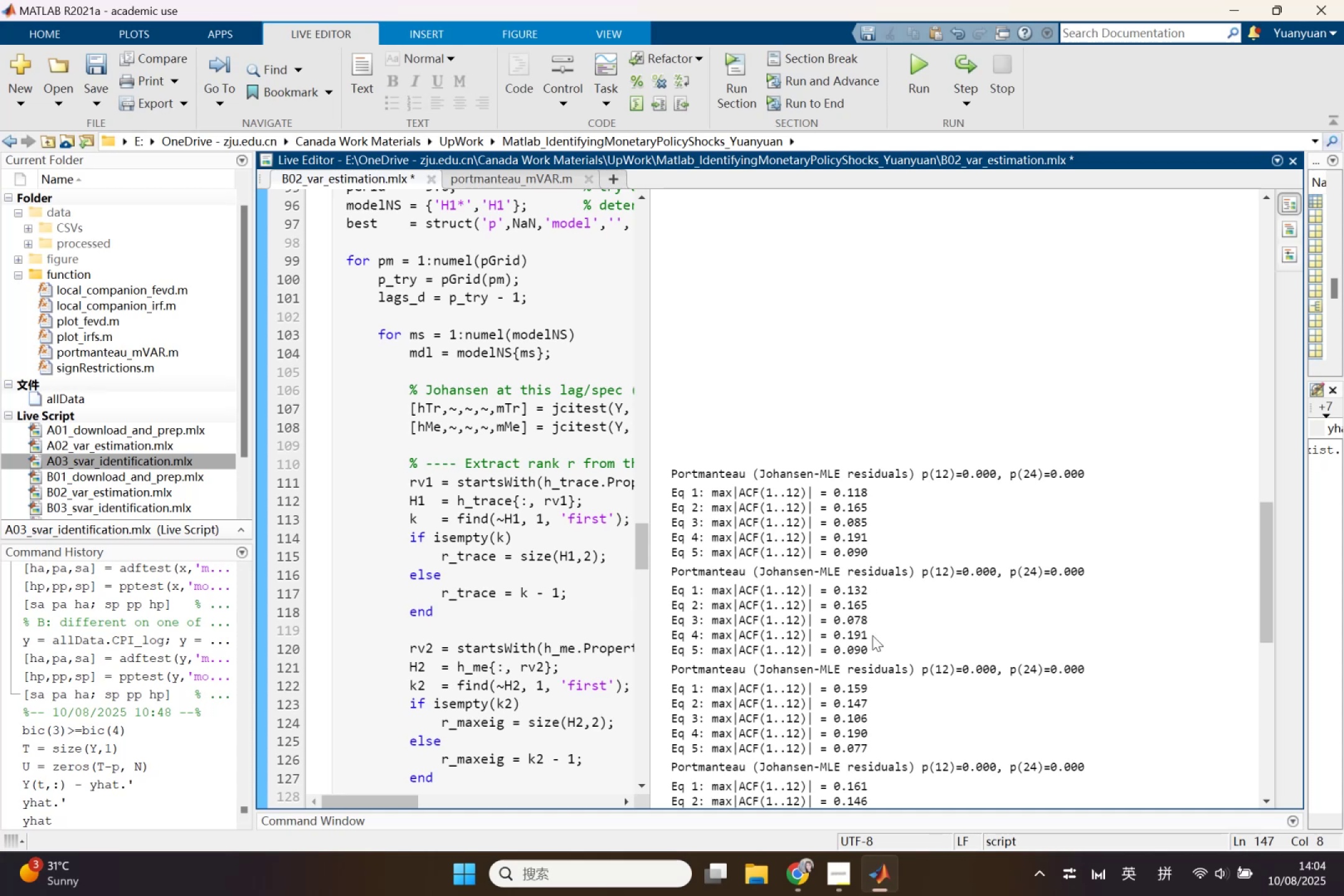 
wait(15.93)
 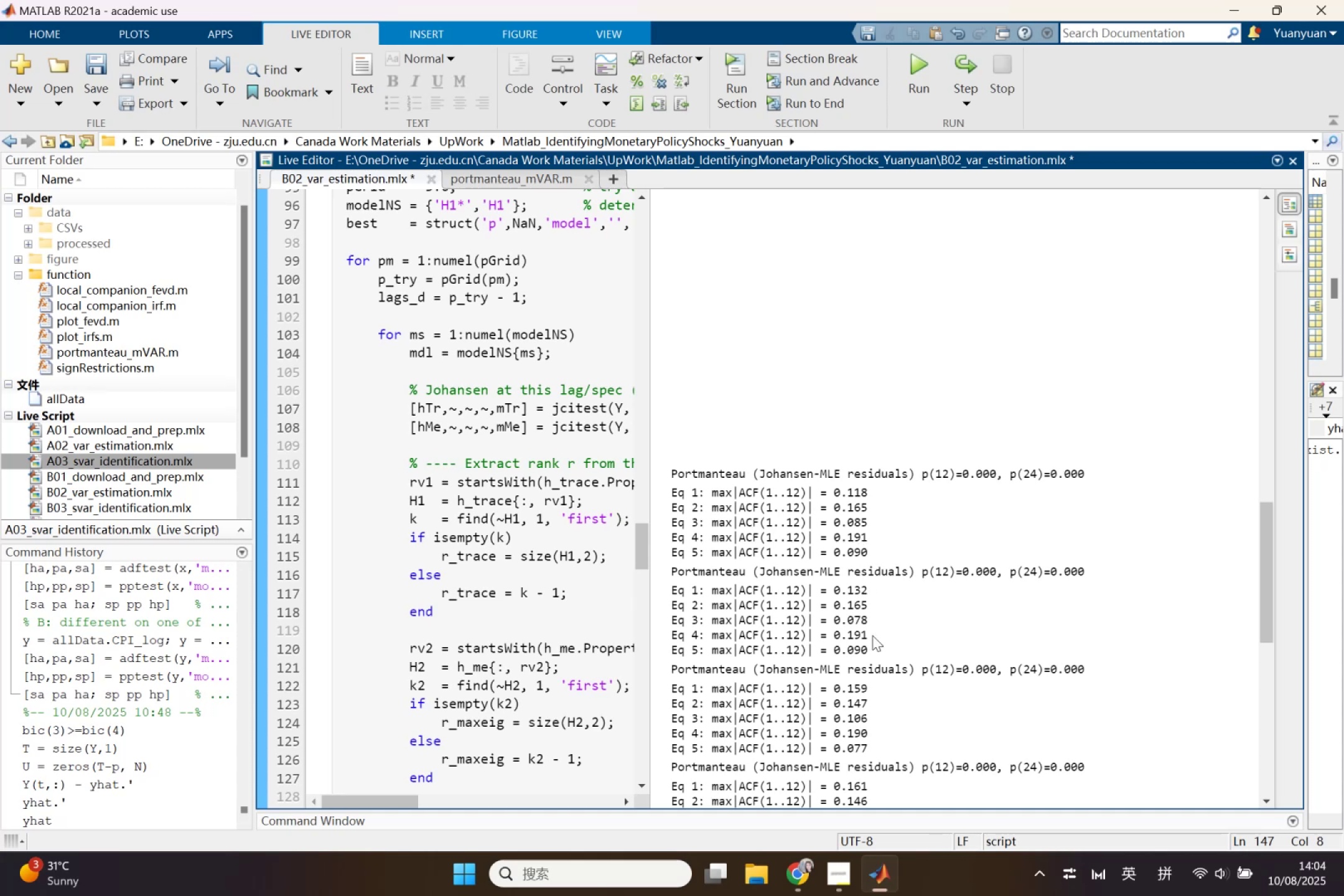 
left_click([366, 515])
 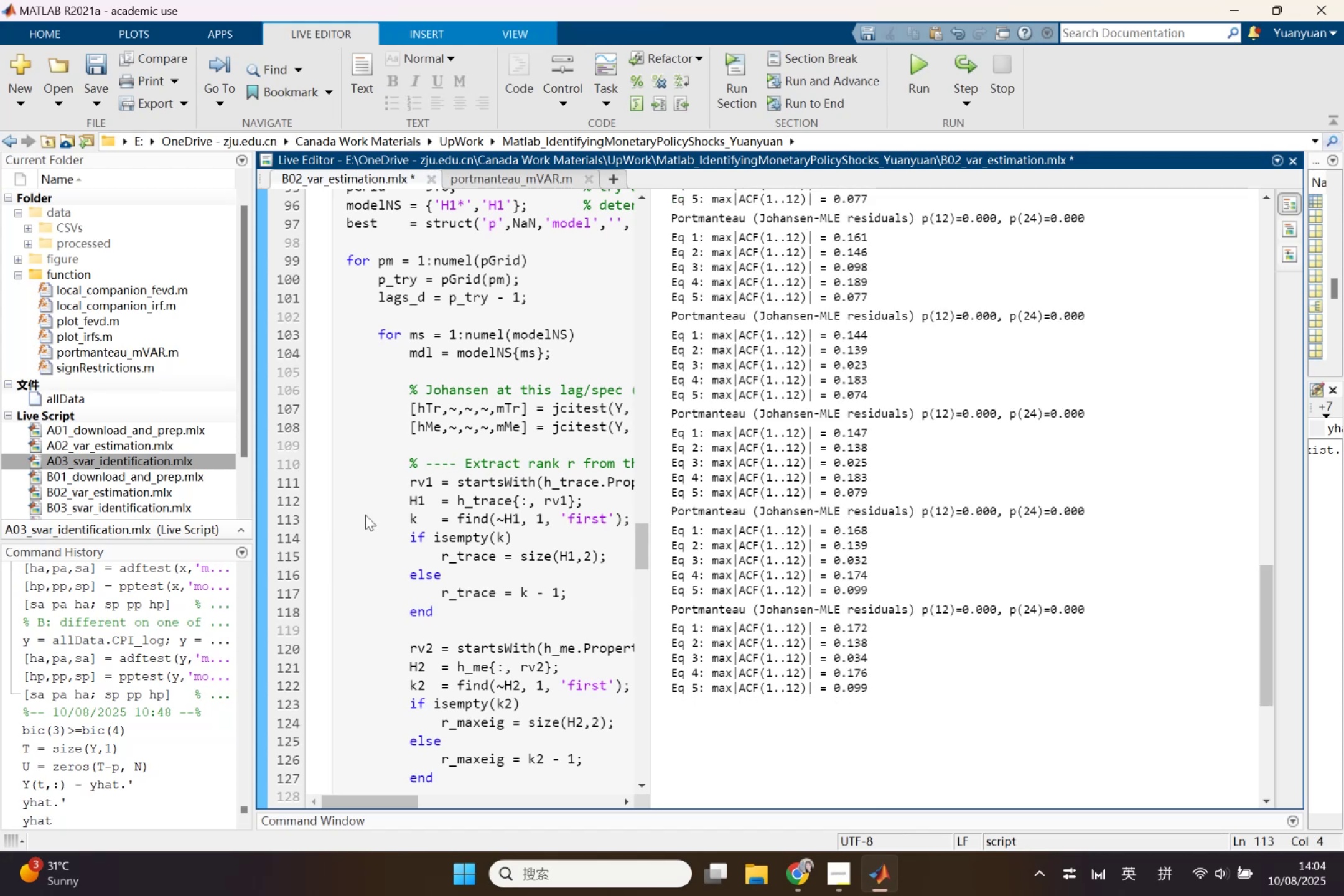 
scroll: coordinate [345, 482], scroll_direction: up, amount: 2.0
 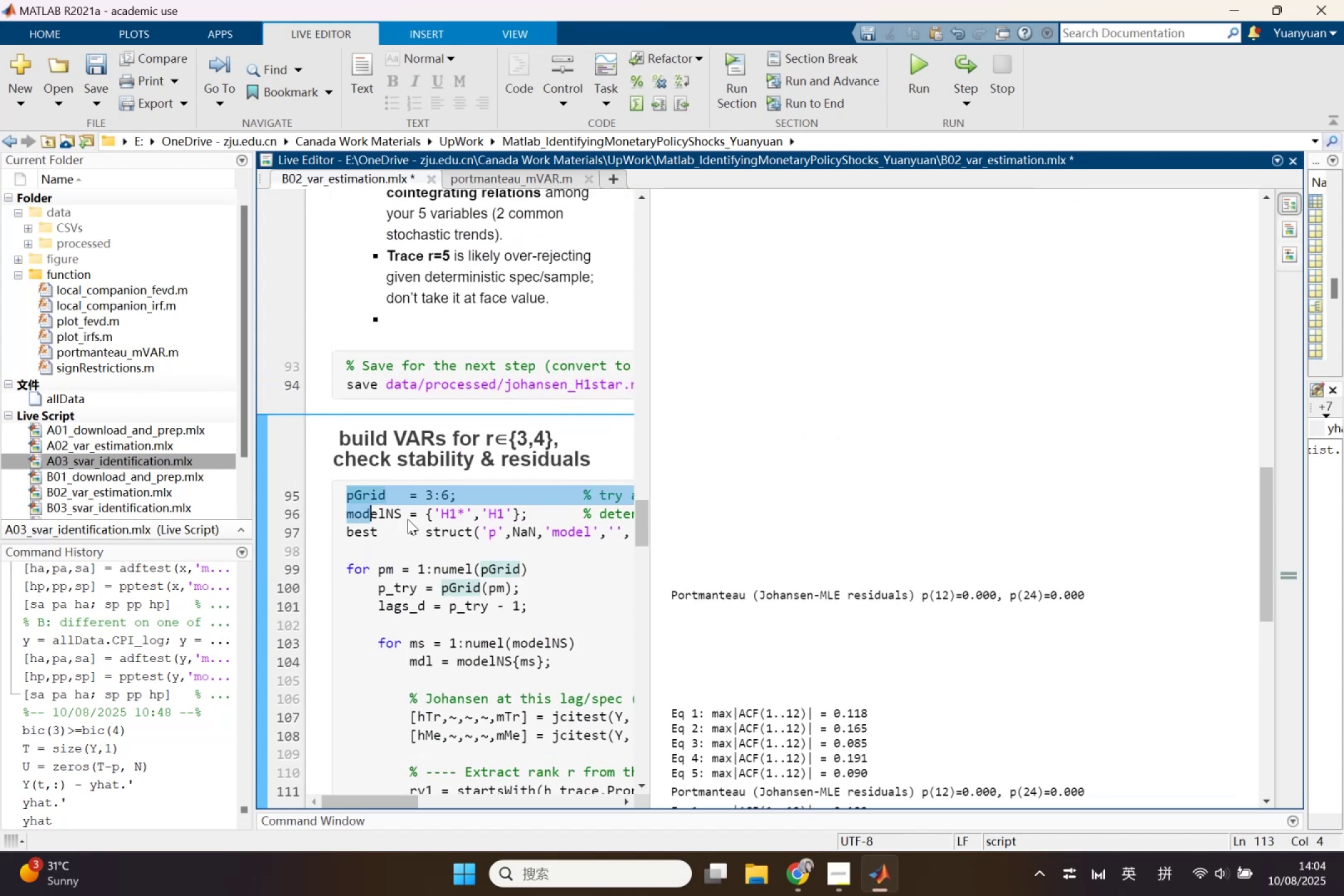 
scroll: coordinate [469, 664], scroll_direction: down, amount: 9.0
 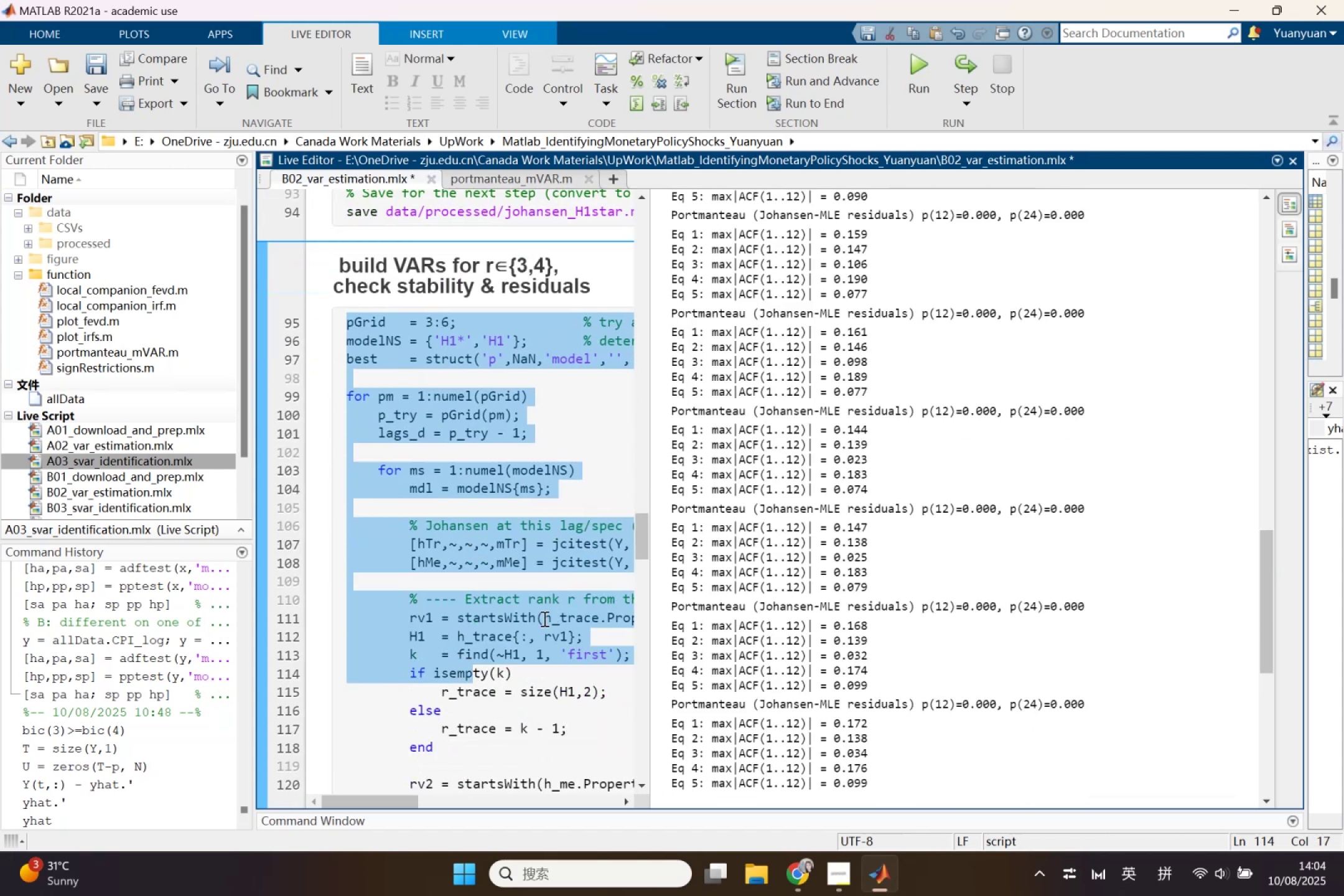 
scroll: coordinate [589, 616], scroll_direction: up, amount: 3.0
 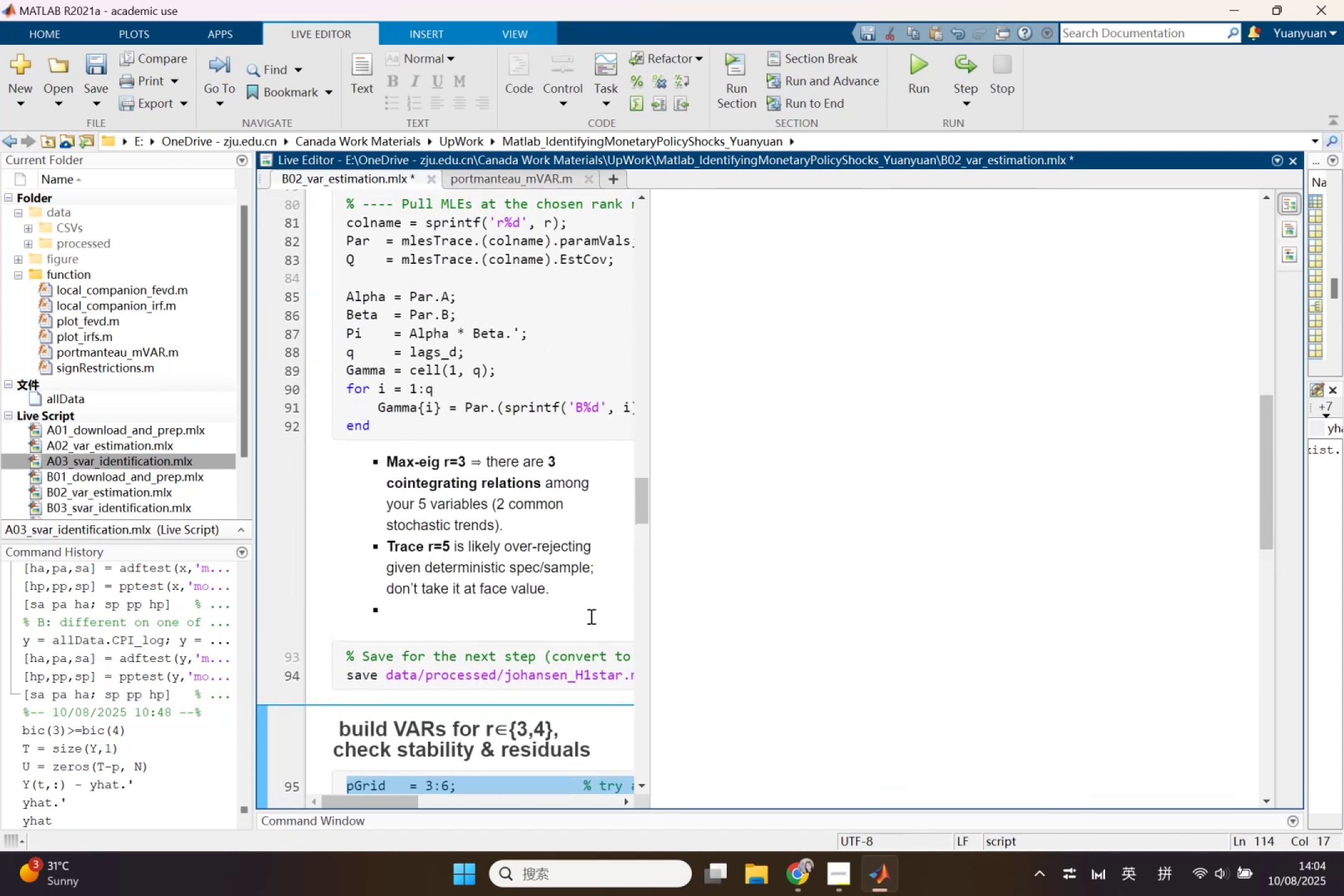 
scroll: coordinate [590, 616], scroll_direction: down, amount: 3.0
 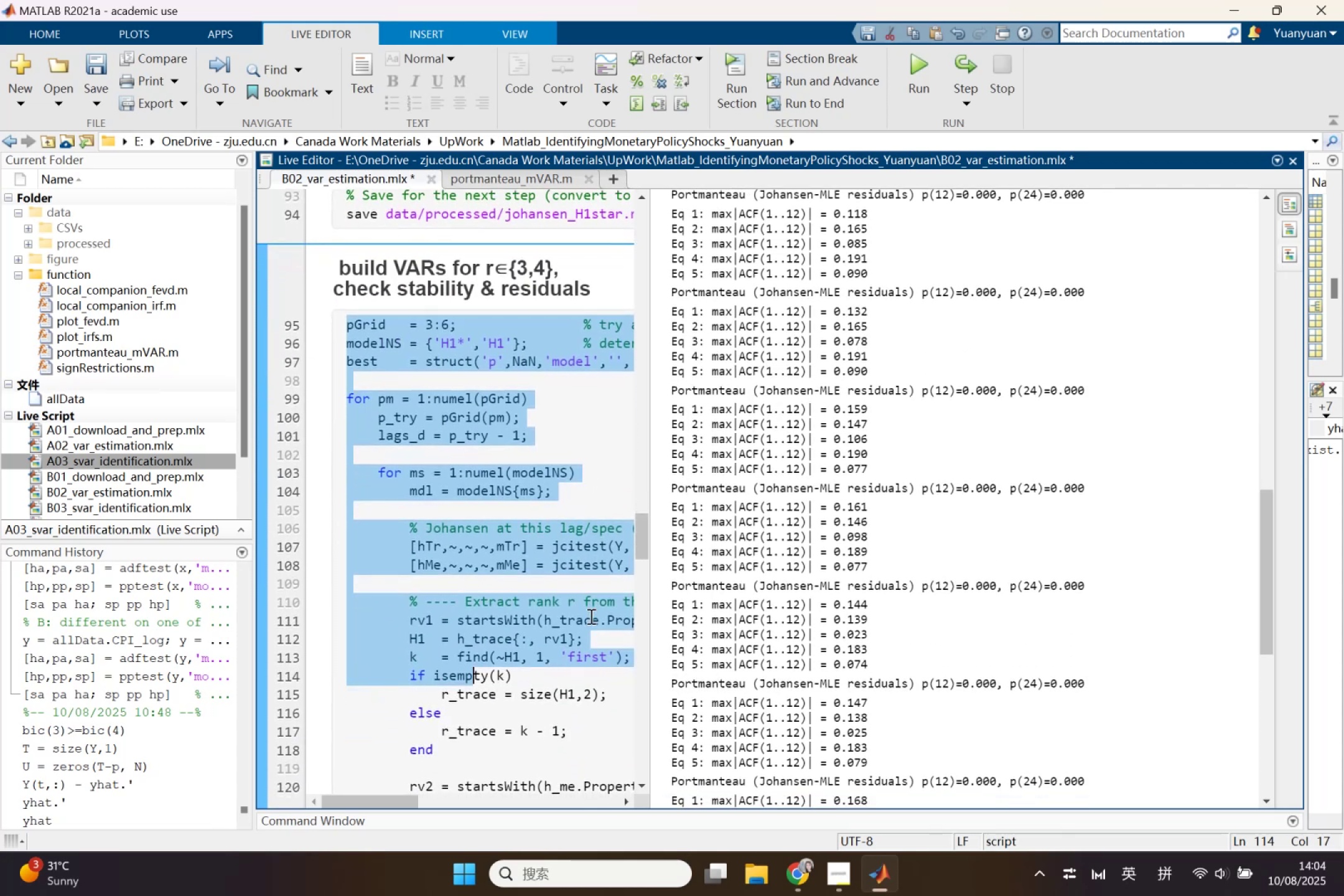 
scroll: coordinate [1005, 636], scroll_direction: up, amount: 7.0
 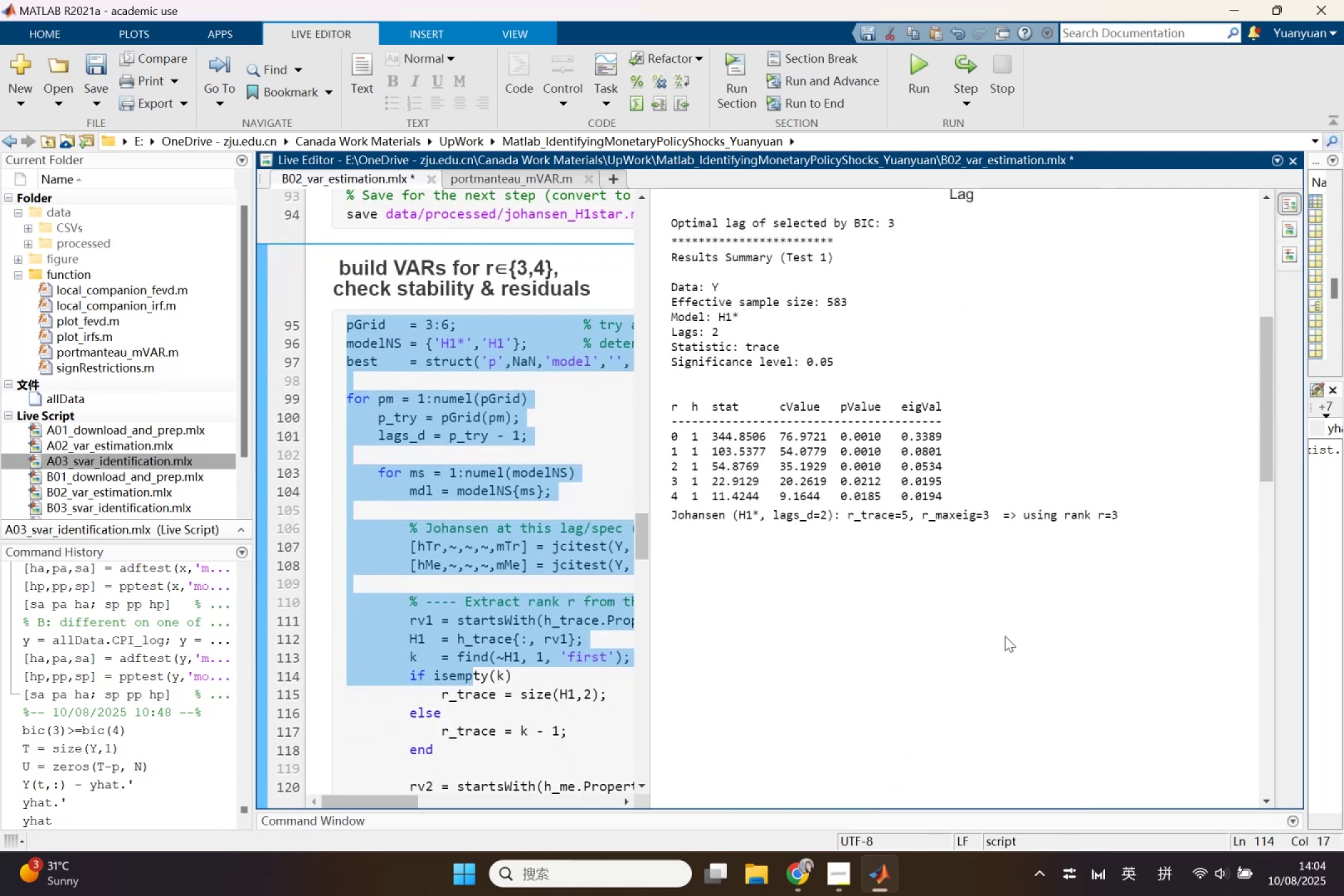 
scroll: coordinate [1005, 636], scroll_direction: down, amount: 2.0
 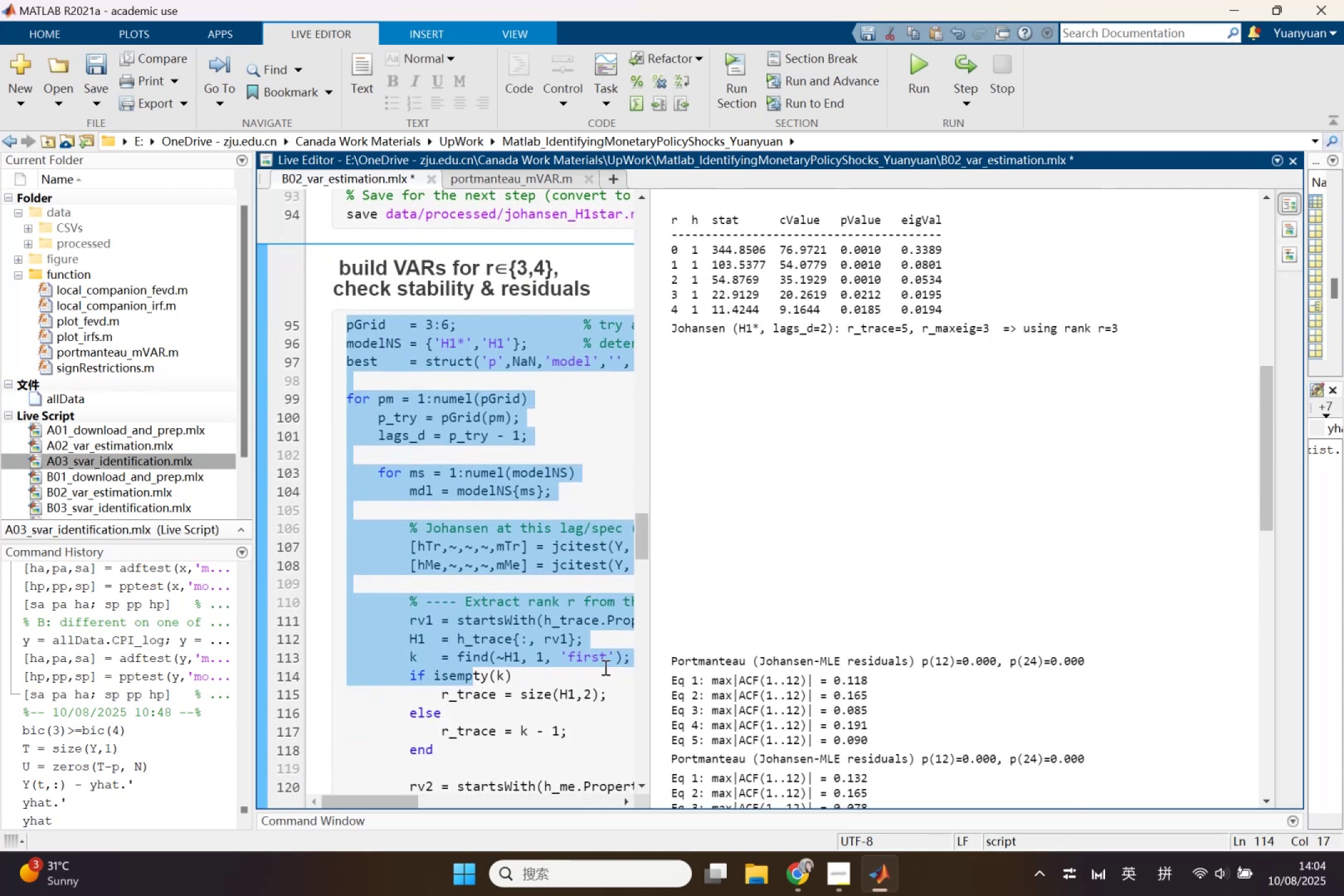 
left_click([569, 648])
 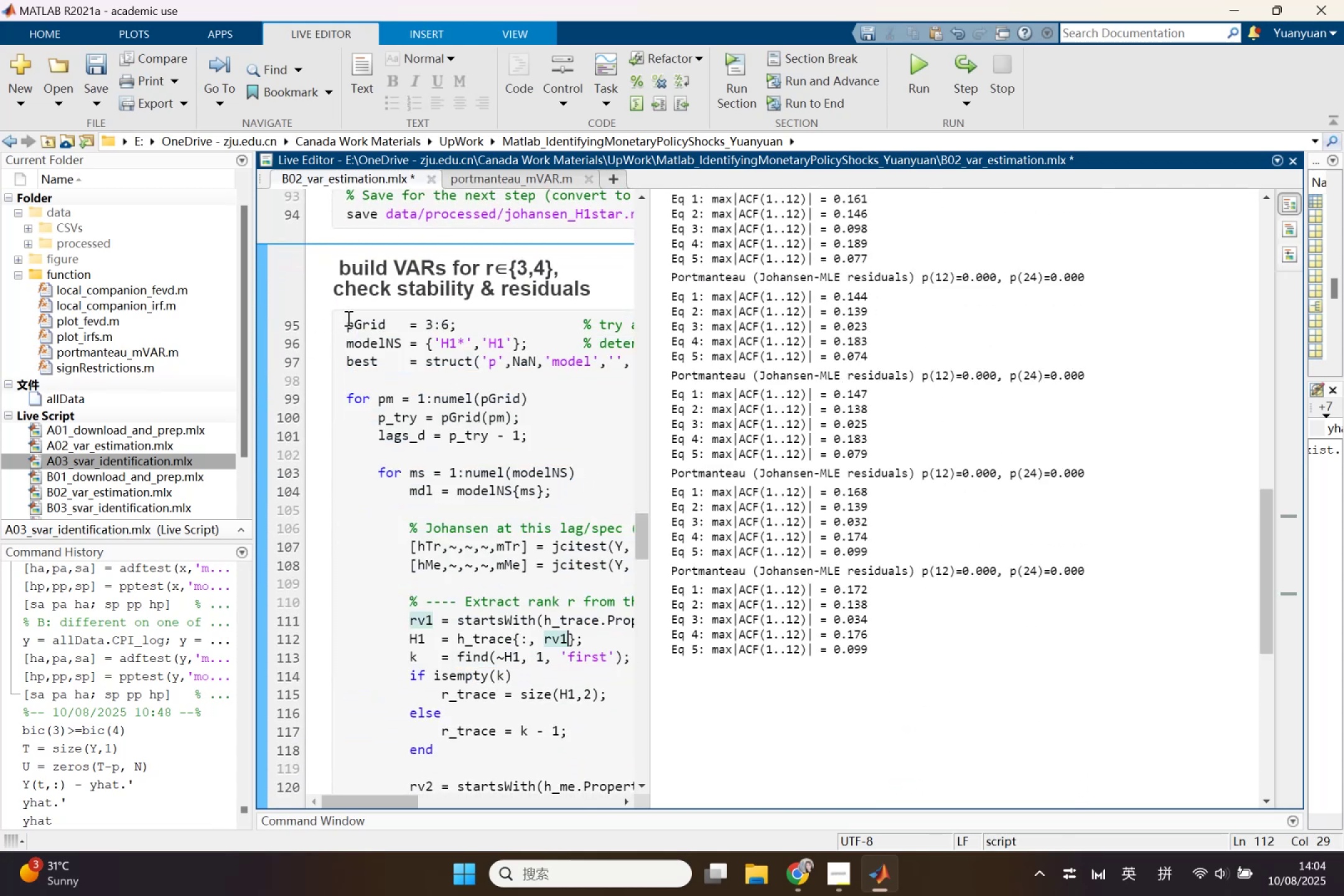 
scroll: coordinate [854, 764], scroll_direction: down, amount: 21.0
 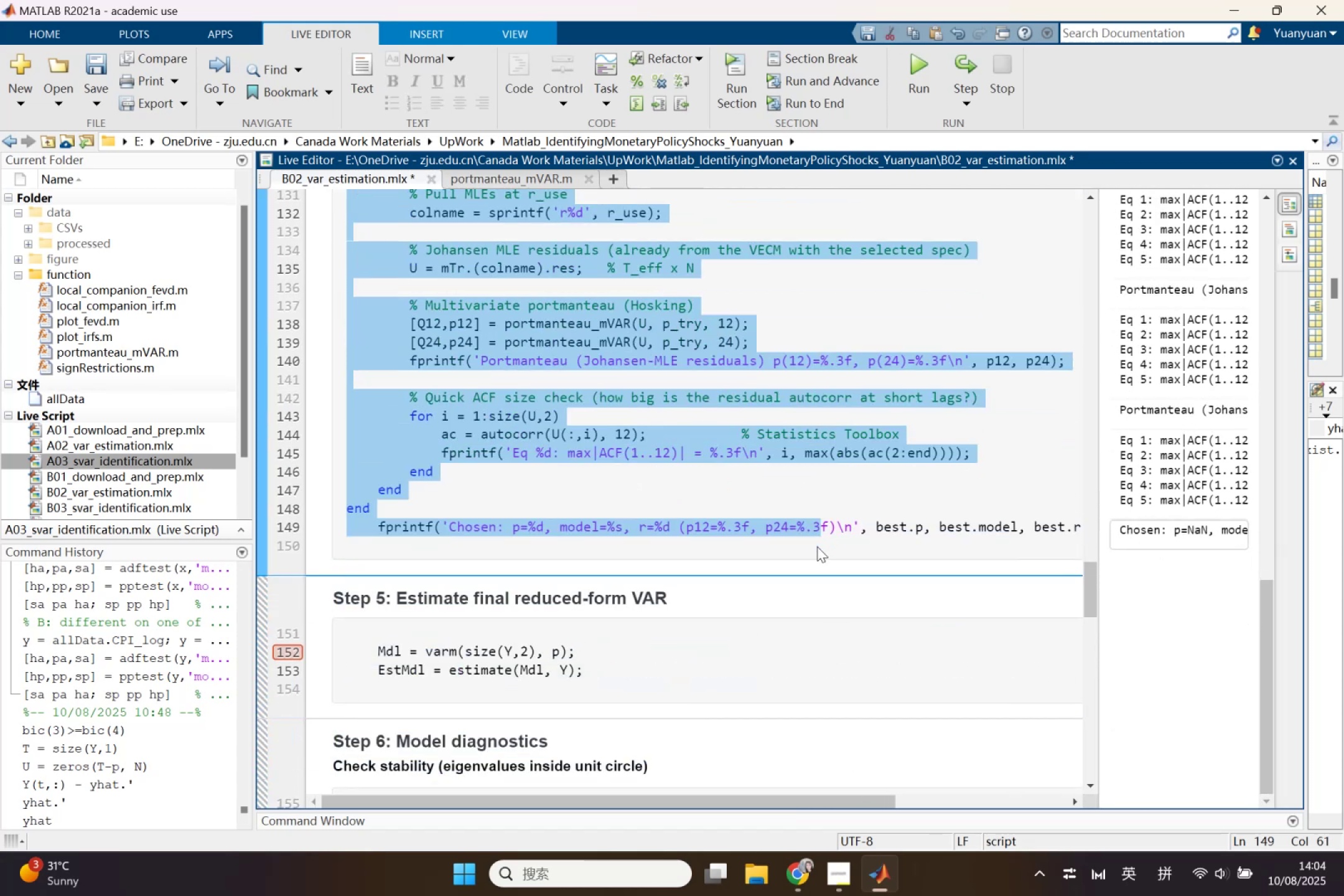 
key(Control+C)
 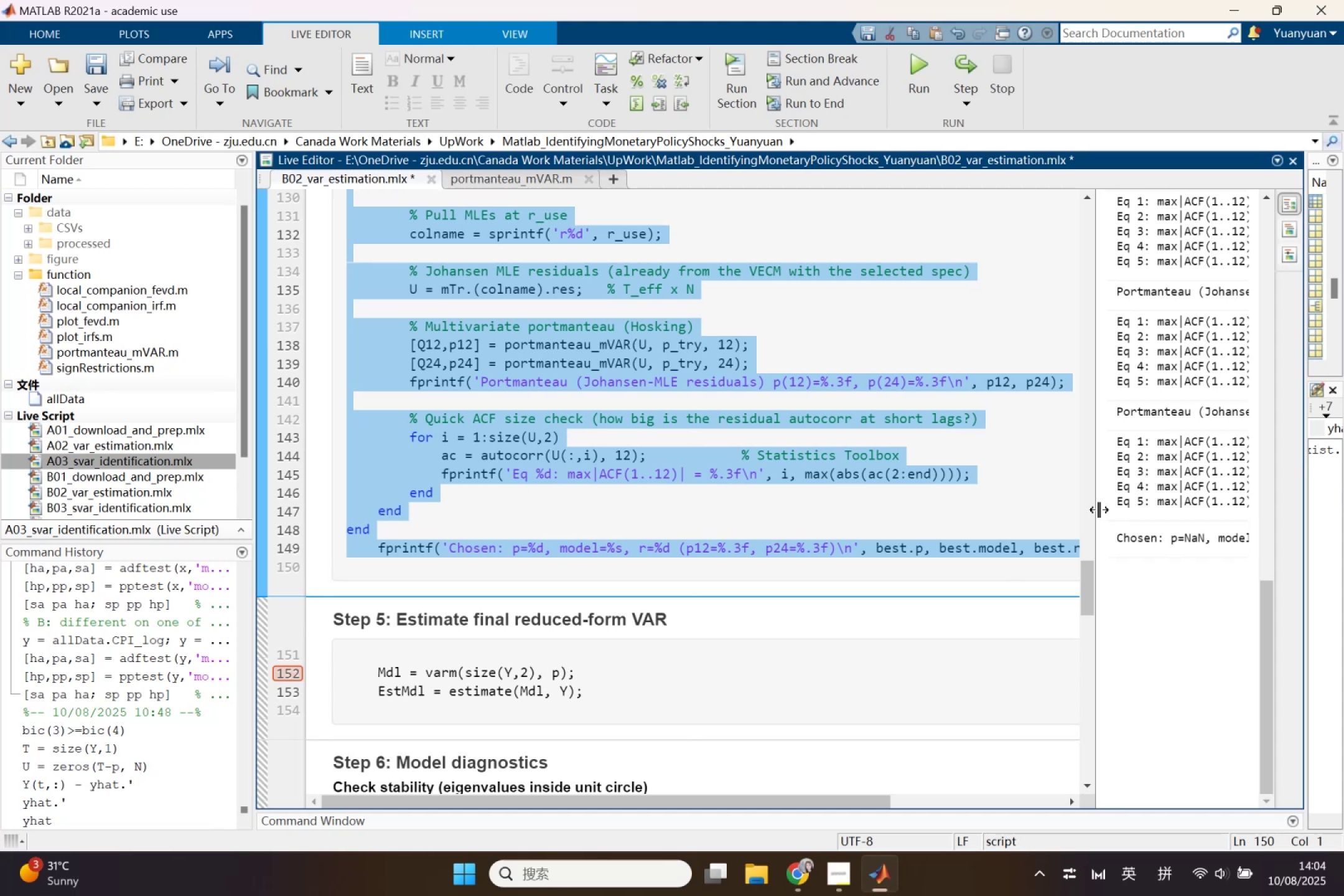 
wait(9.07)
 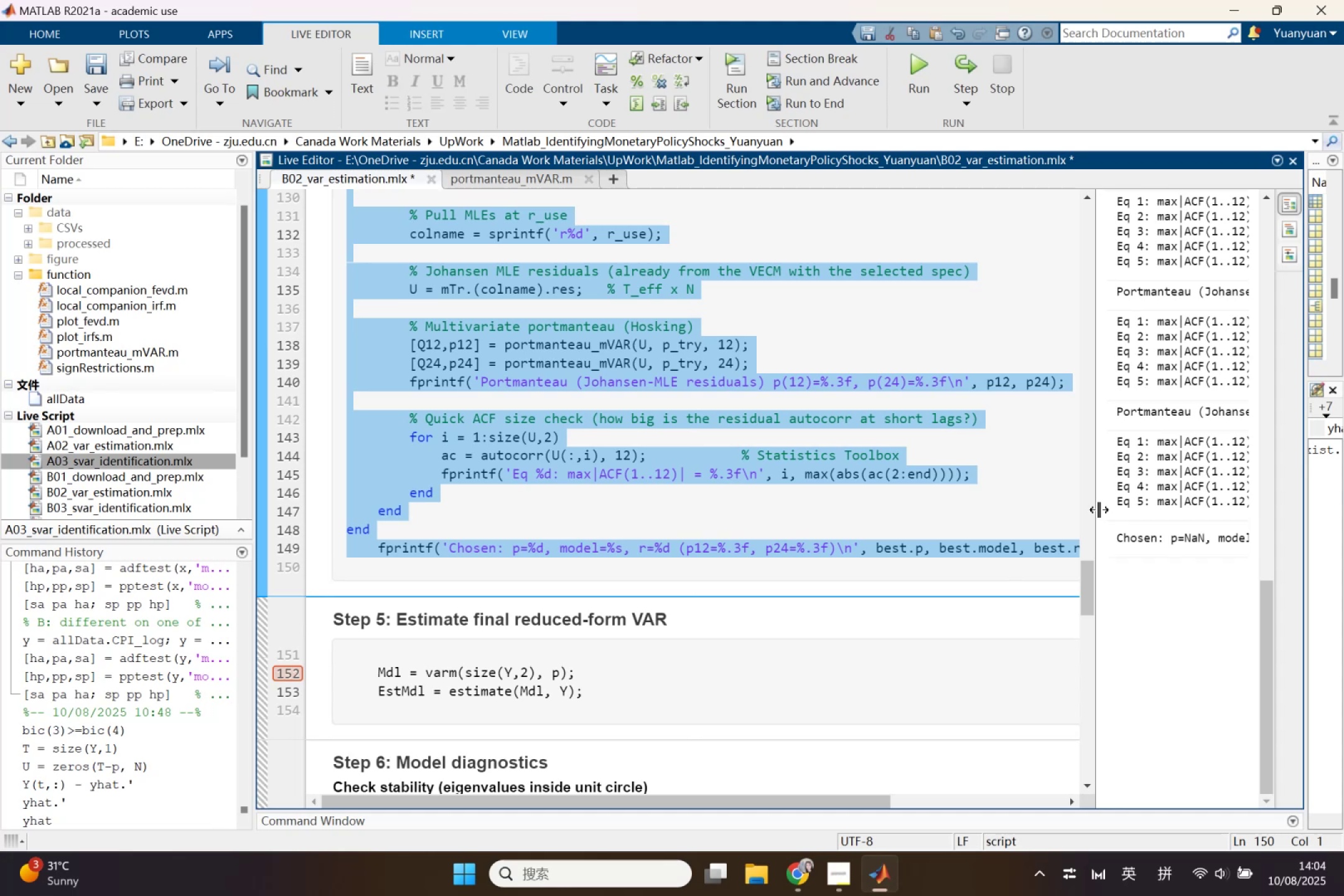 
left_click([800, 870])
 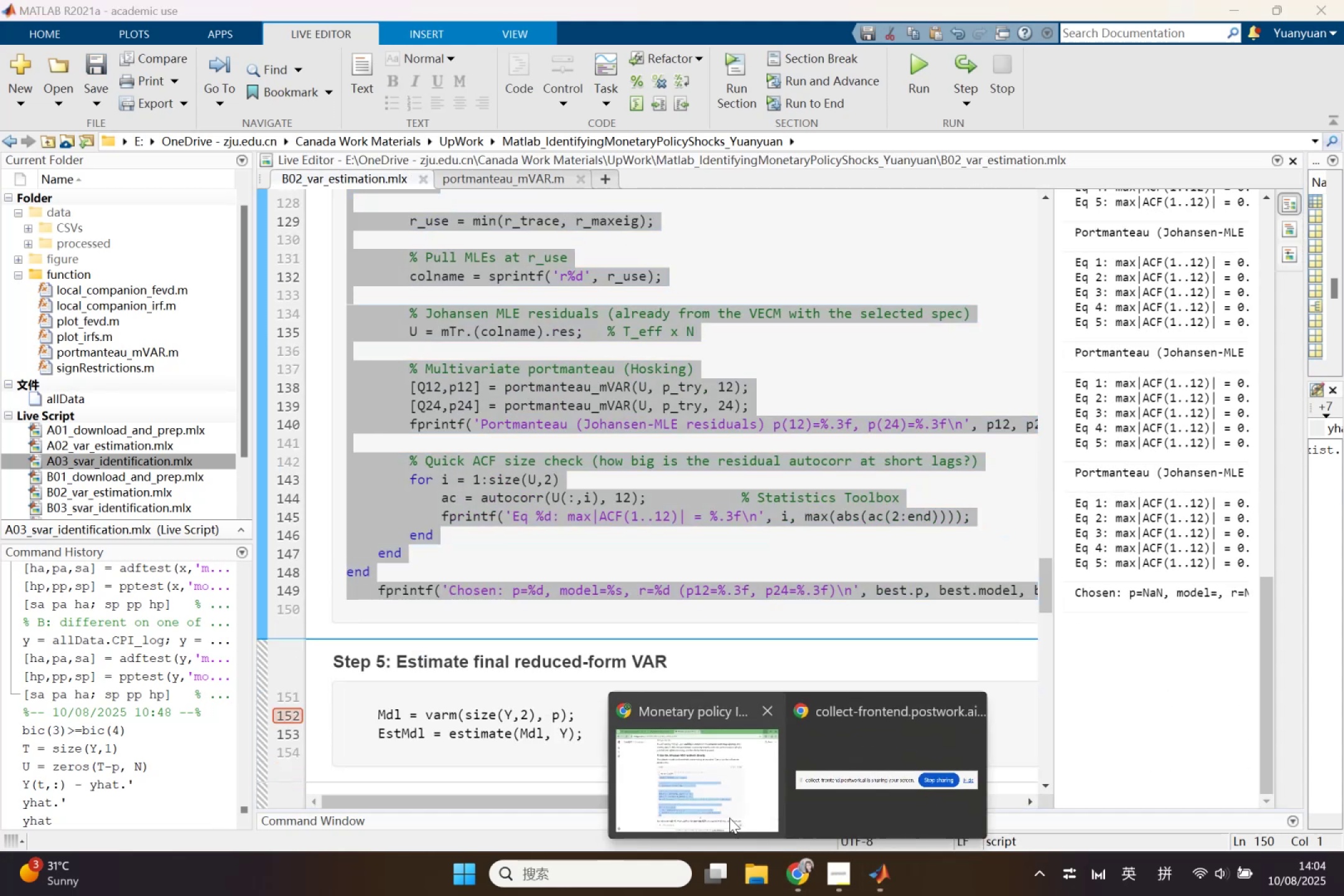 
left_click([722, 810])
 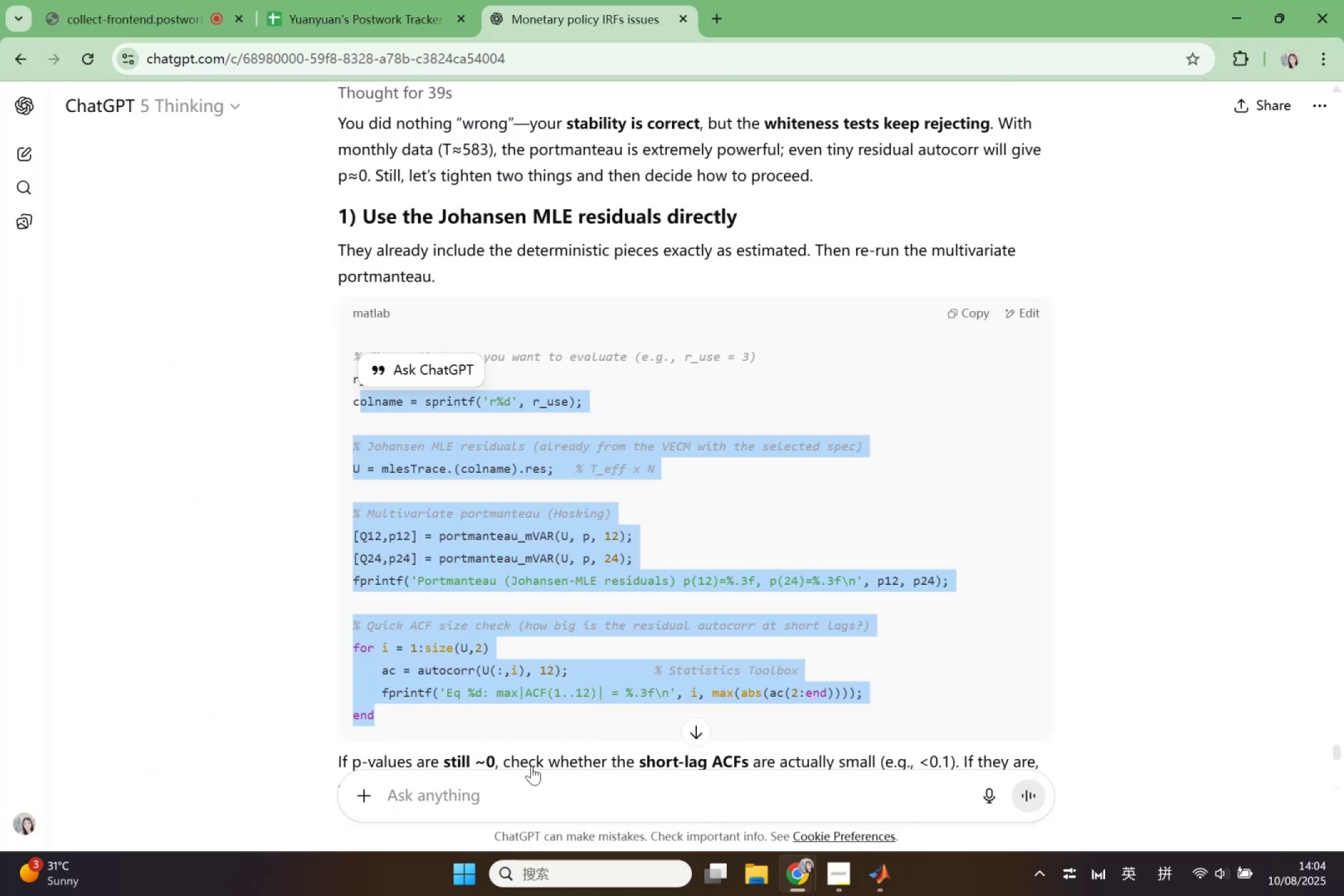 
left_click([523, 782])
 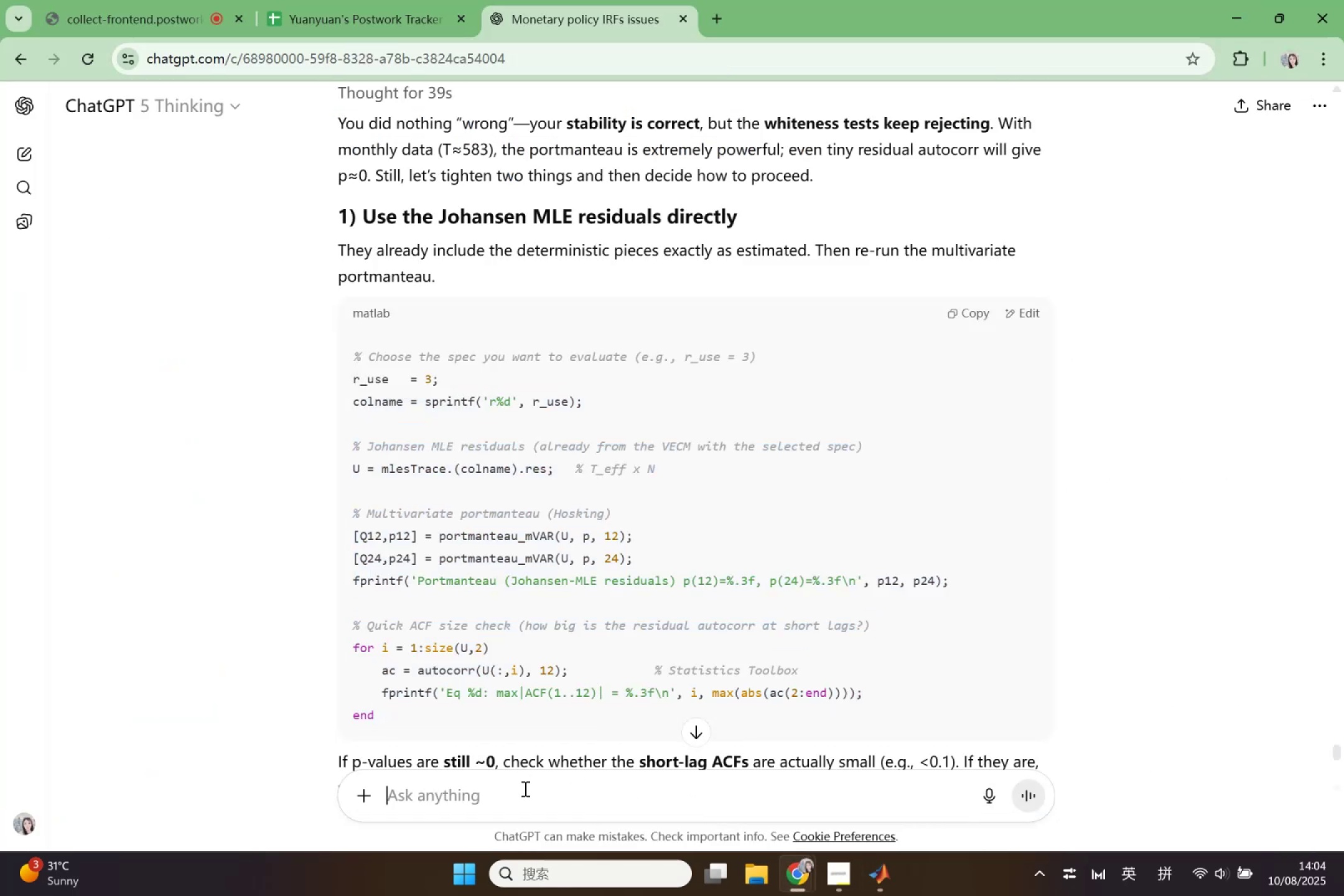 
key(Shift+Quote)
 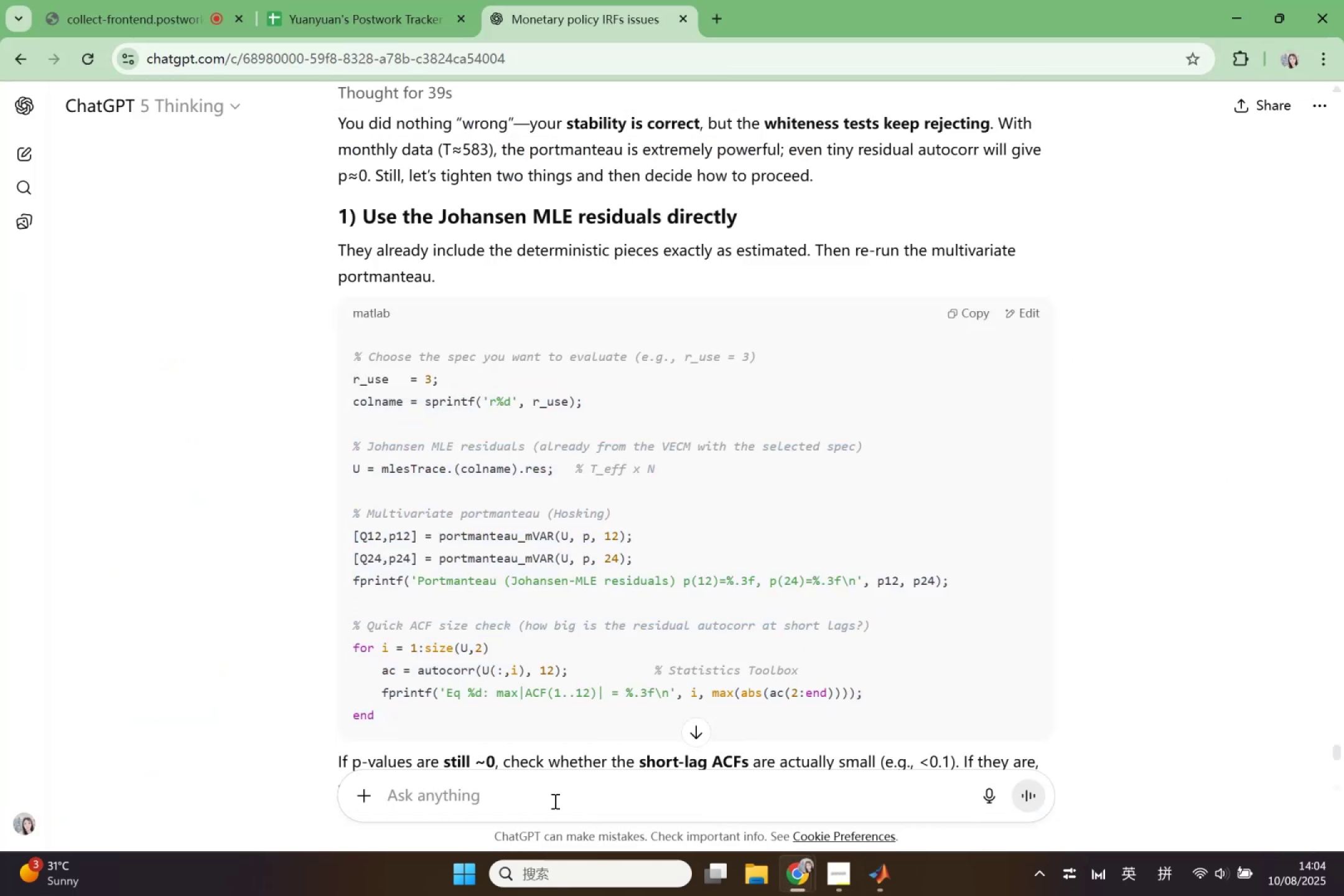 
key(Shift+Quote)
 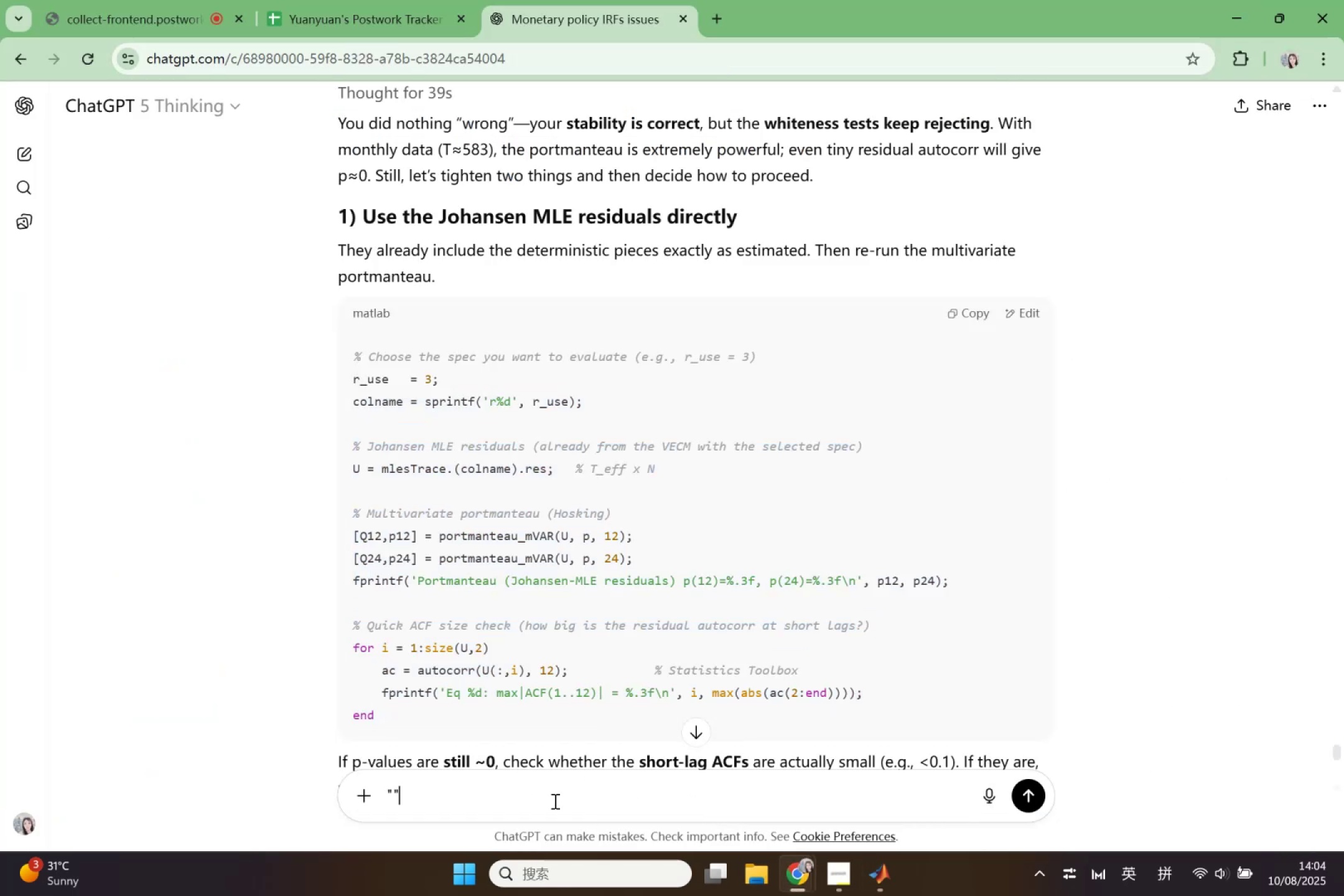 
key(ArrowLeft)
 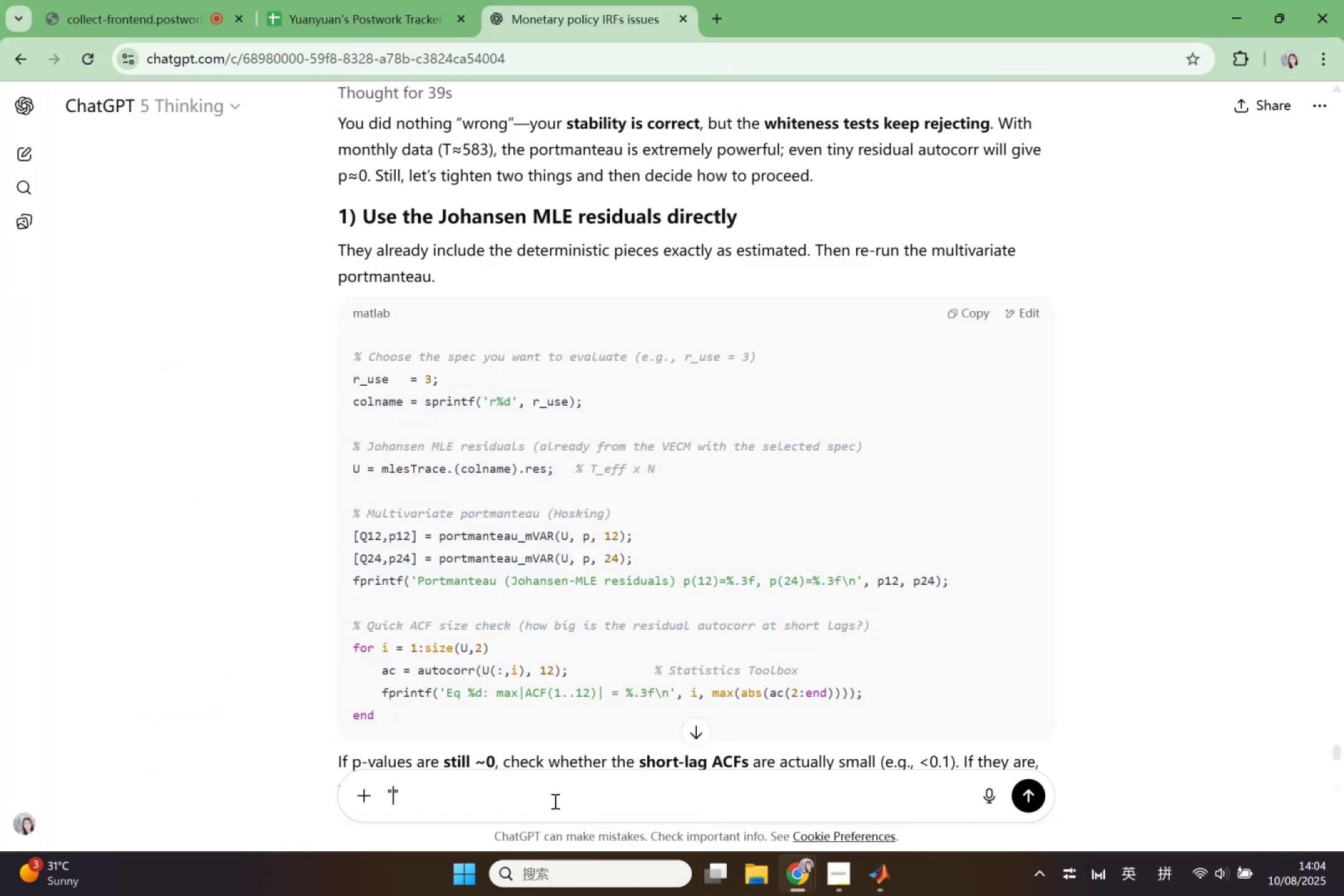 
key(Control+ControlLeft)
 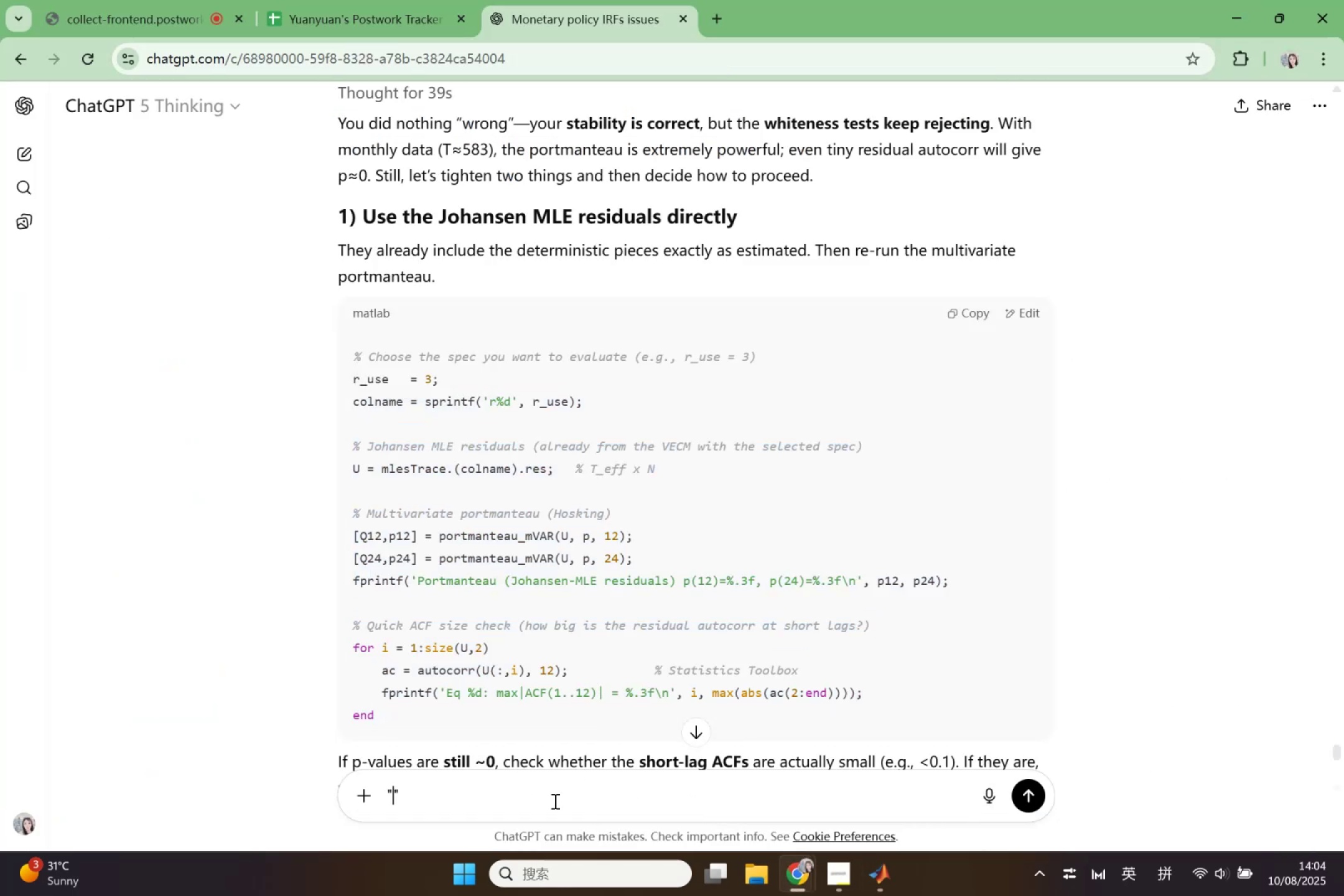 
key(Control+V)
 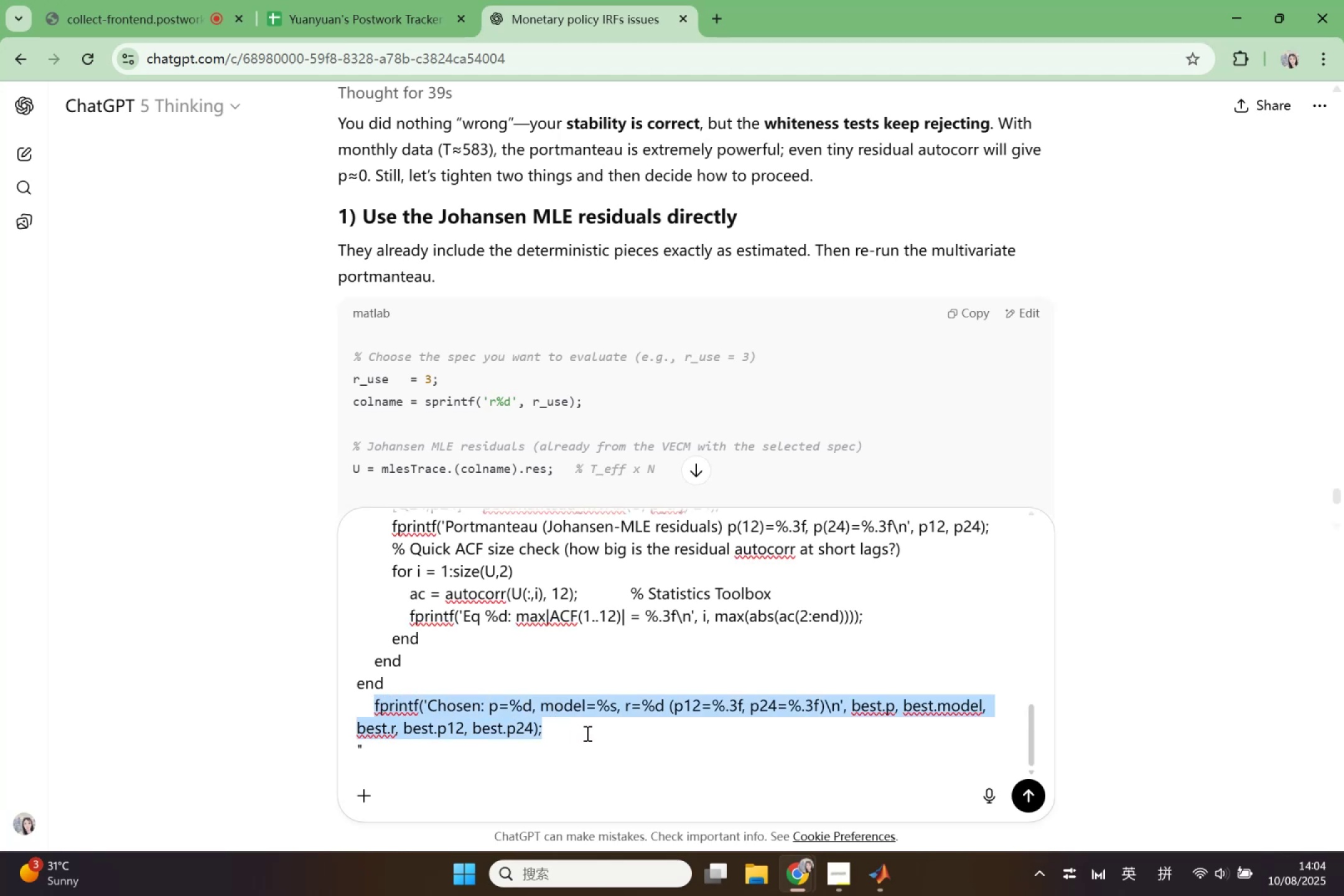 
key(Backspace)
 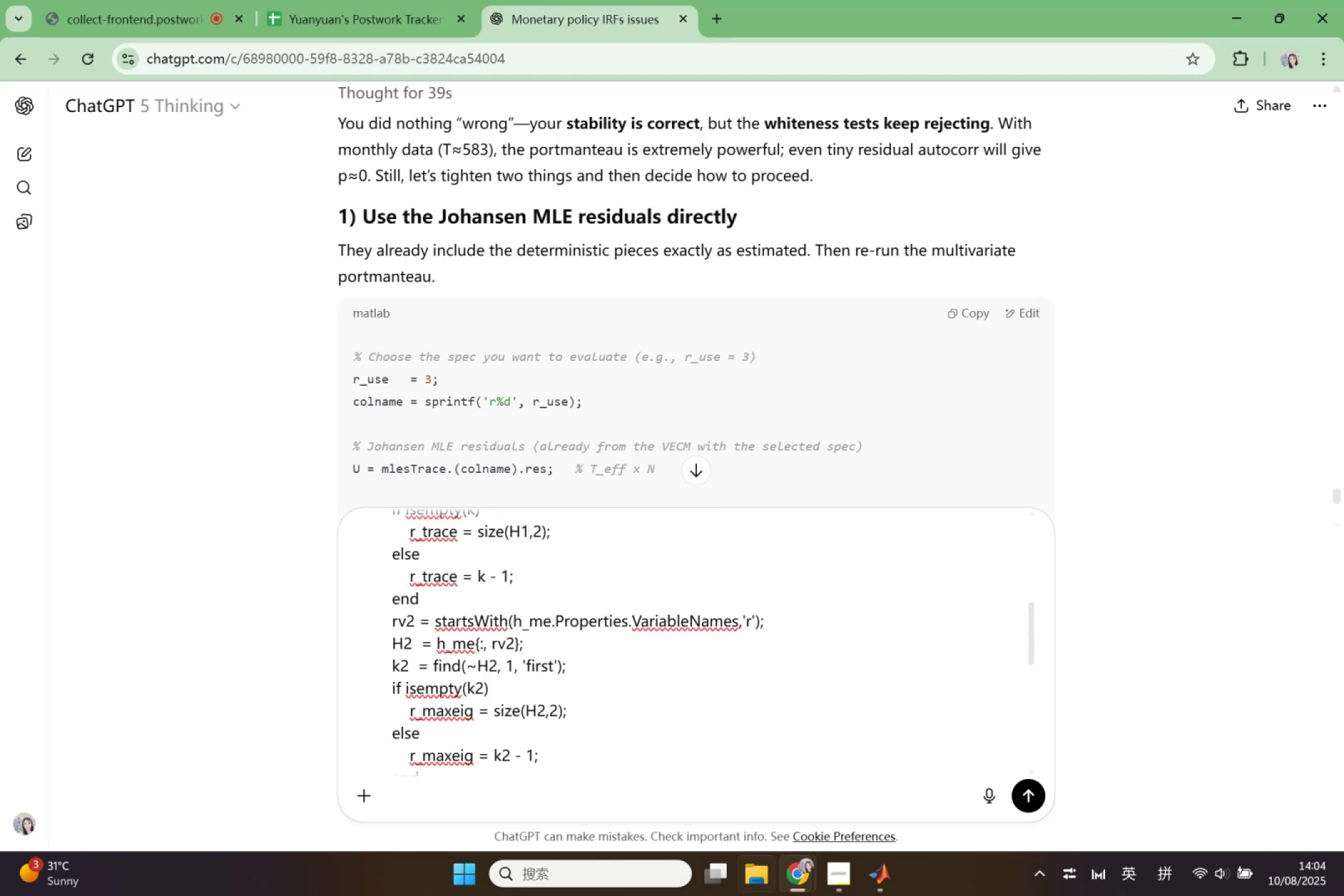 
scroll: coordinate [668, 692], scroll_direction: down, amount: 4.0
 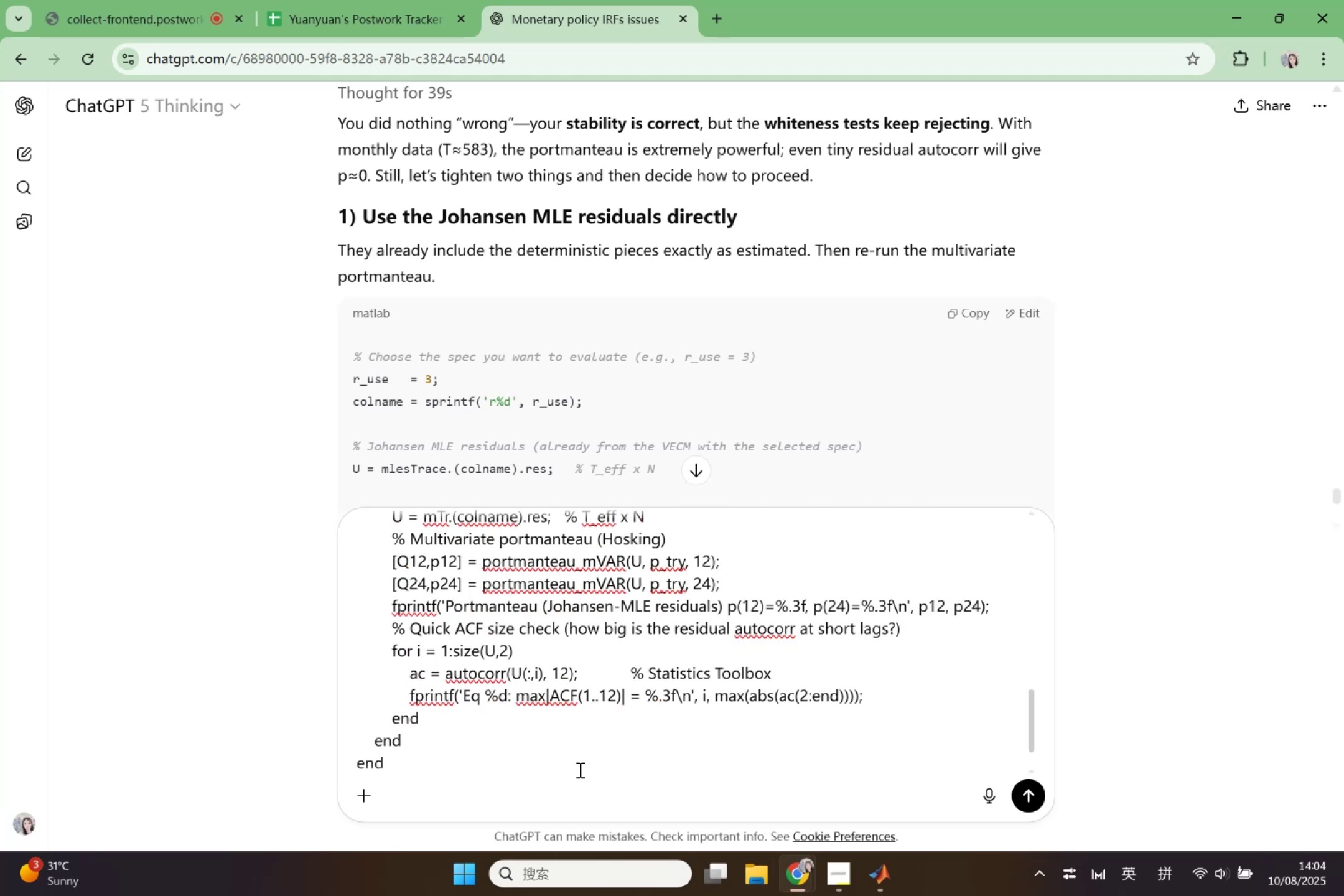 
left_click([579, 770])
 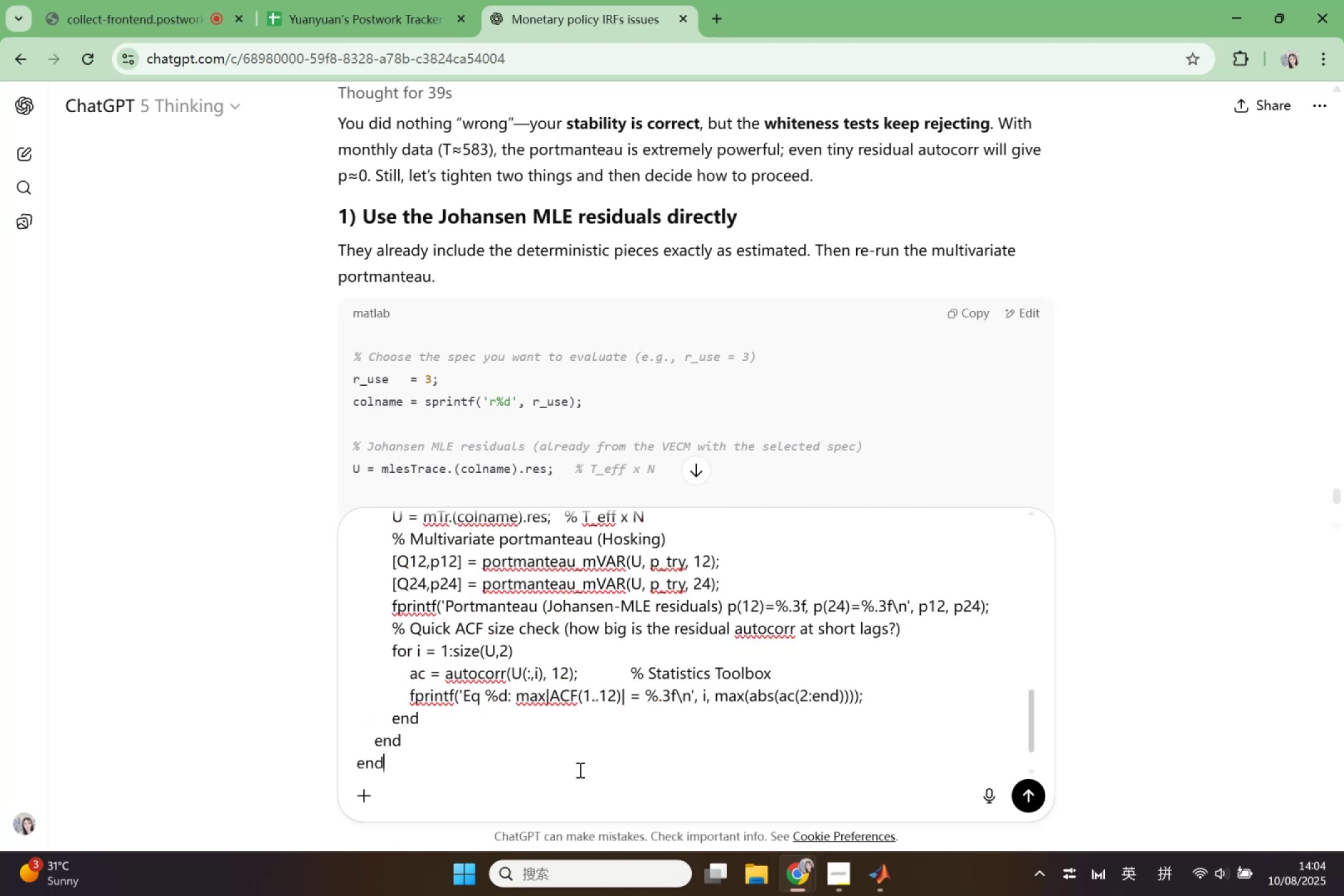 
scroll: coordinate [579, 770], scroll_direction: down, amount: 3.0
 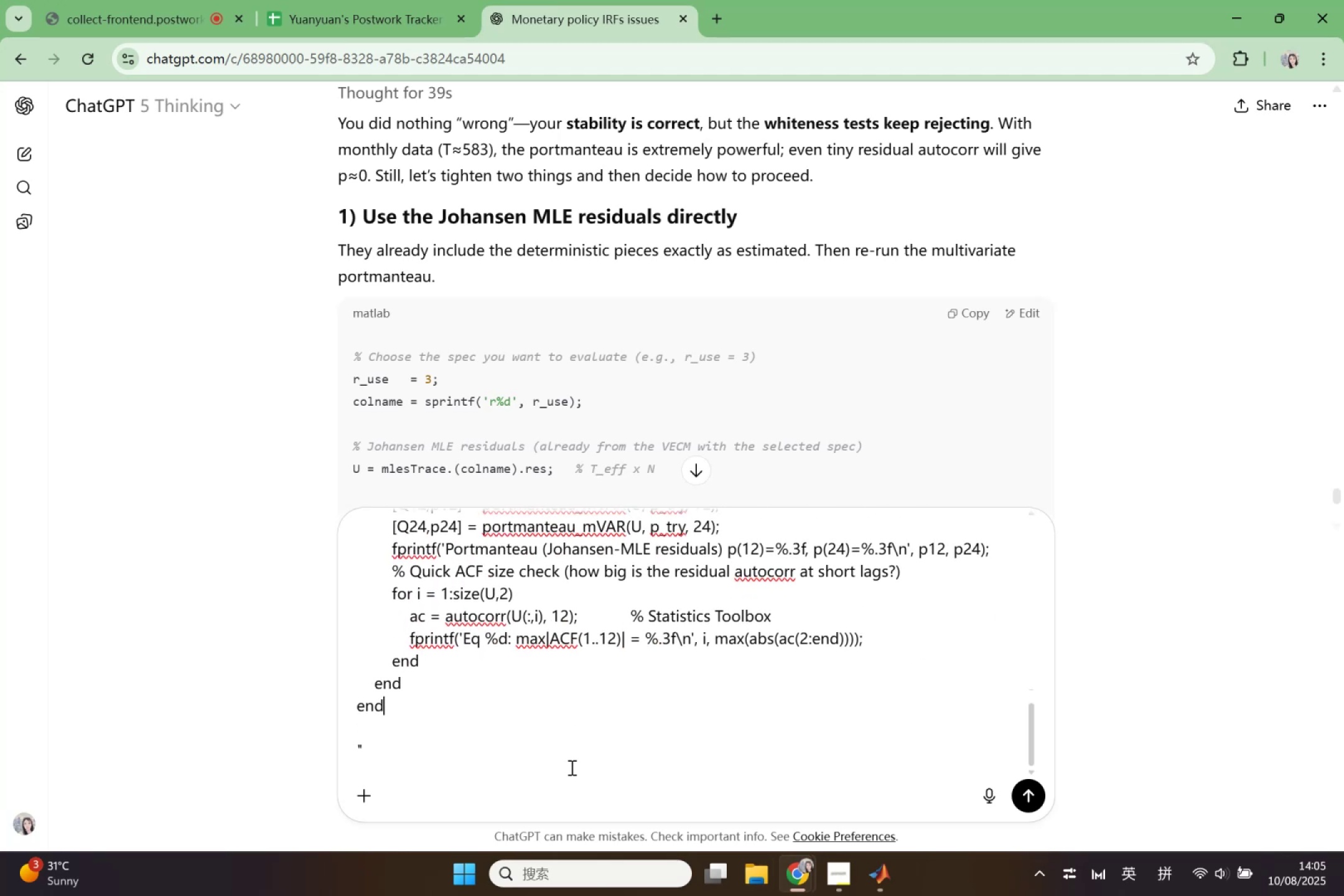 
left_click([509, 766])
 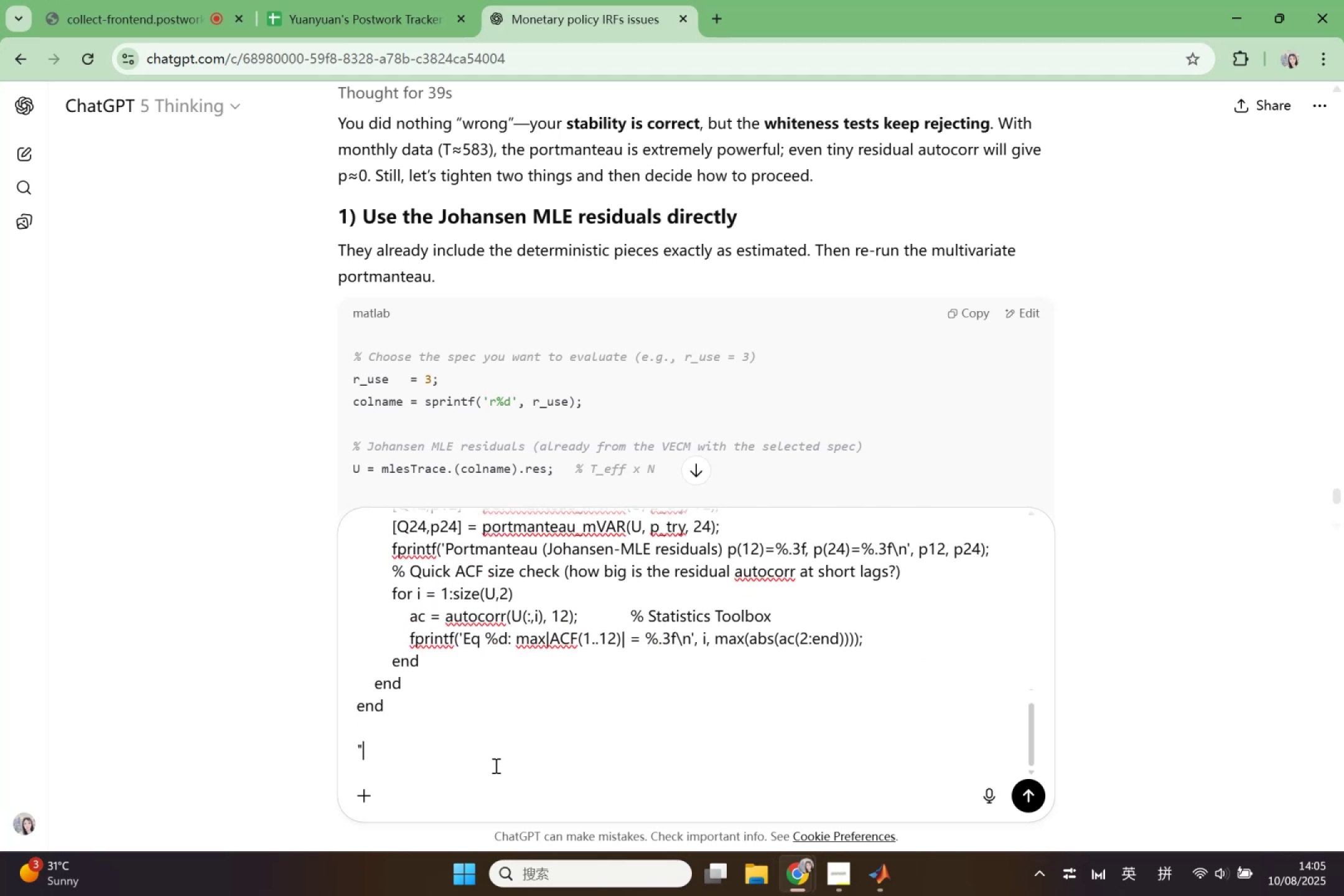 
key(Shift+Enter)
 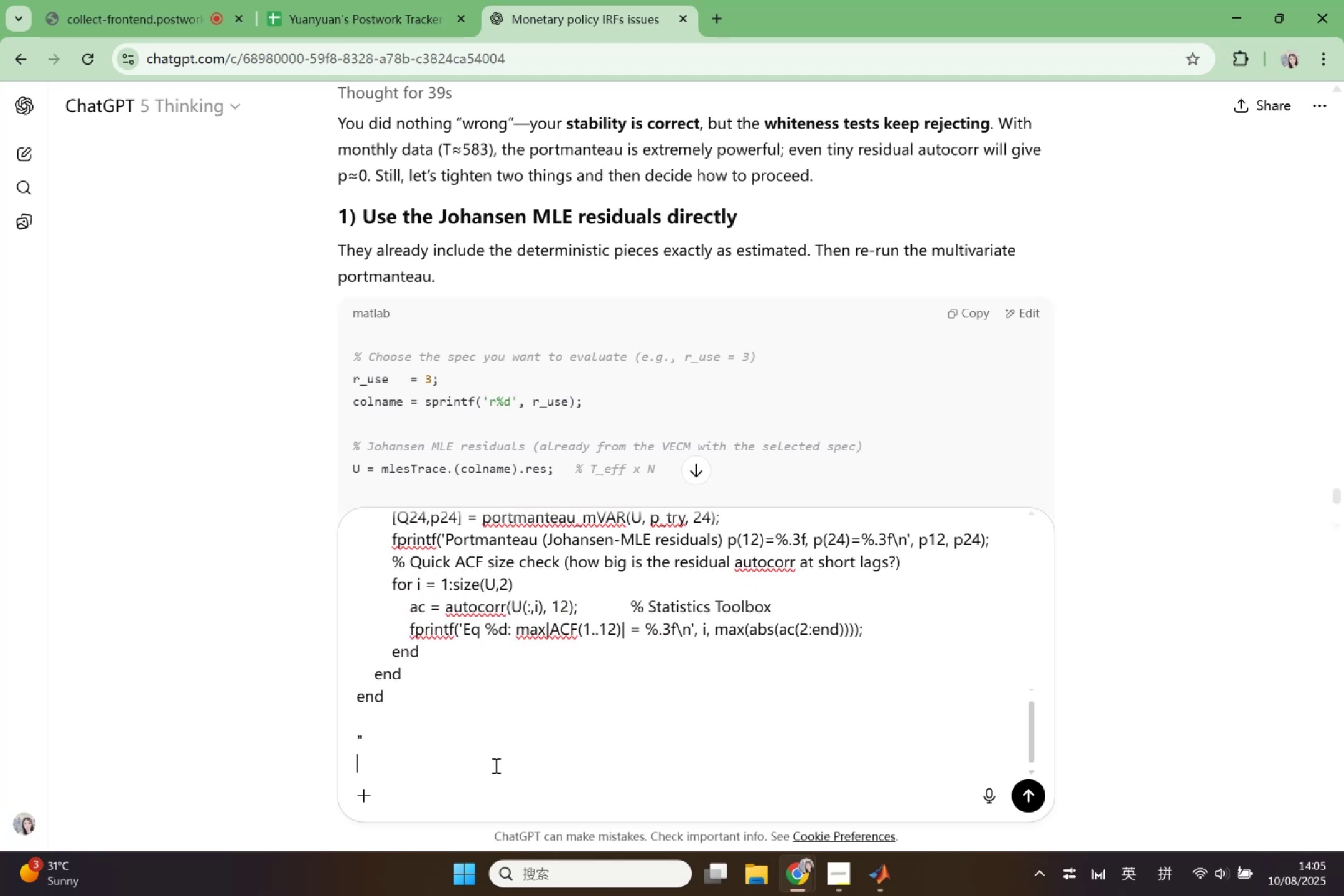 
key(Shift+Enter)
 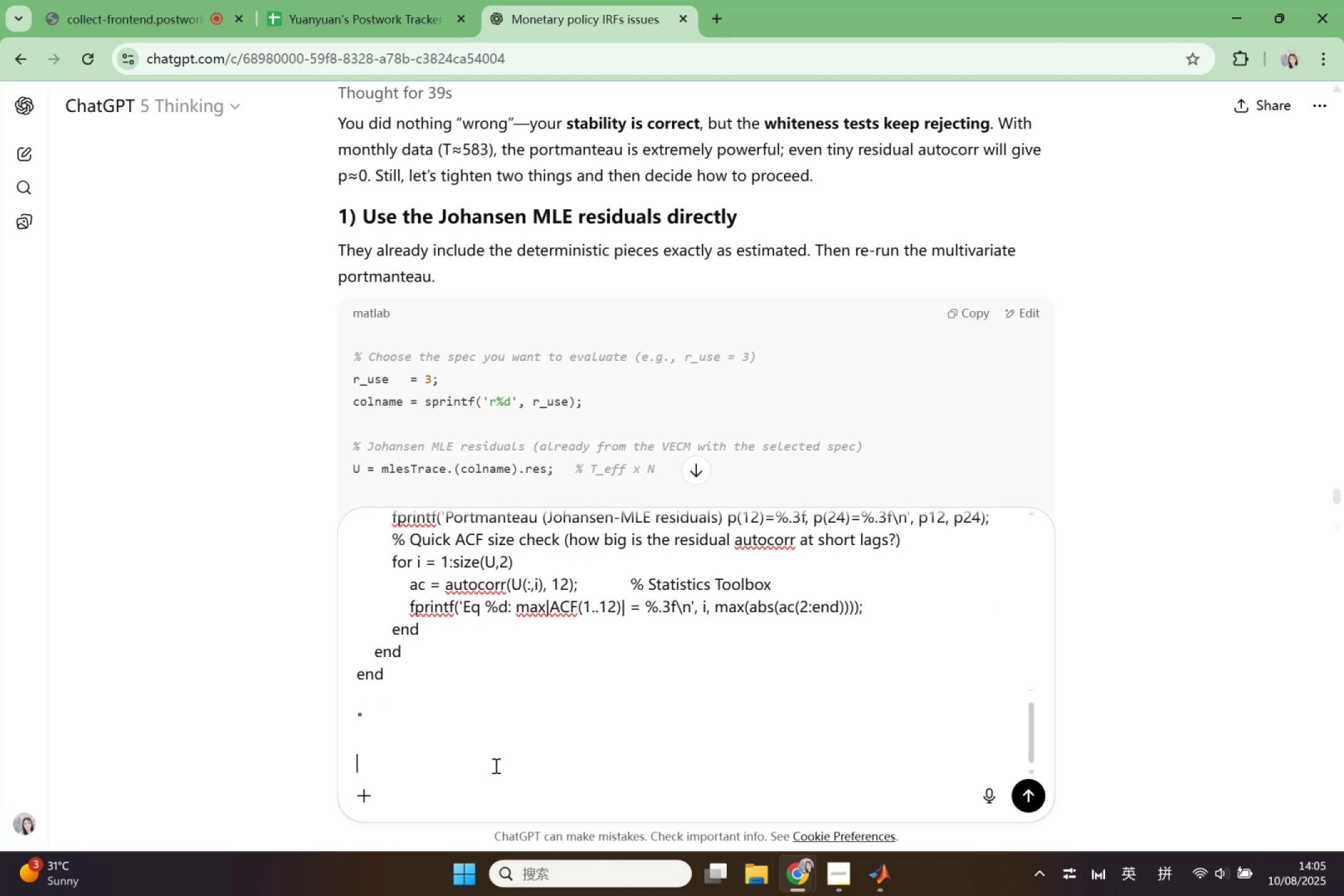 
type(chech )
key(Backspace)
key(Backspace)
type(k the code and the following result:)
 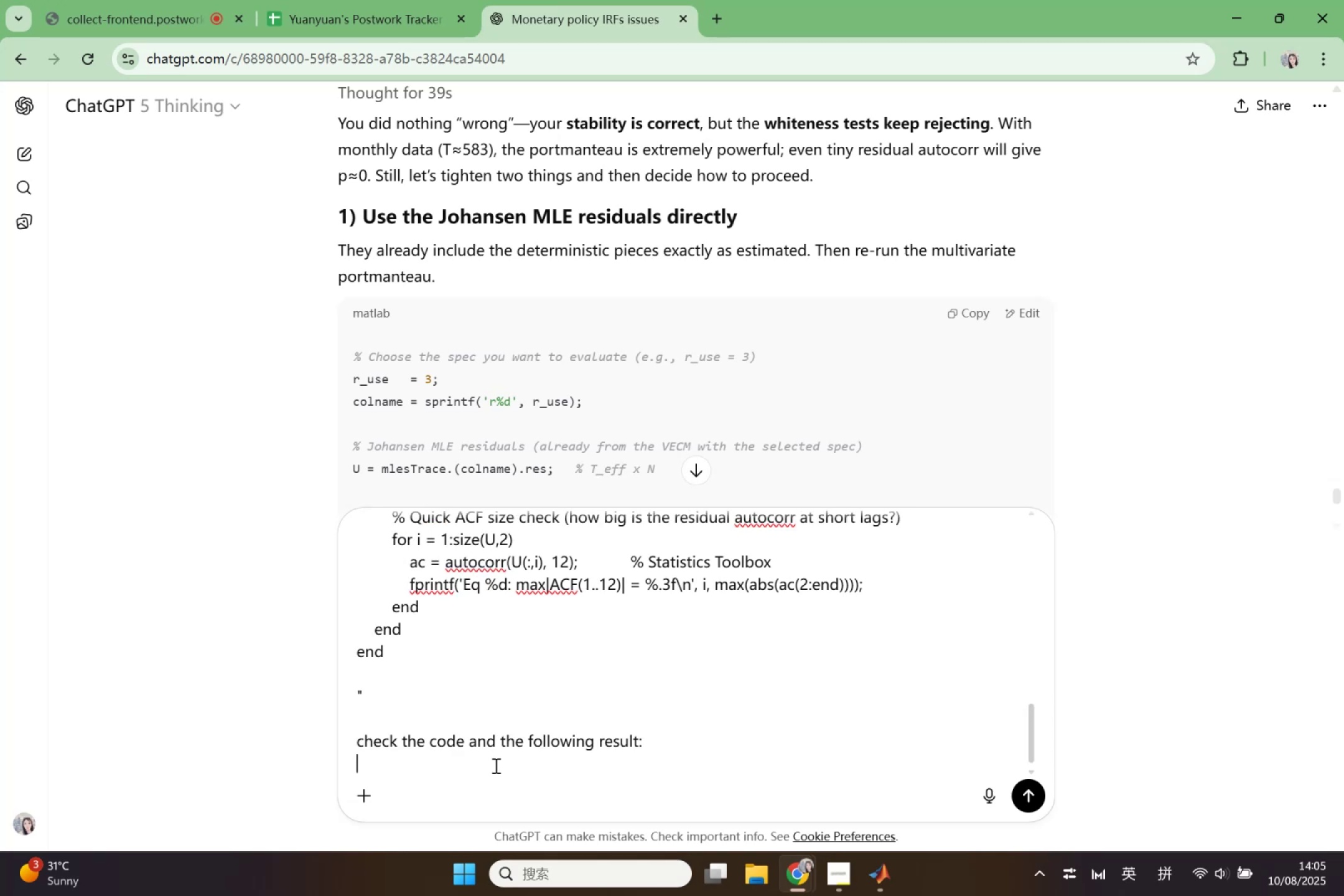 
key(Shift+Enter)
 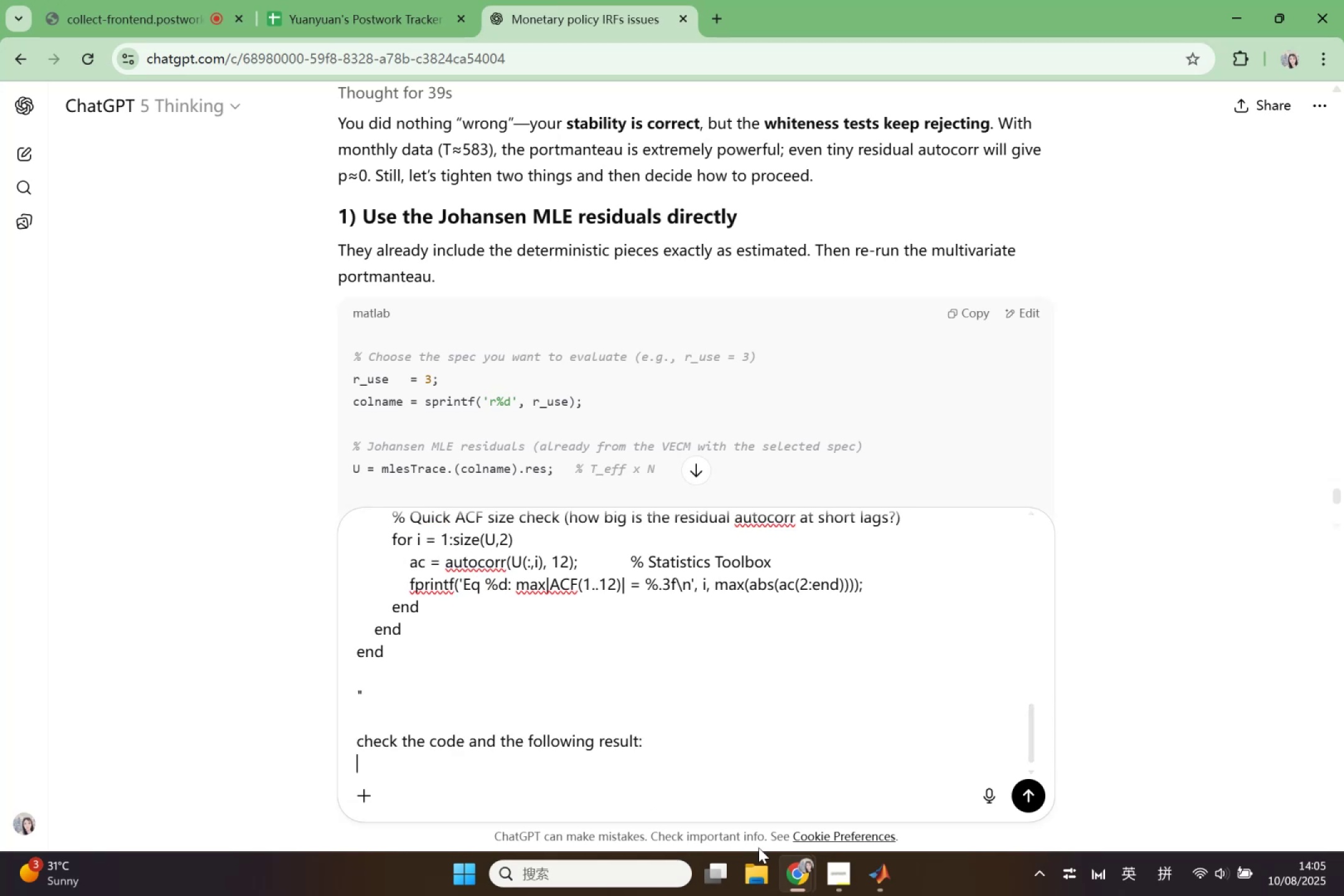 
left_click([872, 868])
 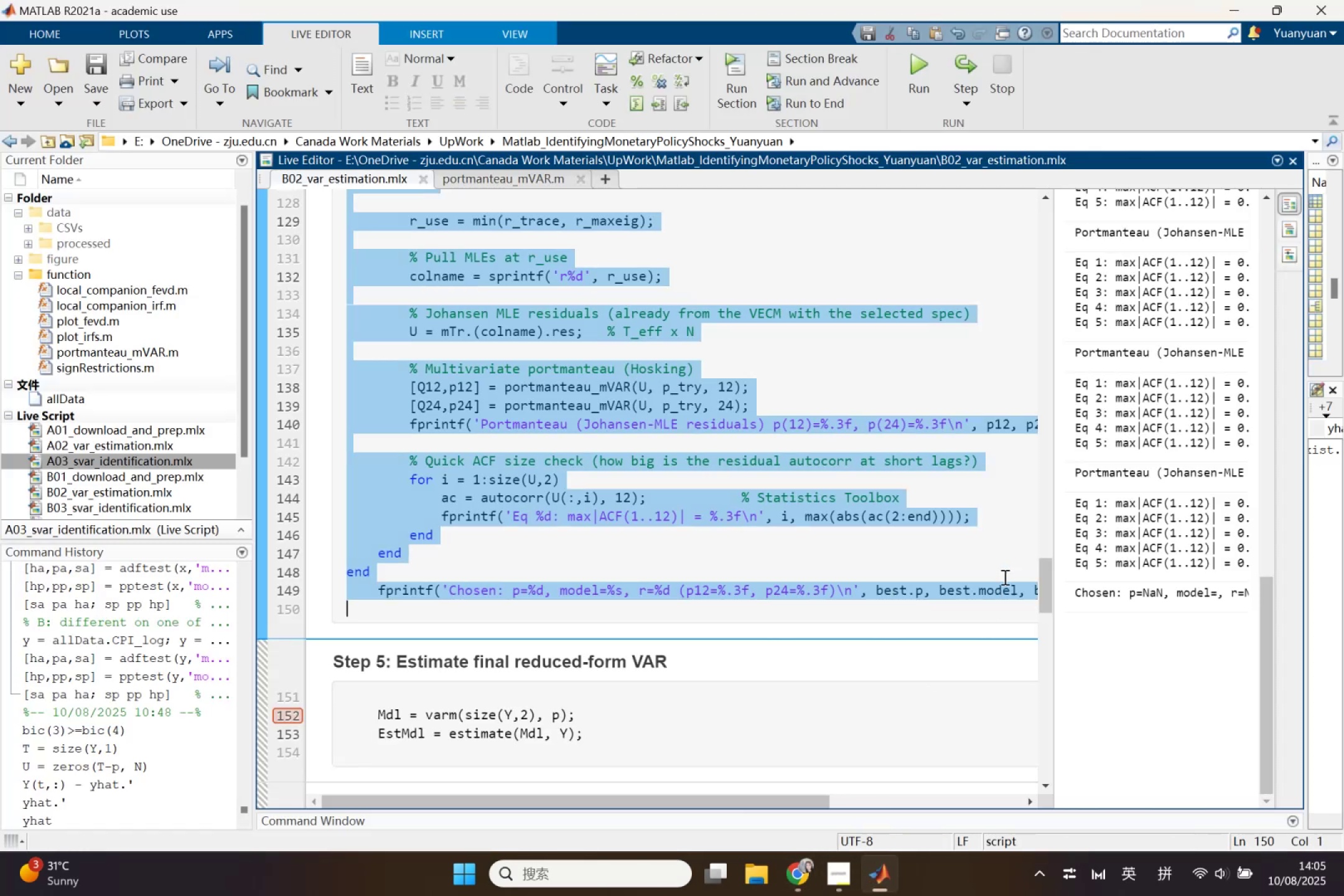 
right_click([1110, 508])
 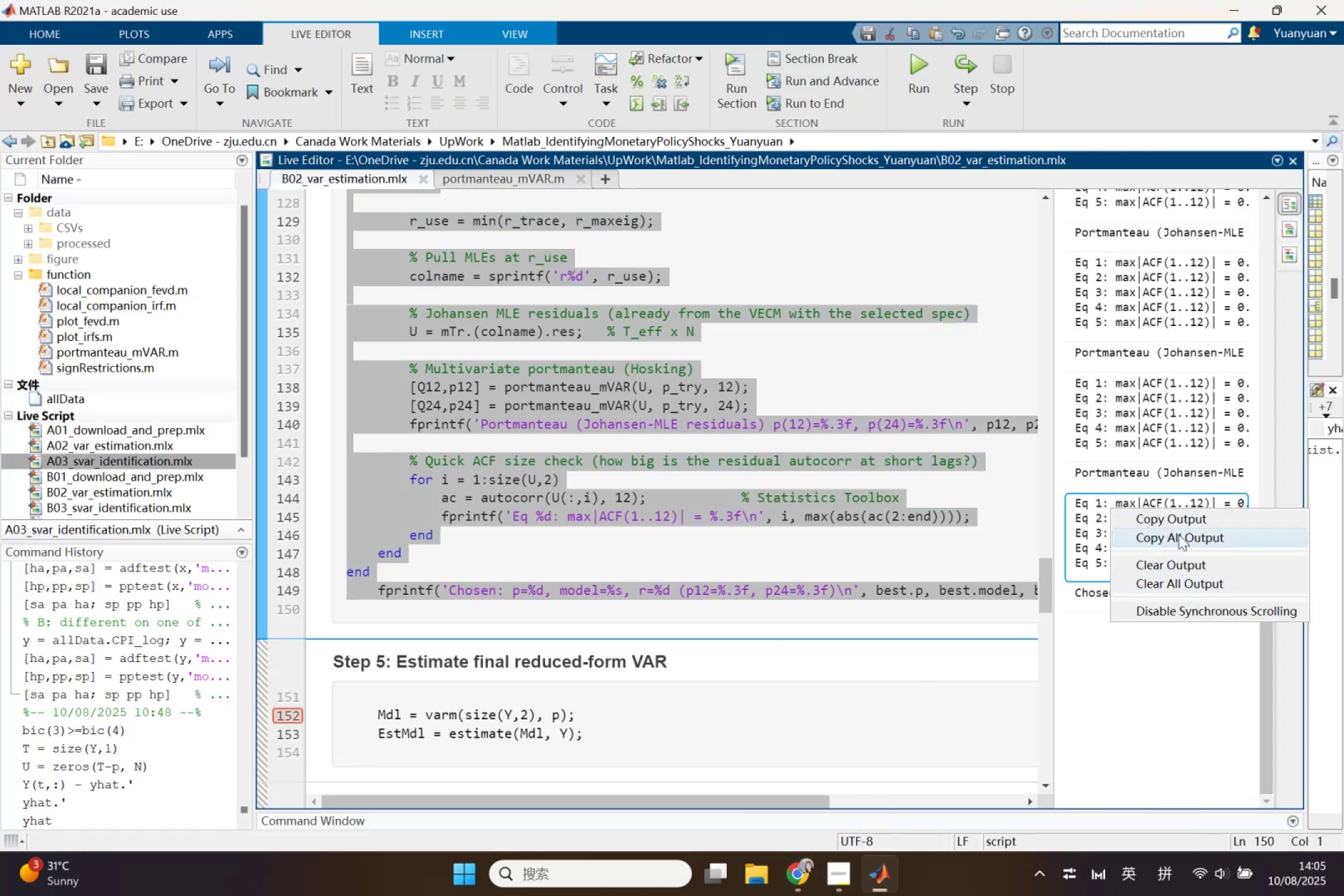 
left_click([1179, 542])
 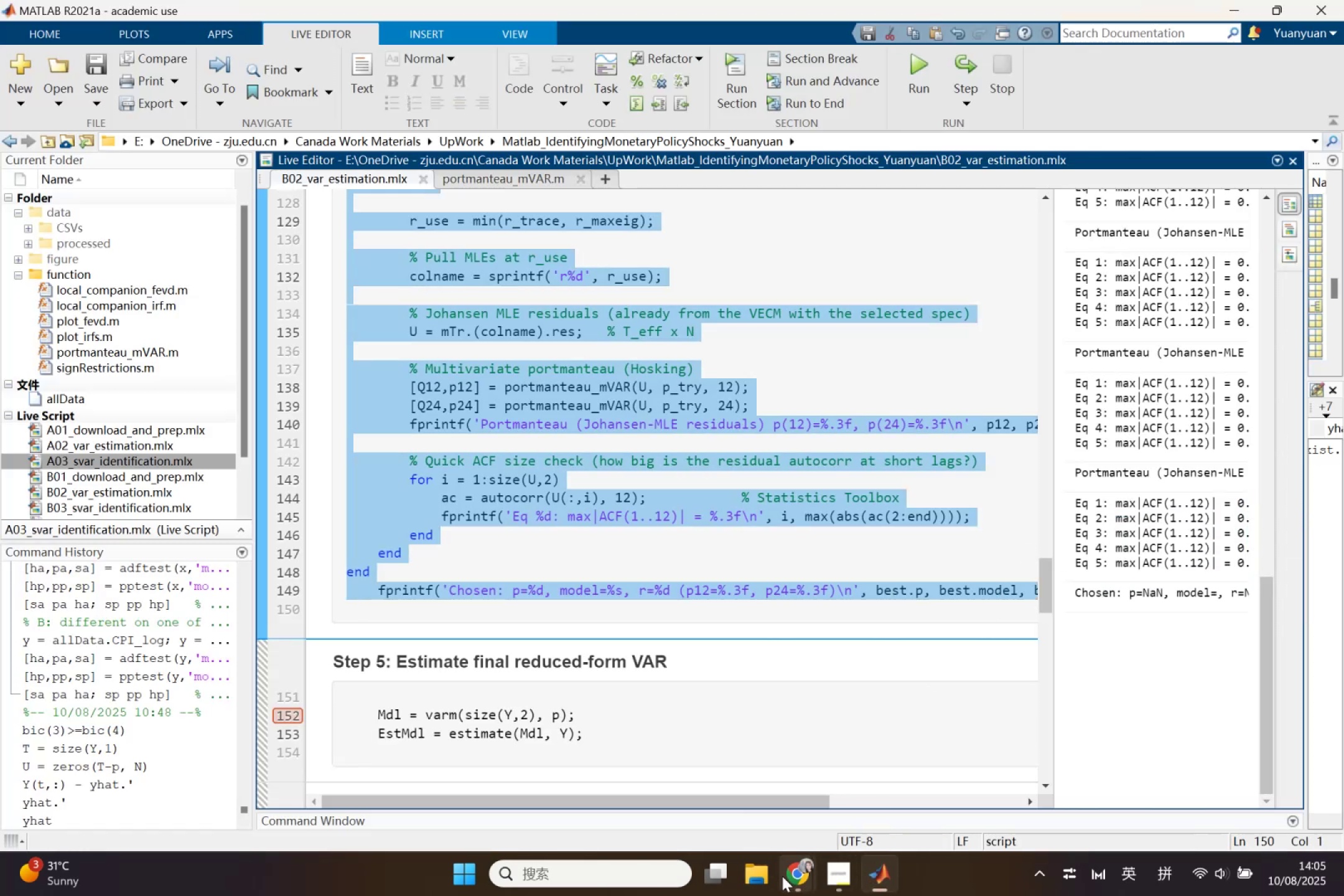 
left_click([798, 876])
 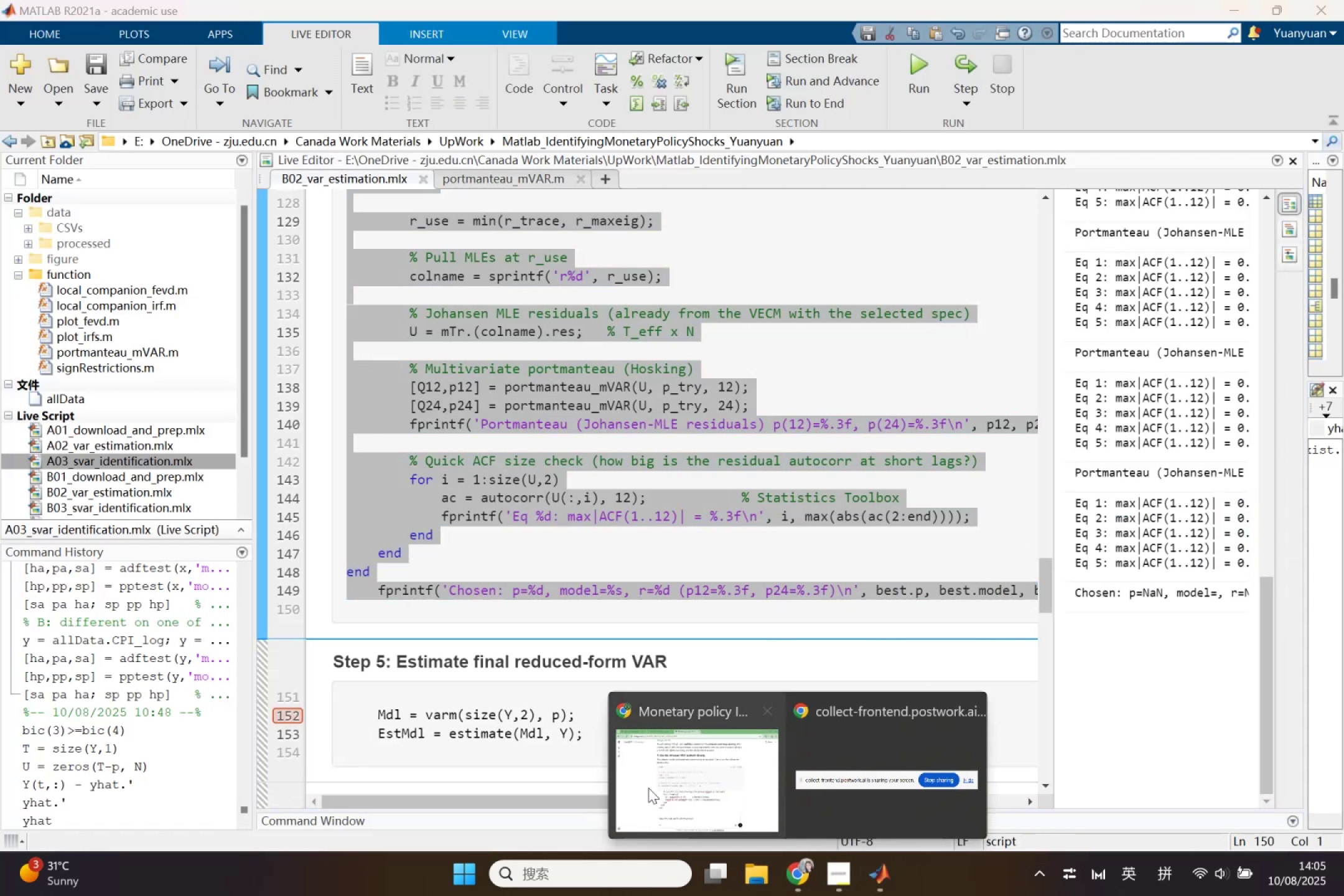 
left_click([648, 788])
 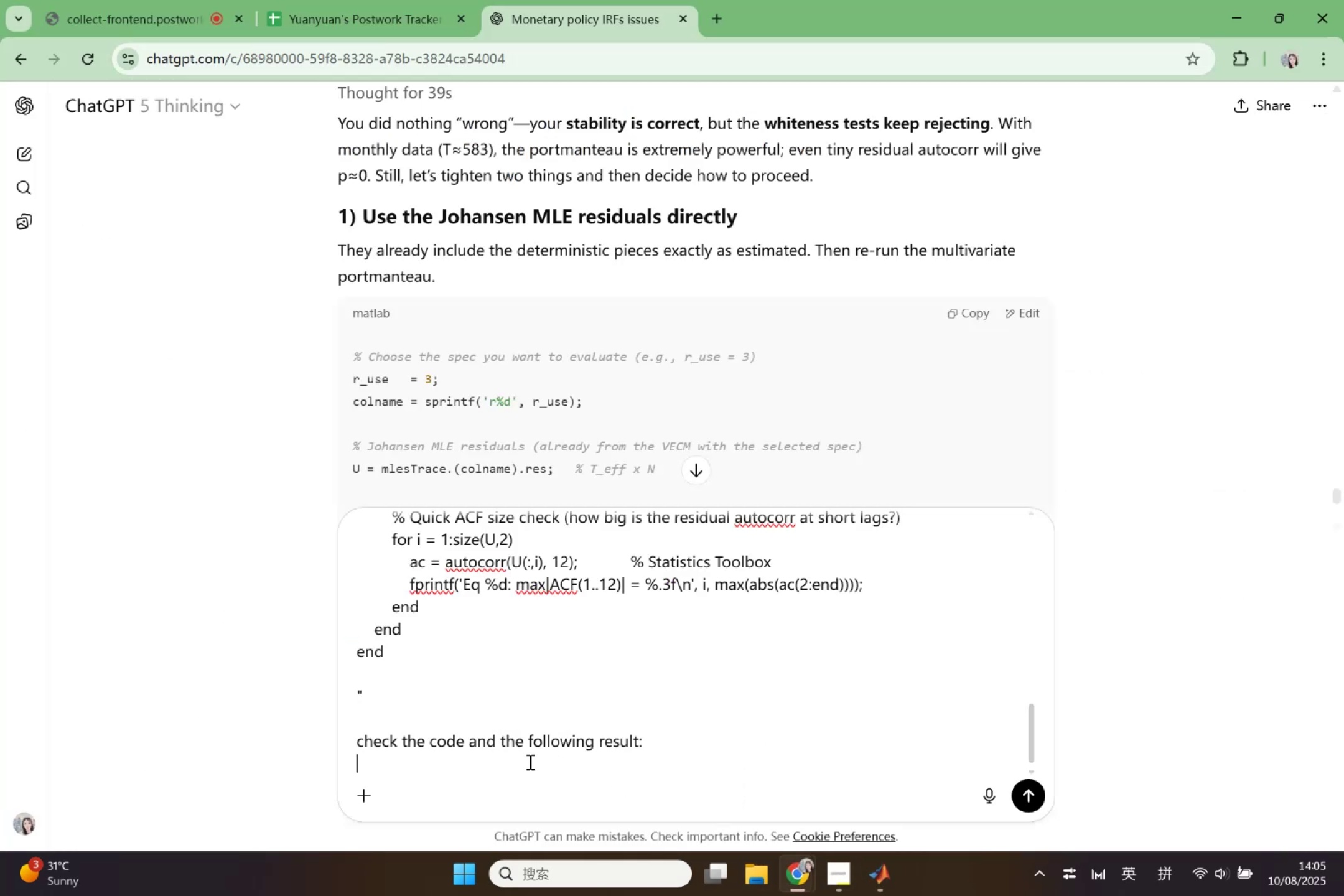 
key(Control+V)
 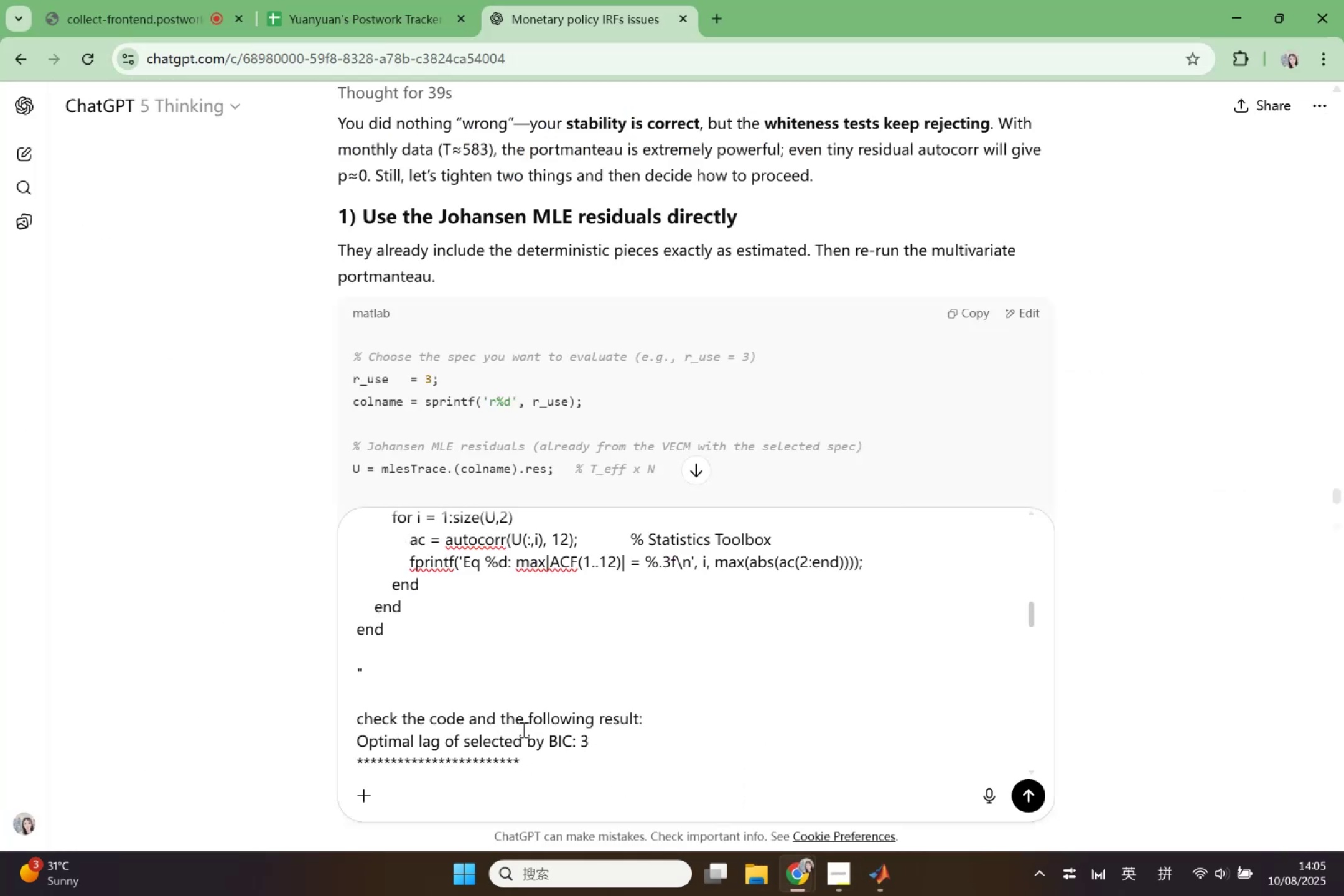 
scroll: coordinate [523, 729], scroll_direction: down, amount: 6.0
 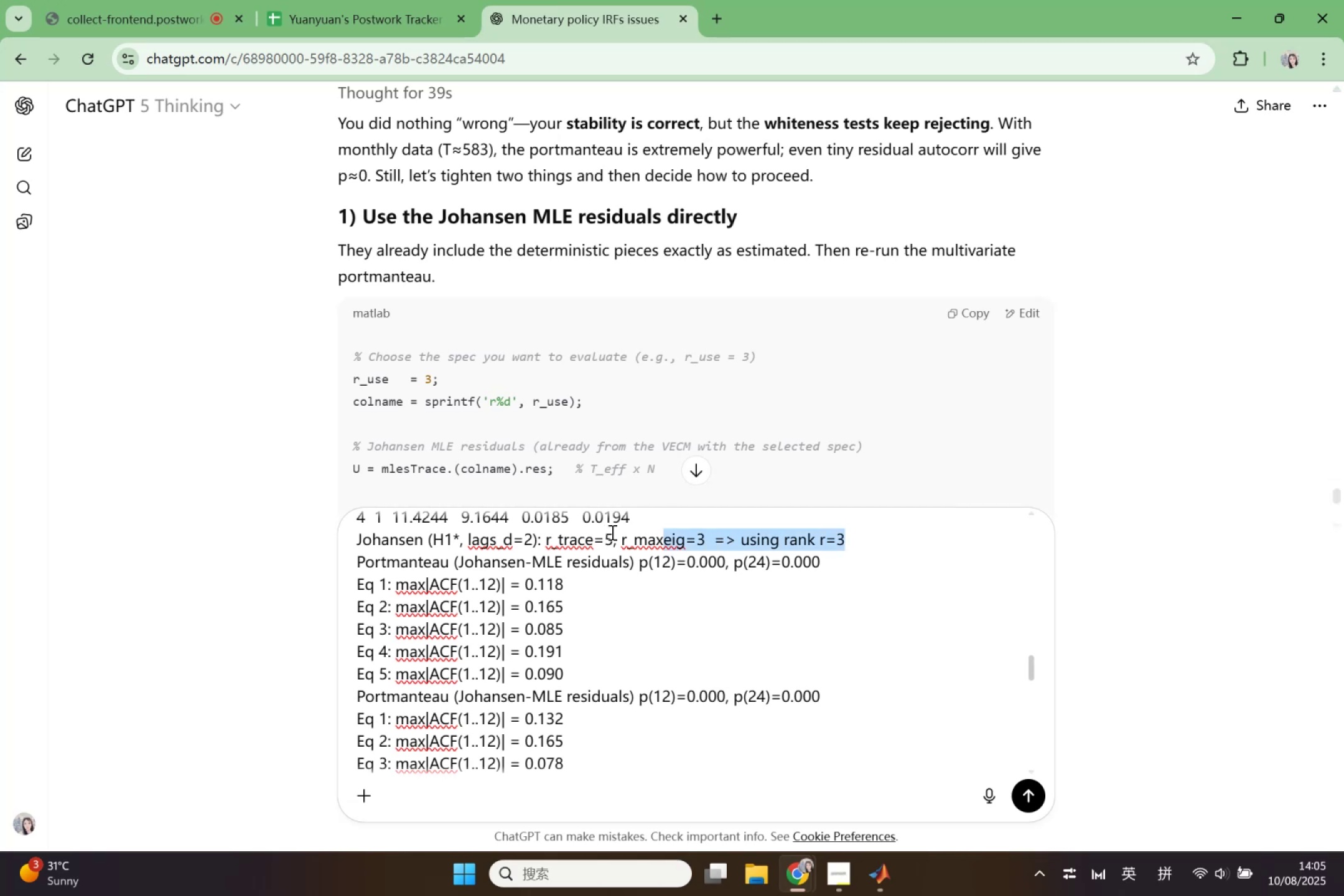 
scroll: coordinate [409, 595], scroll_direction: up, amount: 6.0
 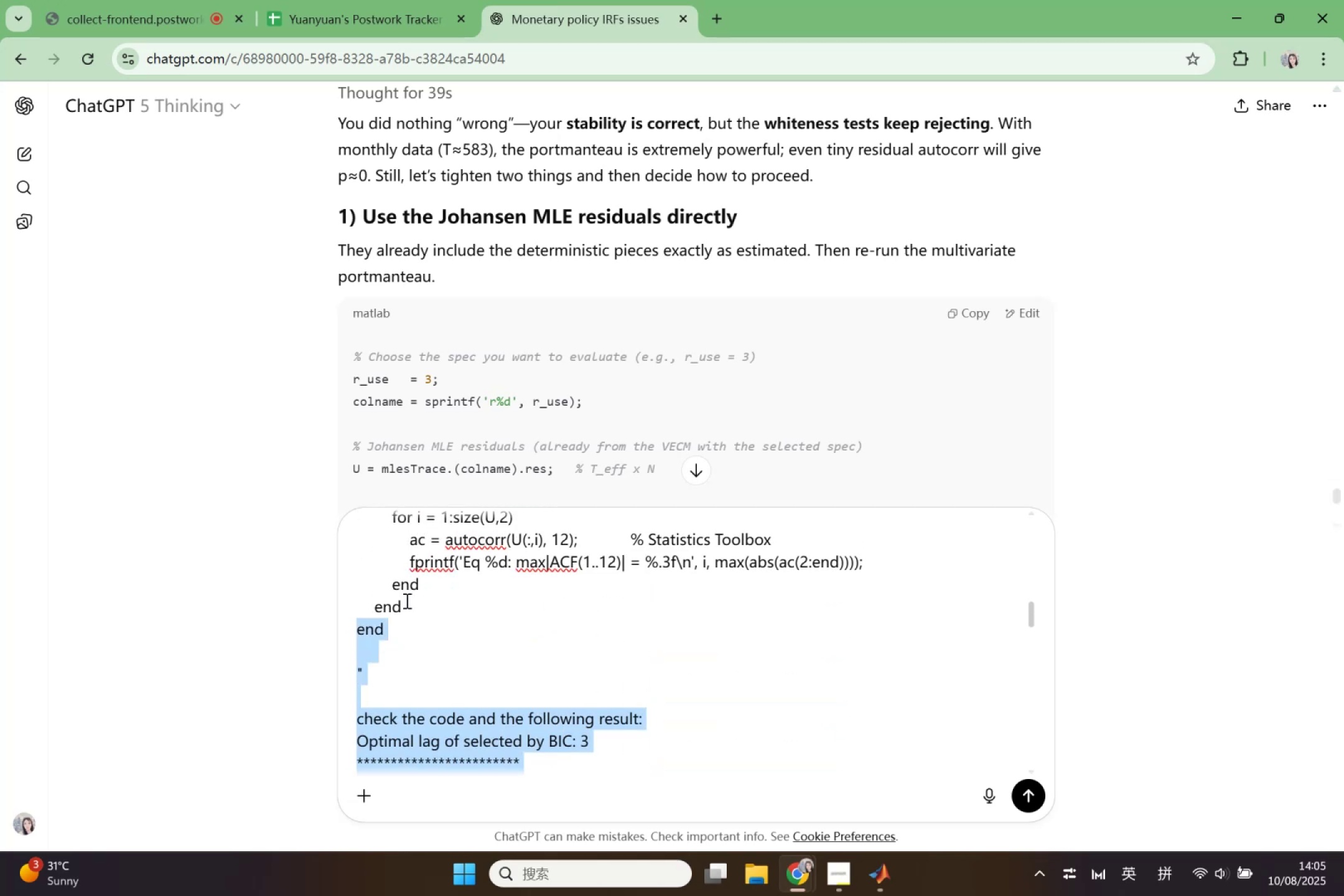 
scroll: coordinate [390, 625], scroll_direction: none, amount: 0.0
 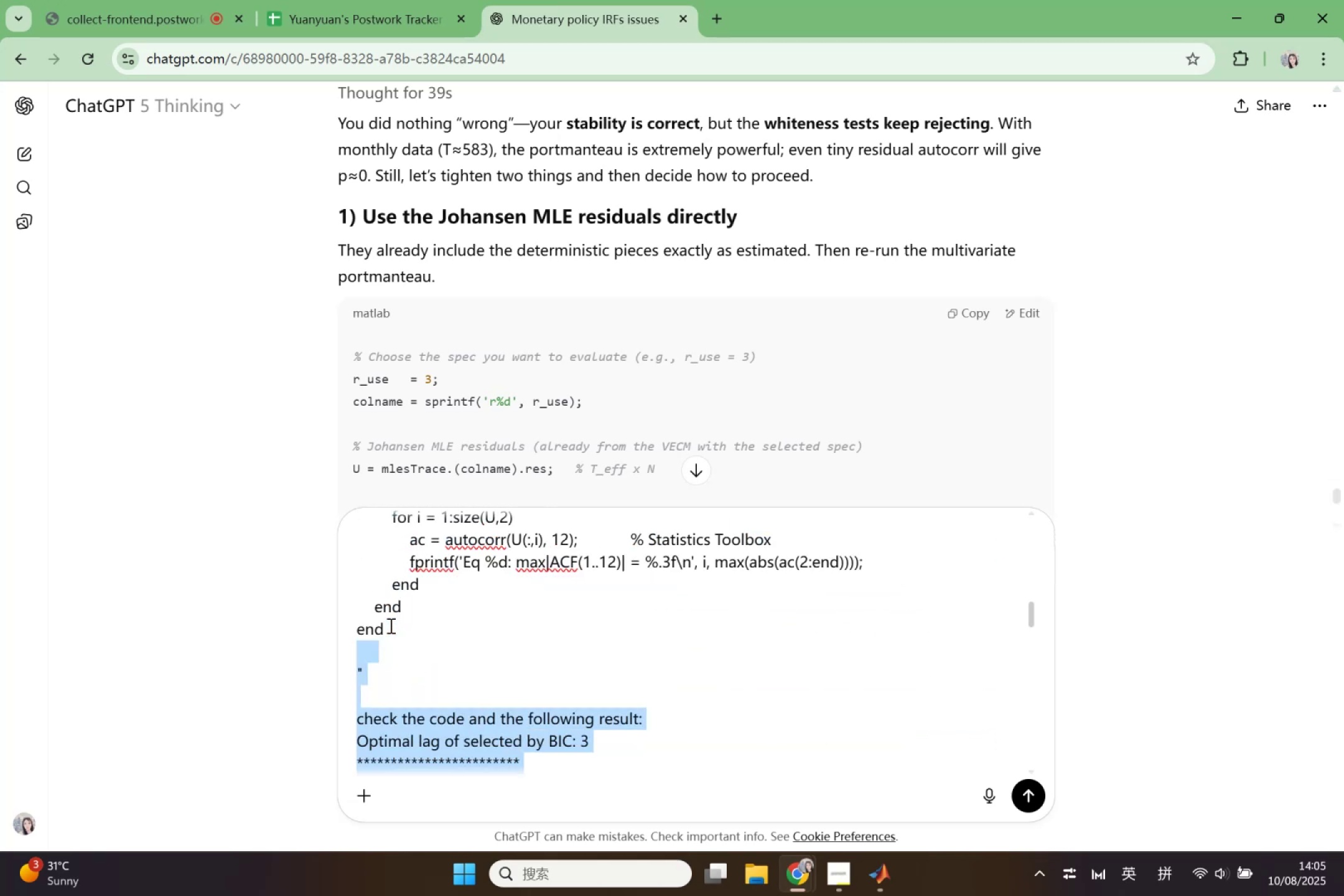 
scroll: coordinate [393, 666], scroll_direction: down, amount: 1.0
 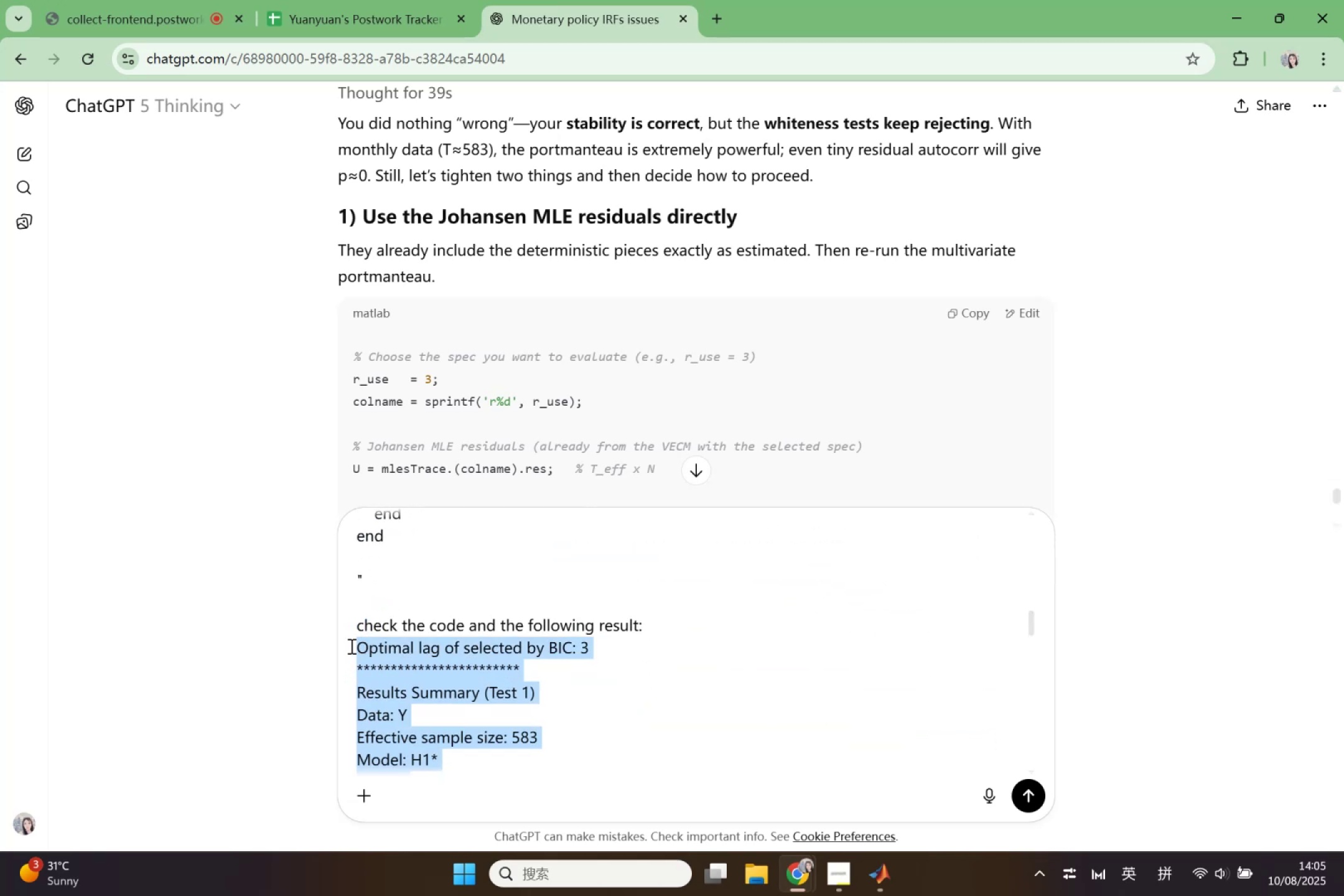 
key(Backspace)
 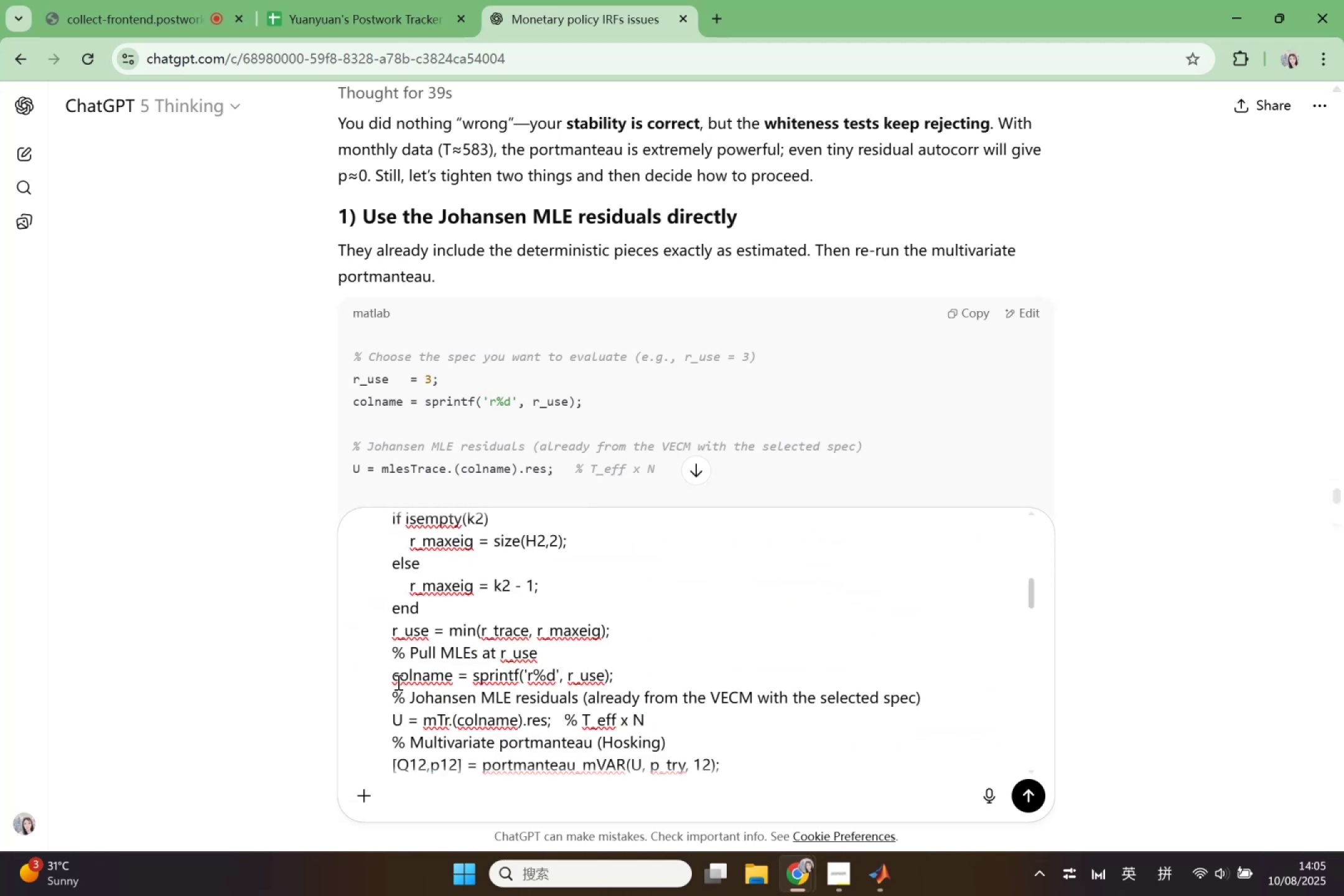 
scroll: coordinate [456, 651], scroll_direction: down, amount: 5.0
 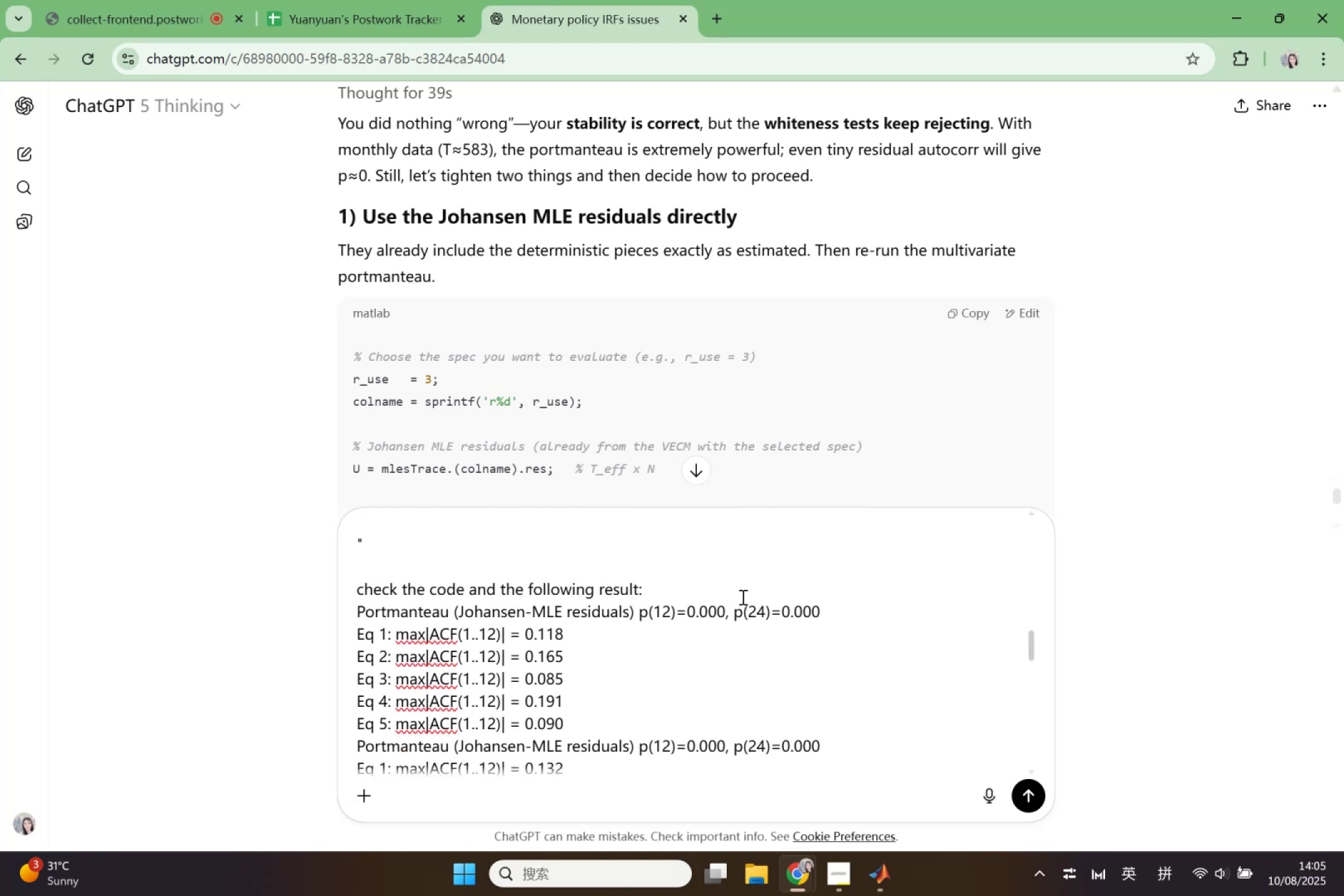 
left_click([741, 594])
 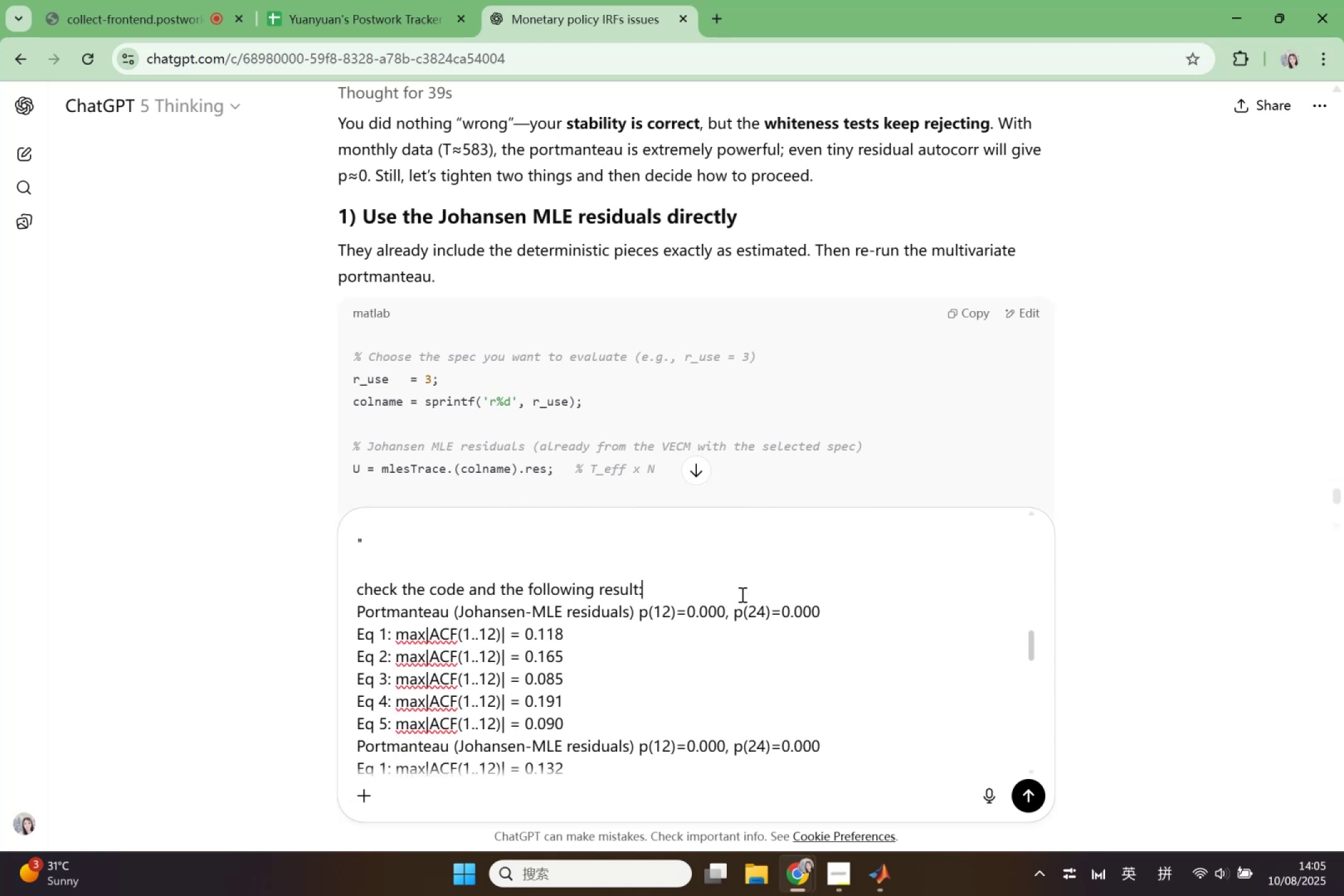 
key(Shift+Enter)
 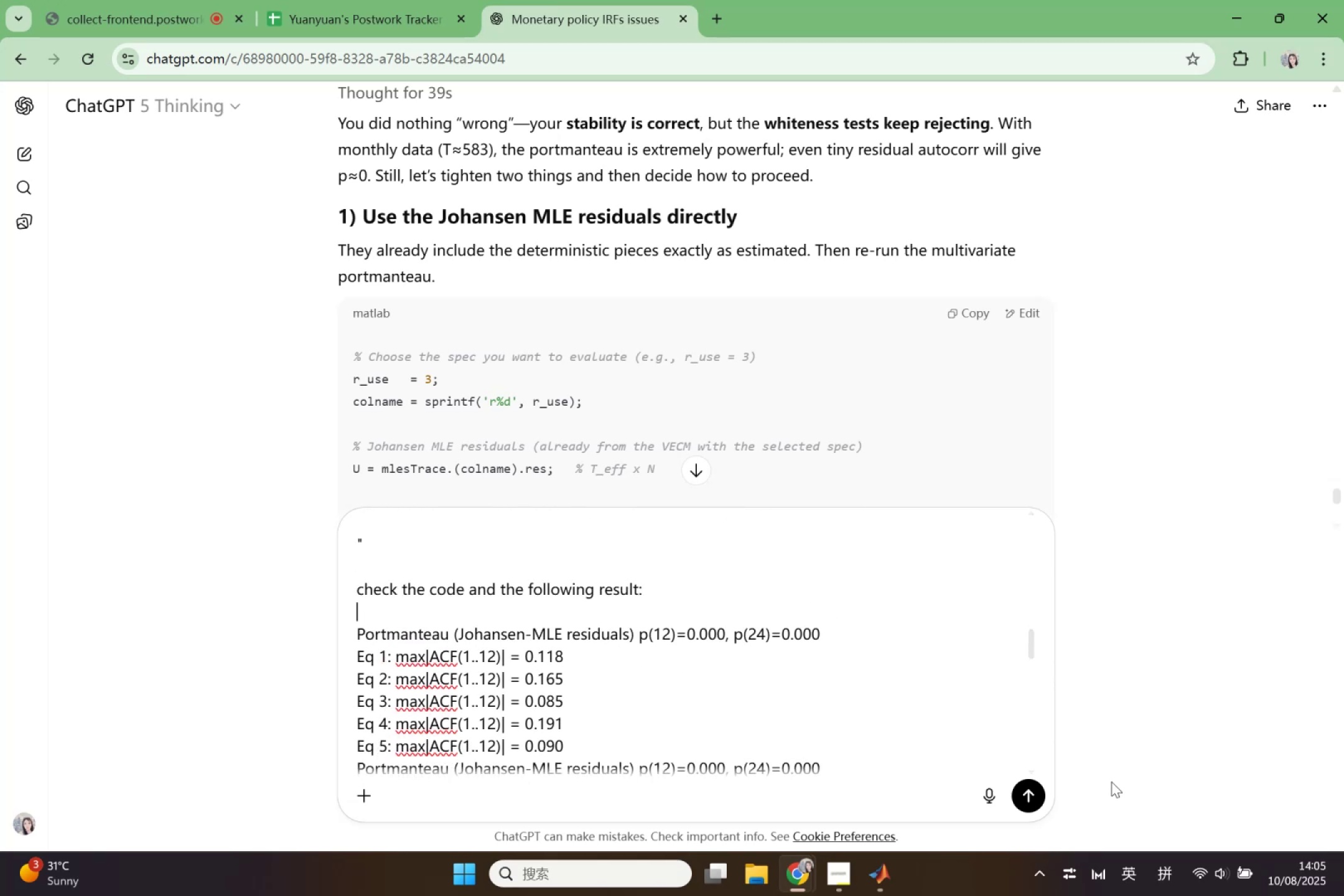 
left_click([1025, 789])
 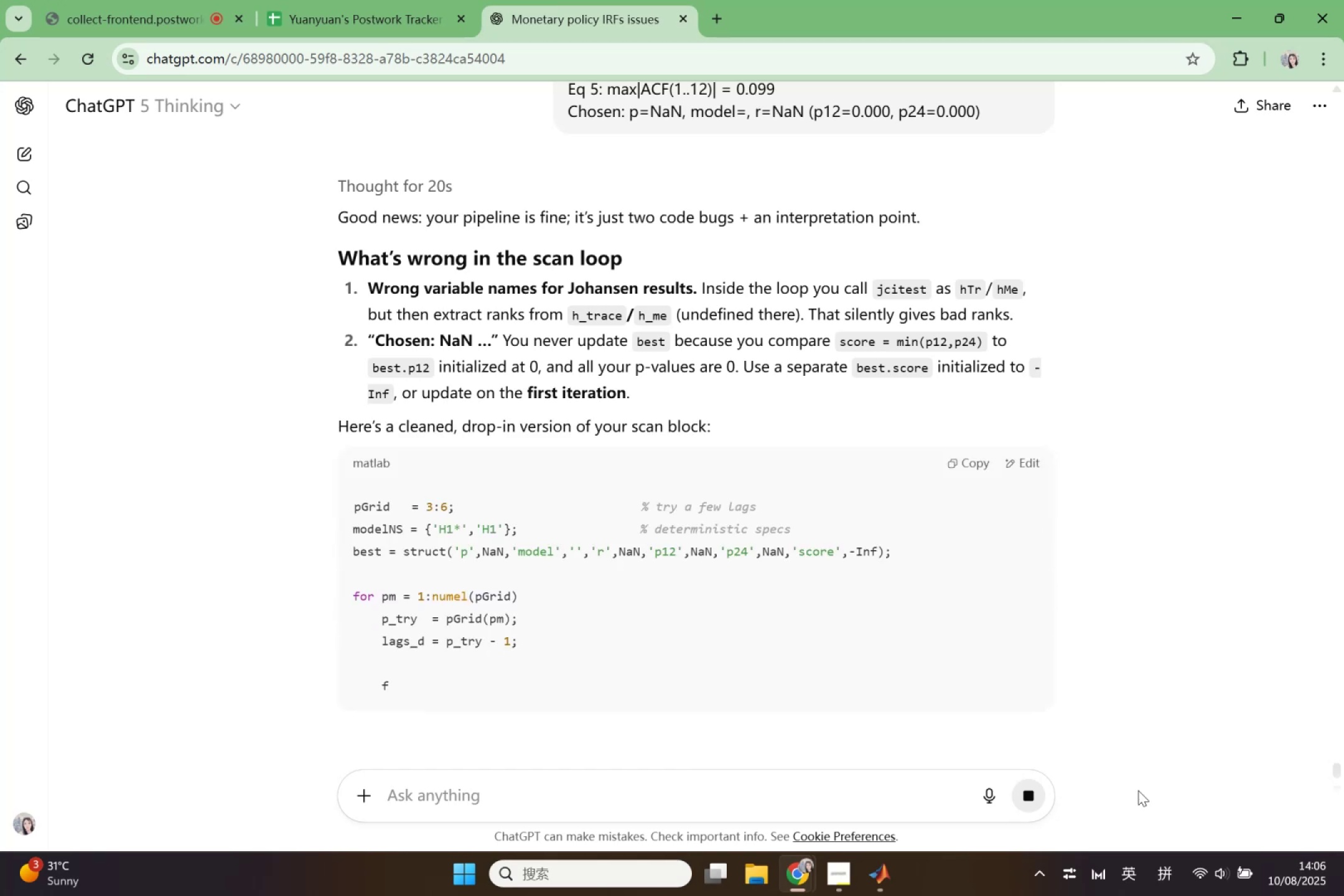 
wait(33.82)
 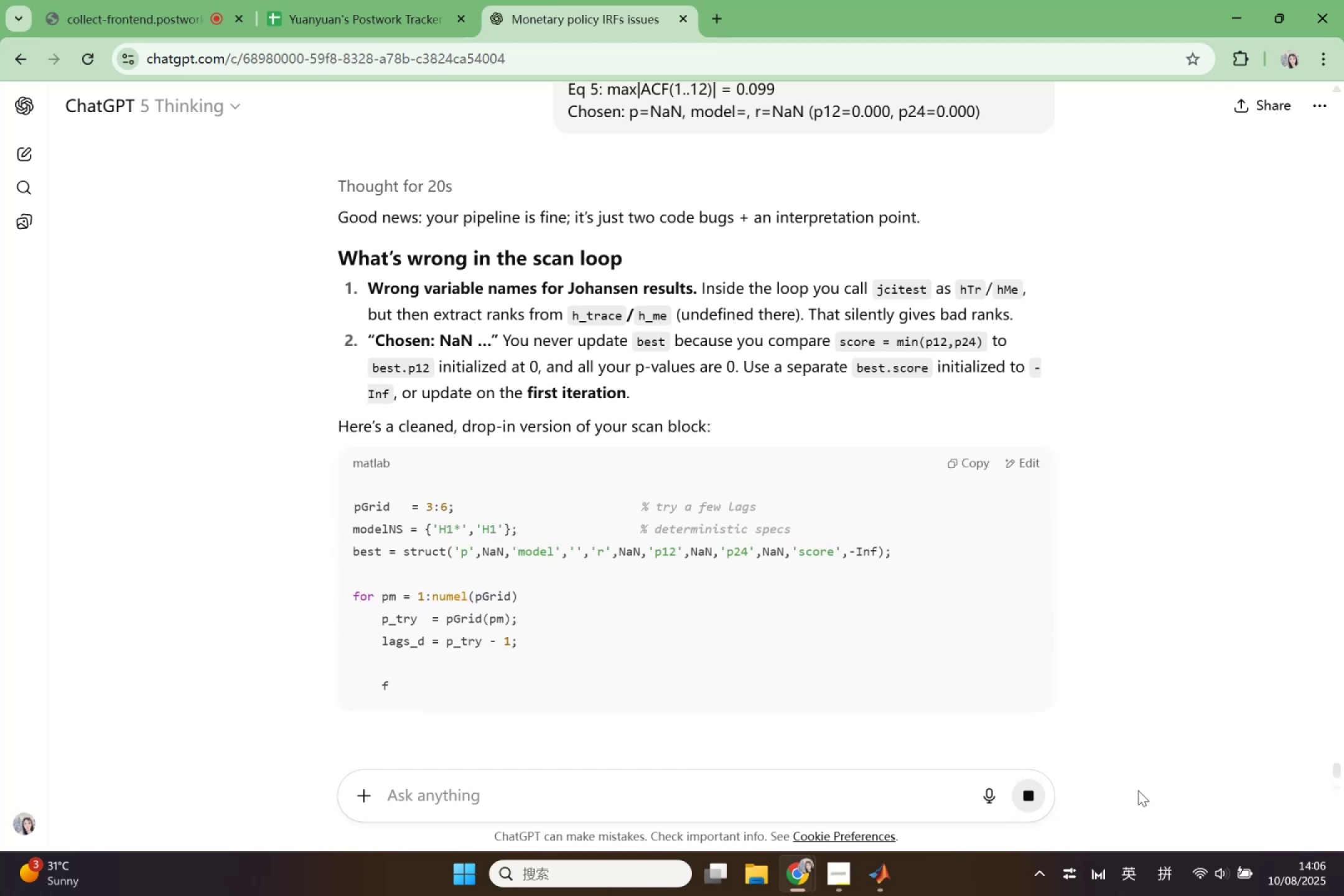 
scroll: coordinate [1182, 600], scroll_direction: down, amount: 4.0
 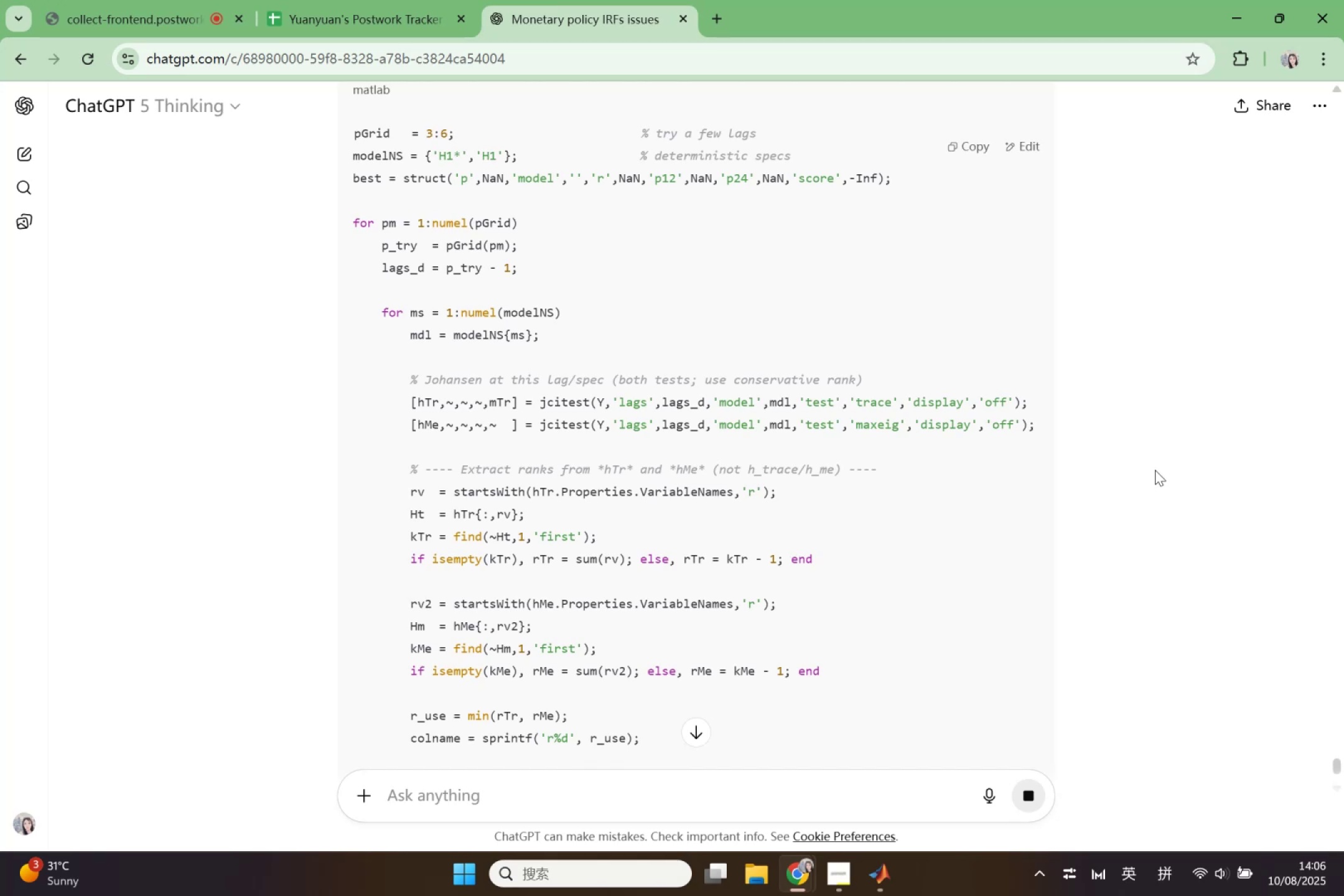 
wait(11.03)
 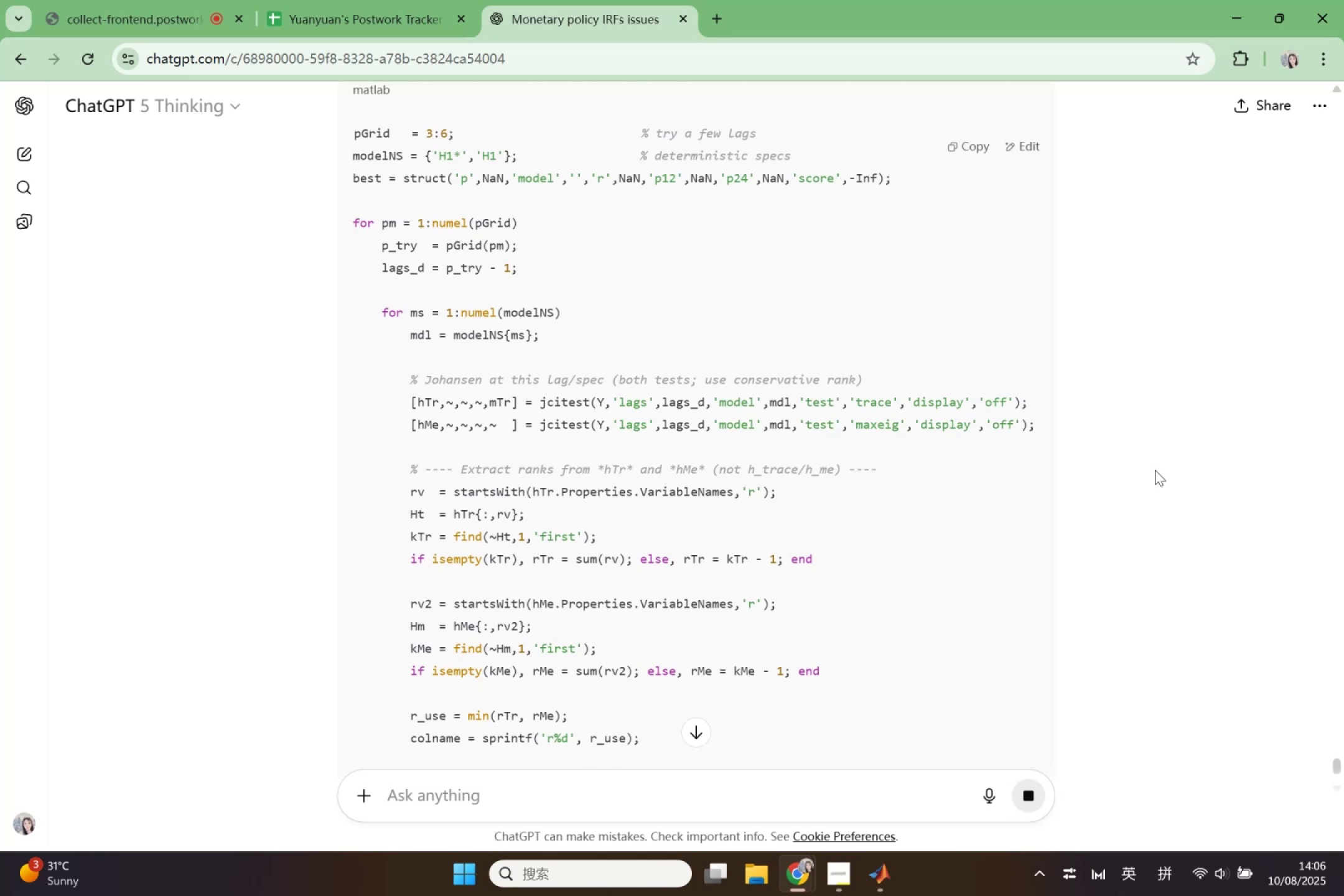 
scroll: coordinate [1156, 436], scroll_direction: down, amount: 7.0
 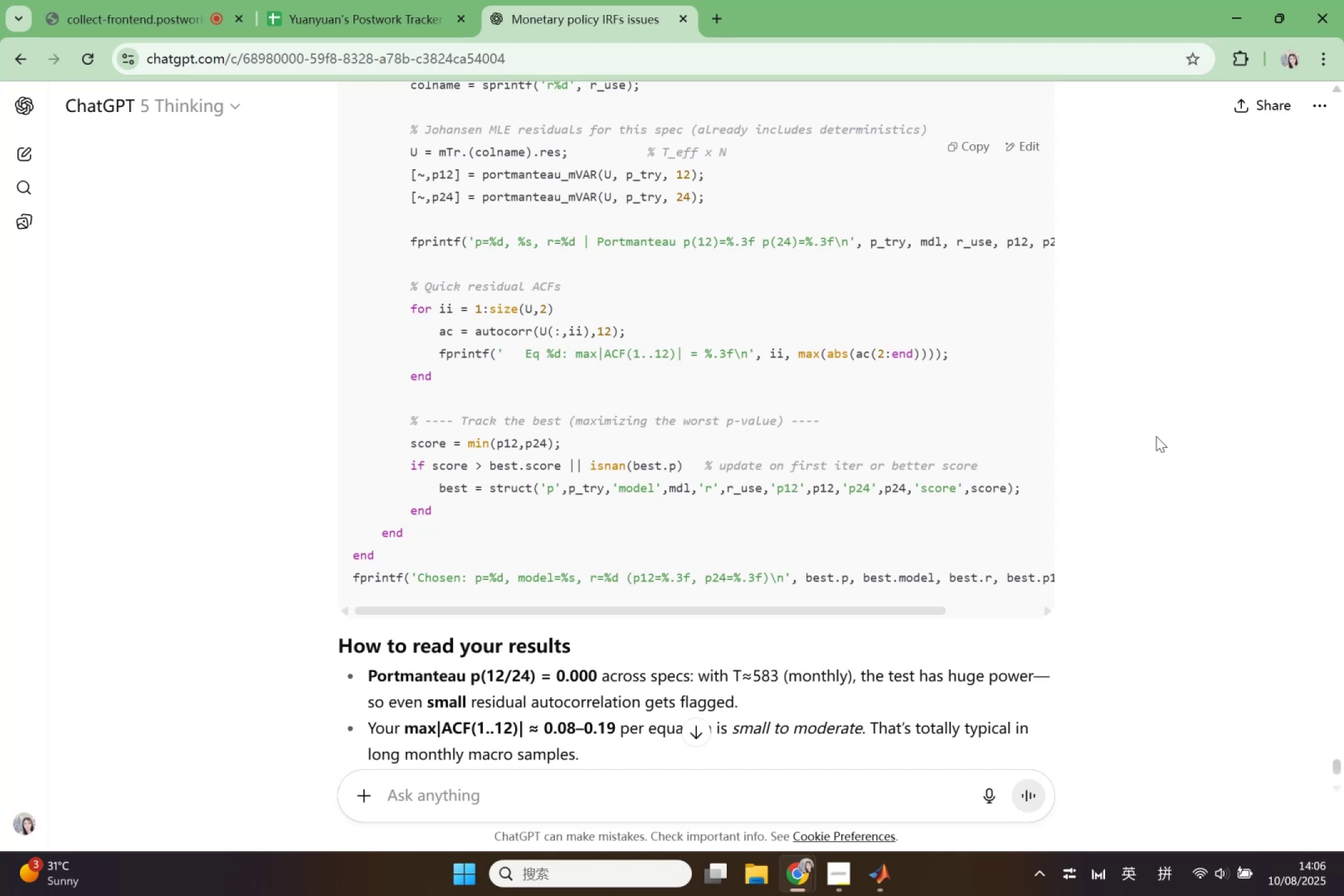 
wait(14.33)
 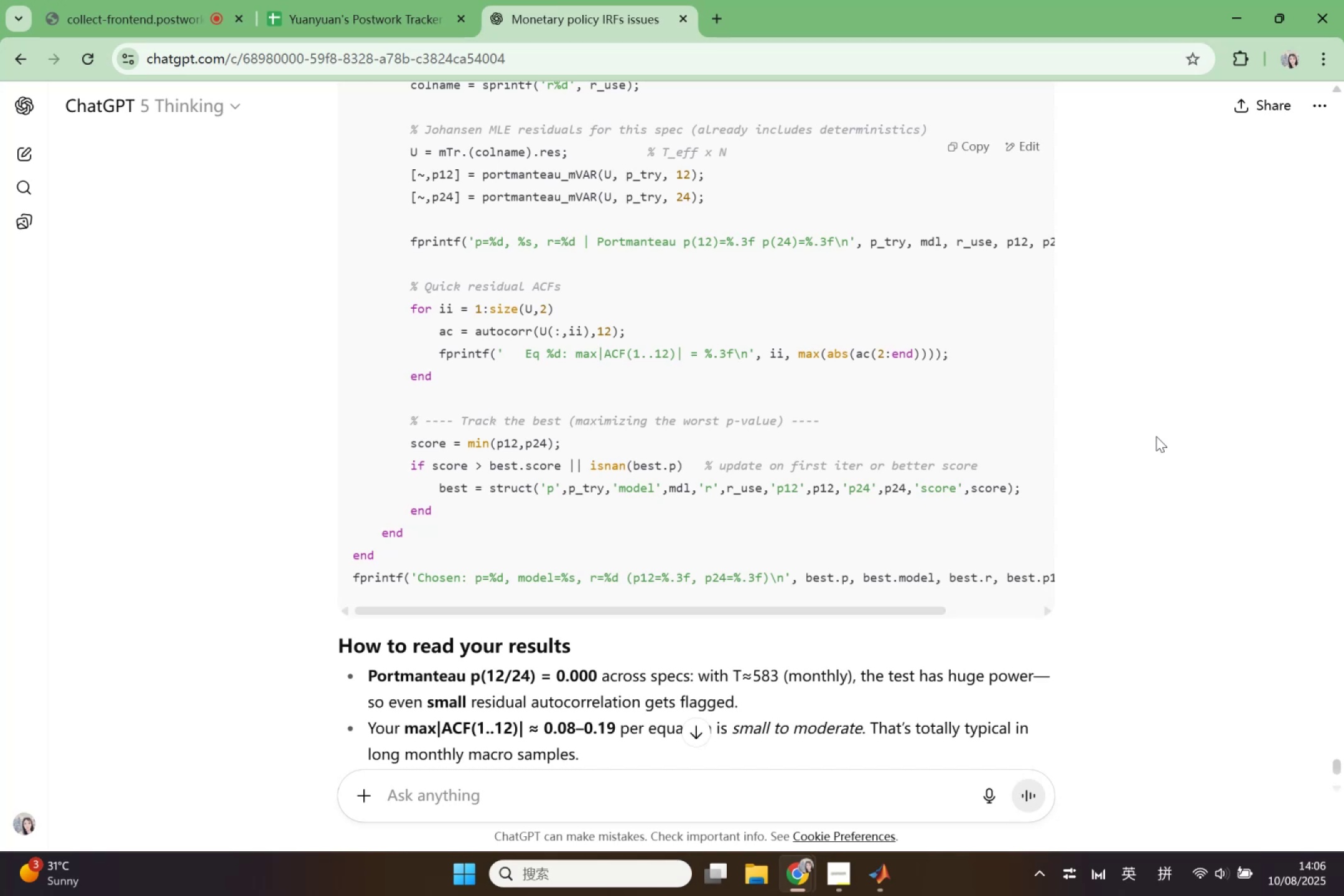 
scroll: coordinate [776, 482], scroll_direction: down, amount: 1.0
 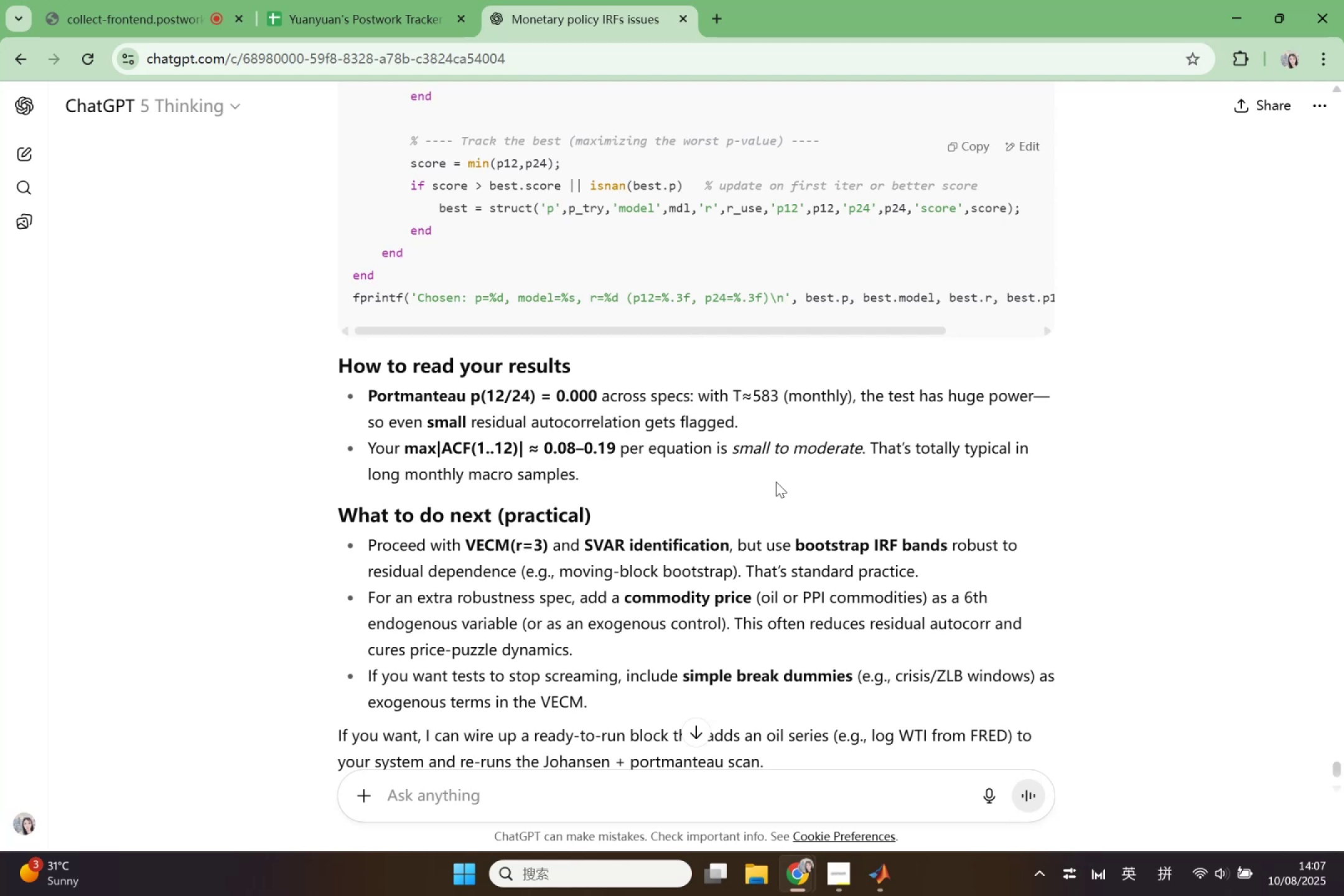 
wait(25.42)
 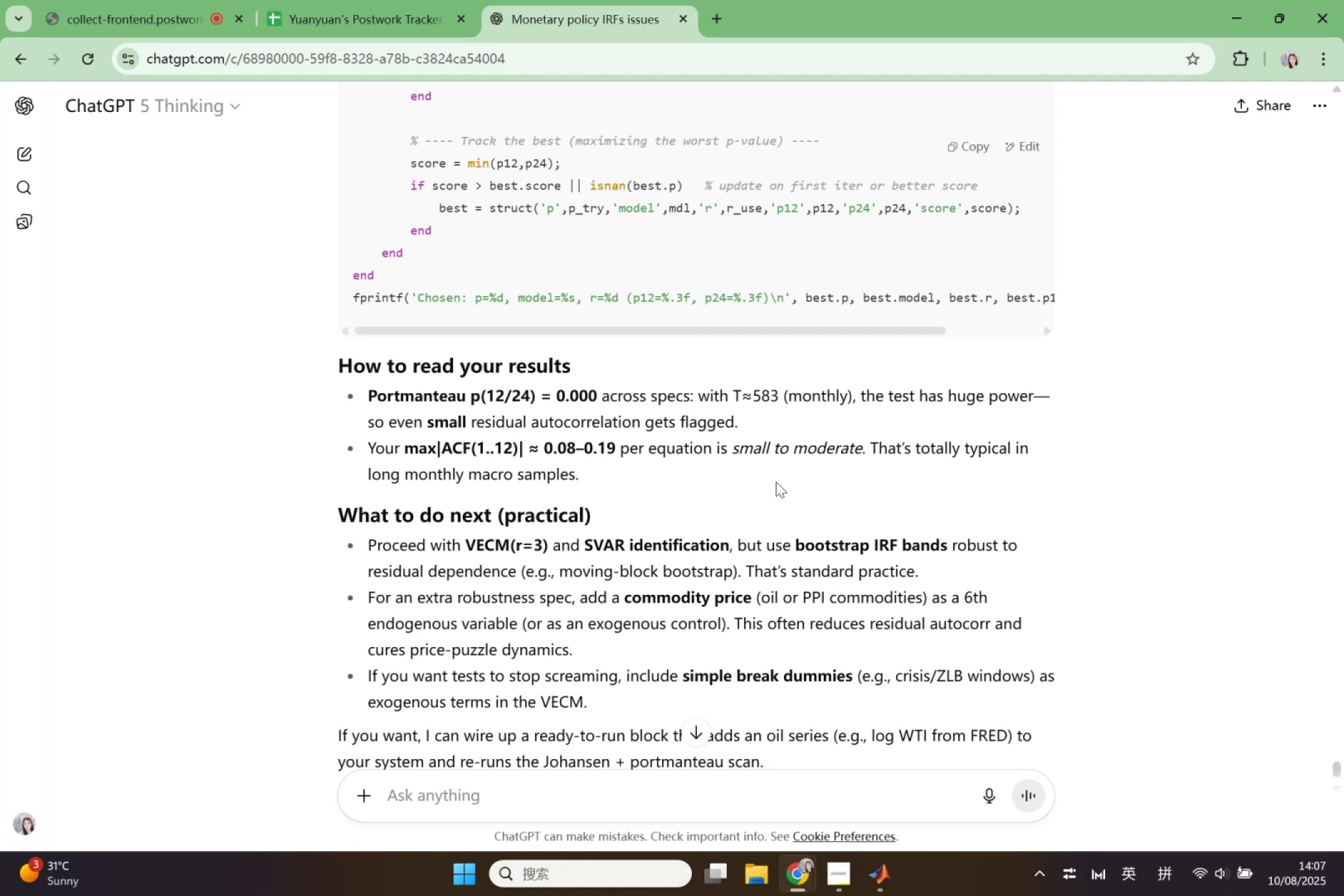 
scroll: coordinate [809, 217], scroll_direction: down, amount: 2.0
 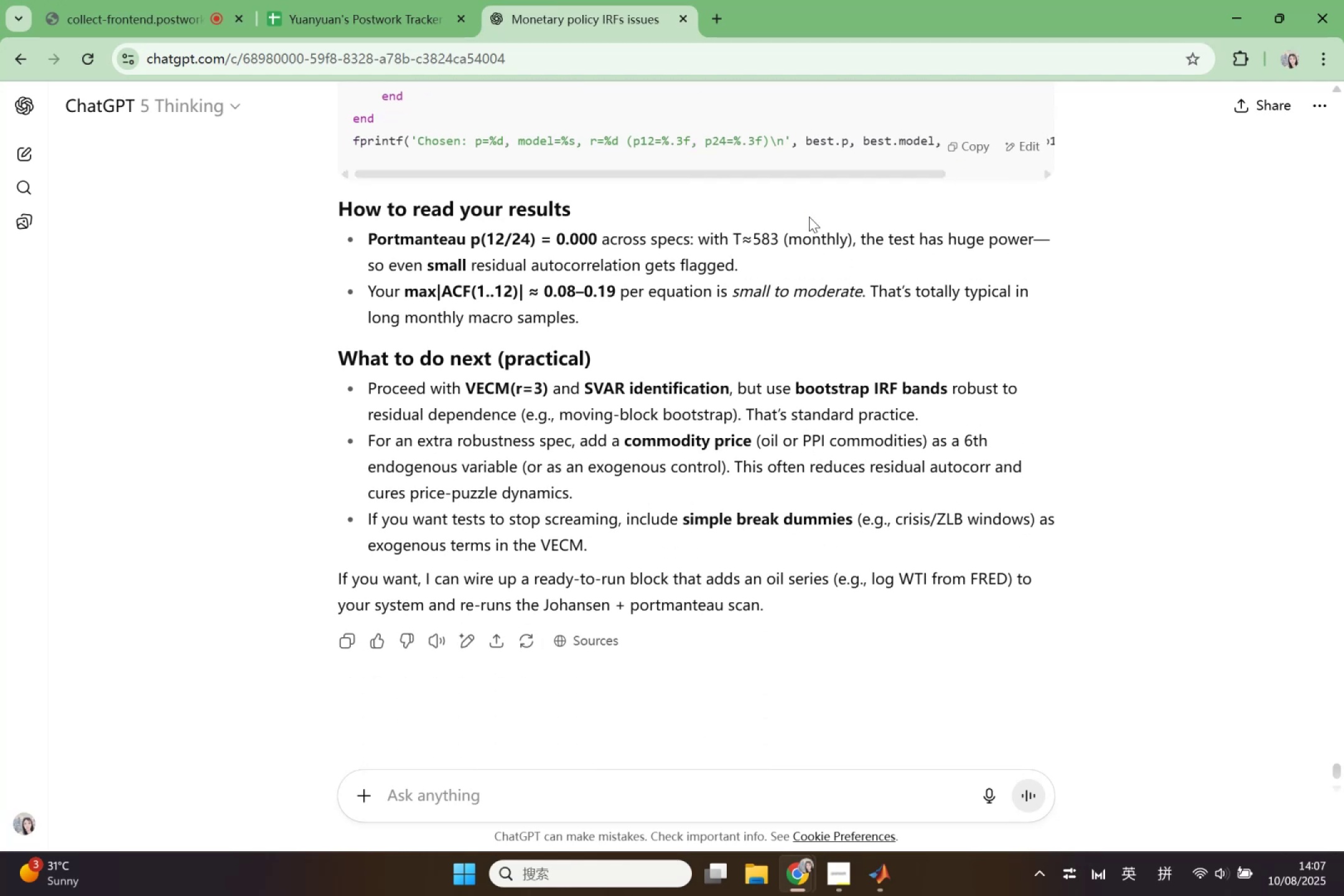 
scroll: coordinate [868, 269], scroll_direction: up, amount: 15.0
 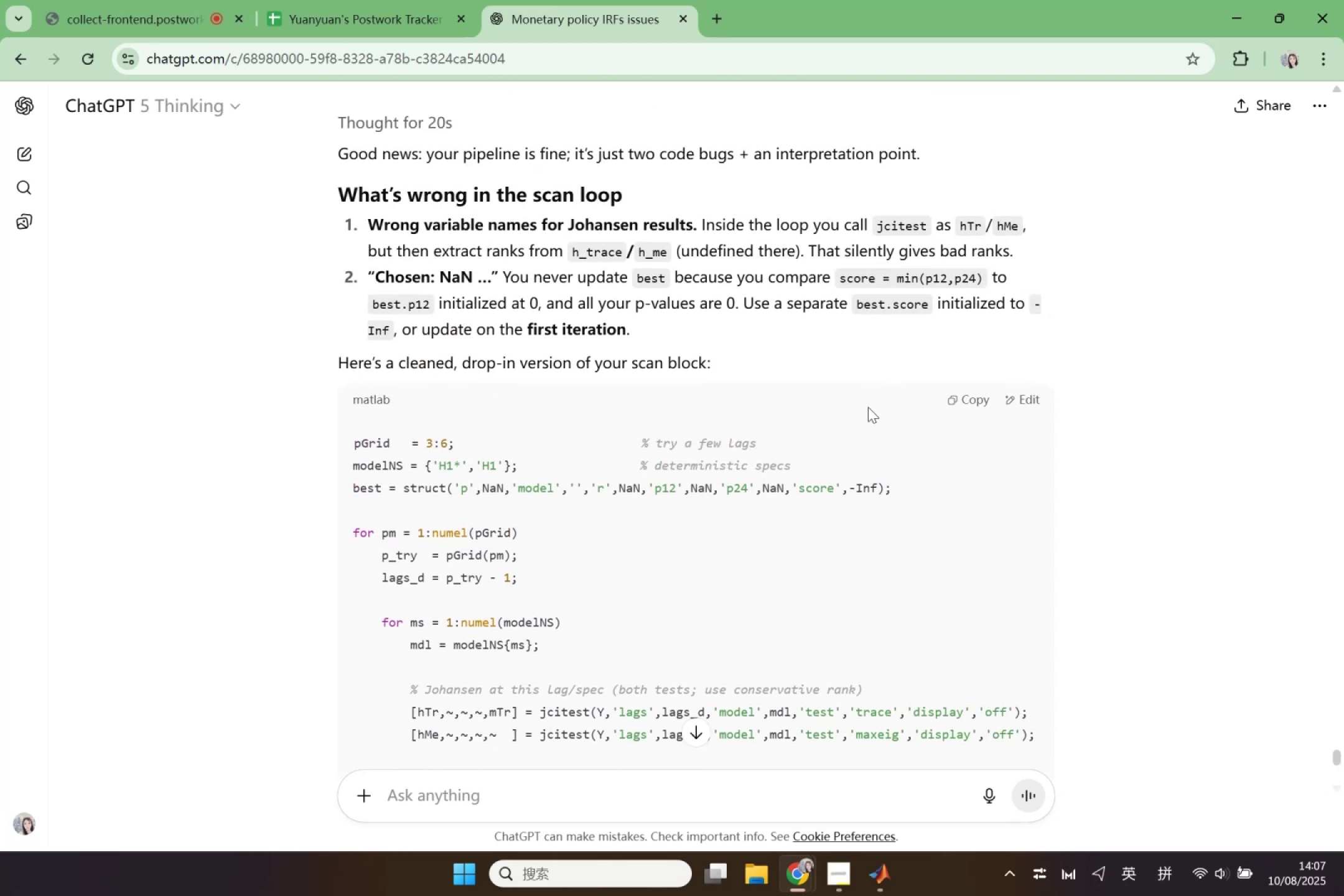 
scroll: coordinate [866, 404], scroll_direction: down, amount: 6.0
 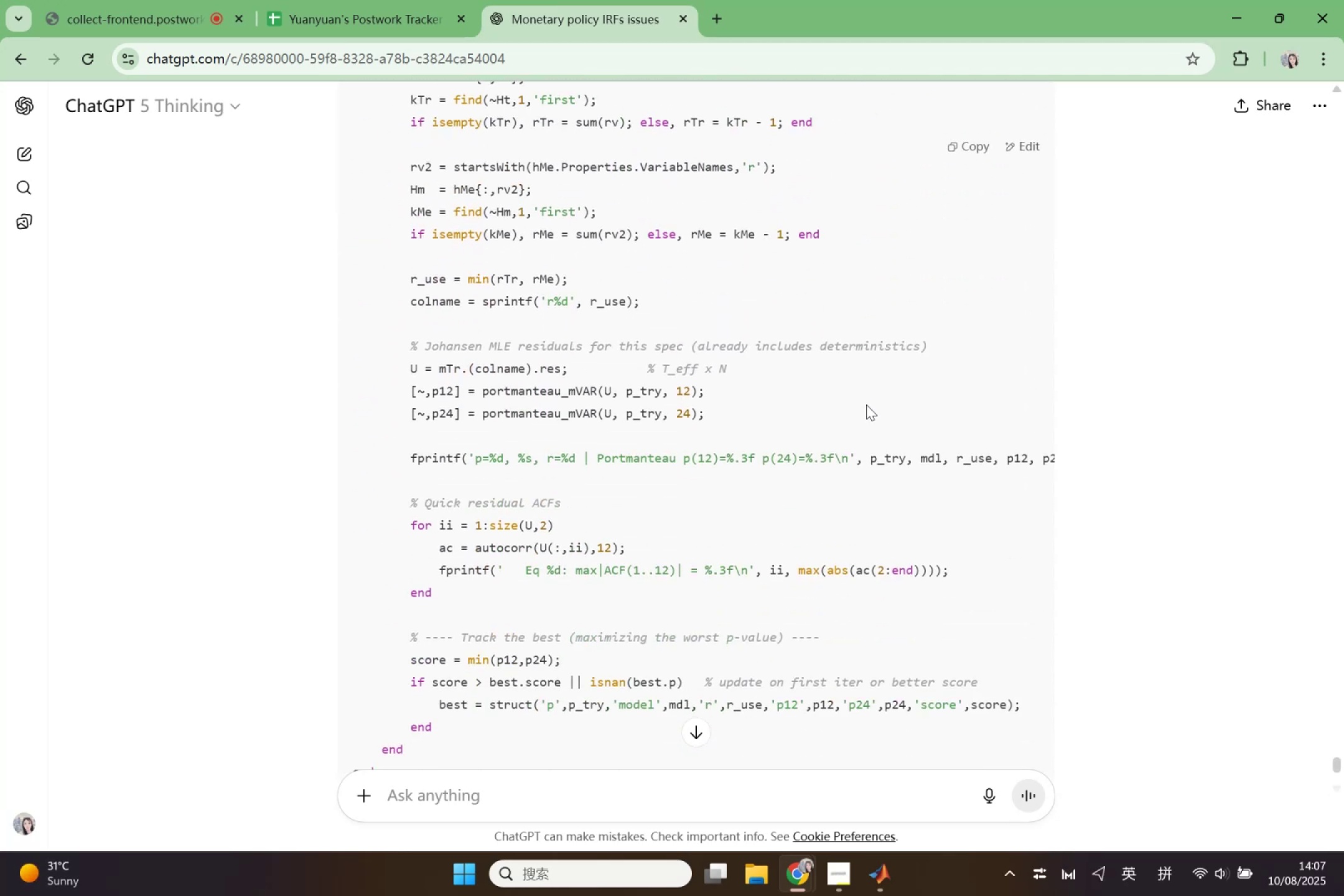 
scroll: coordinate [877, 403], scroll_direction: up, amount: 8.0
 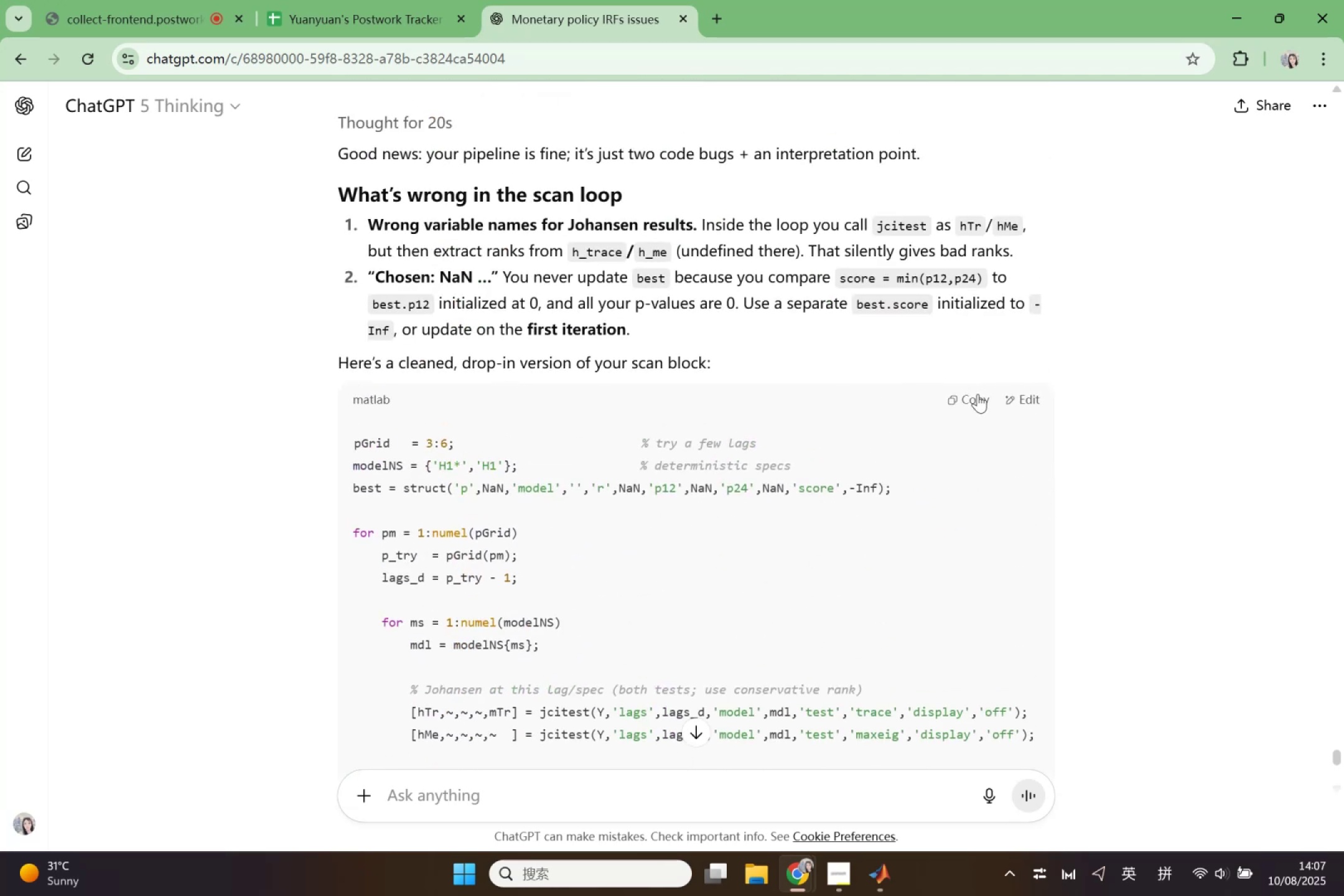 
left_click([976, 399])
 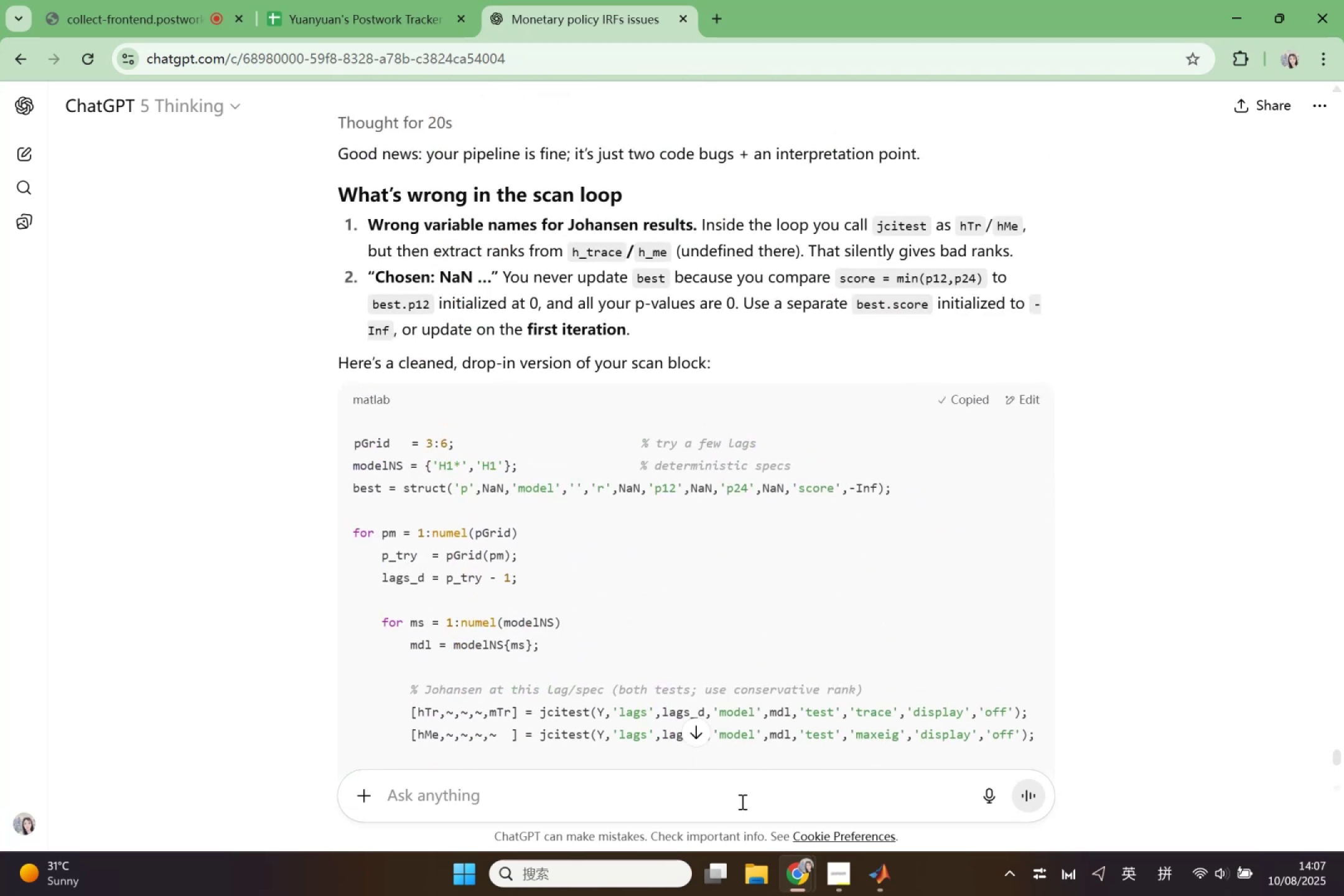 
mouse_move([802, 860])
 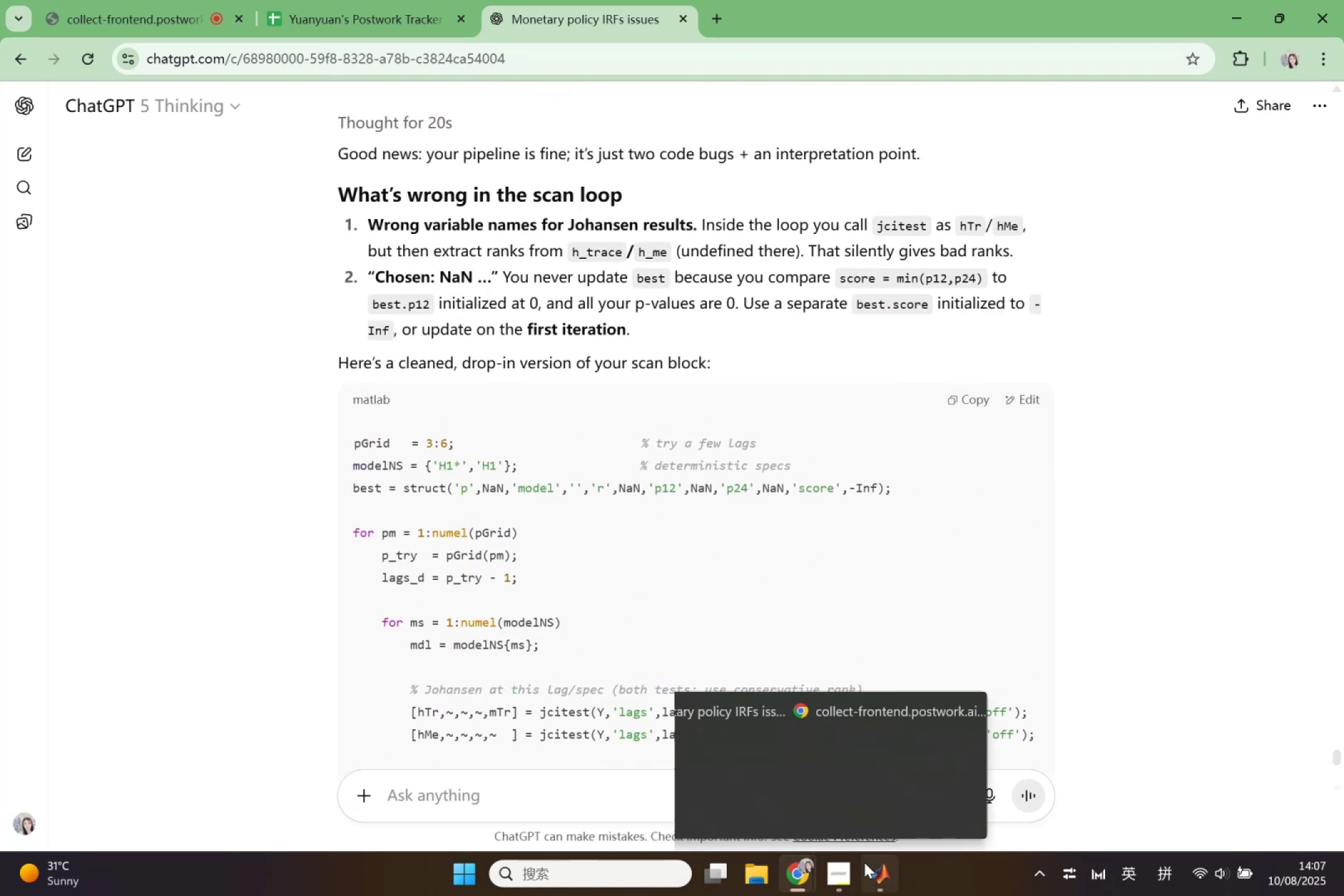 
left_click([880, 870])
 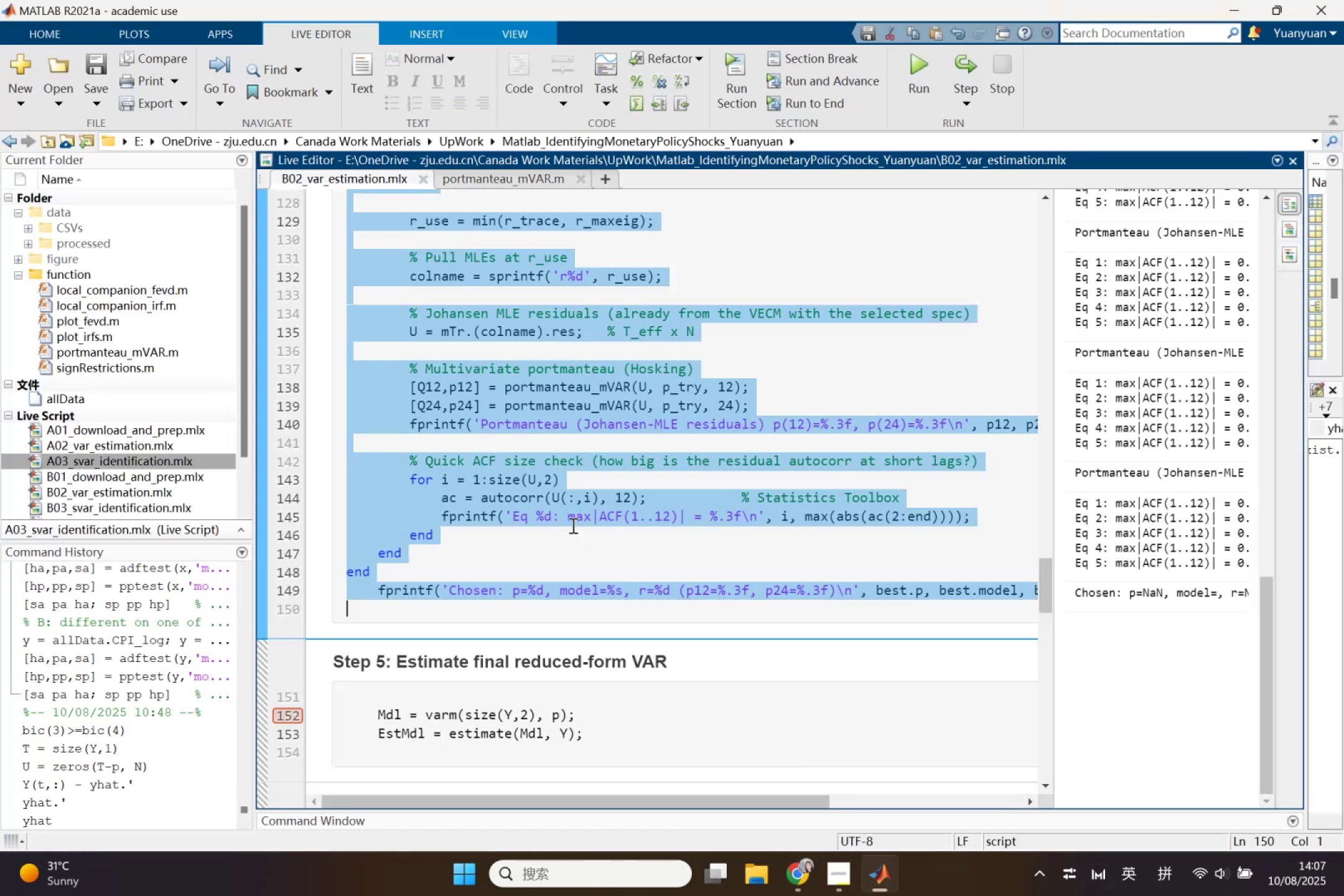 
left_click([575, 512])
 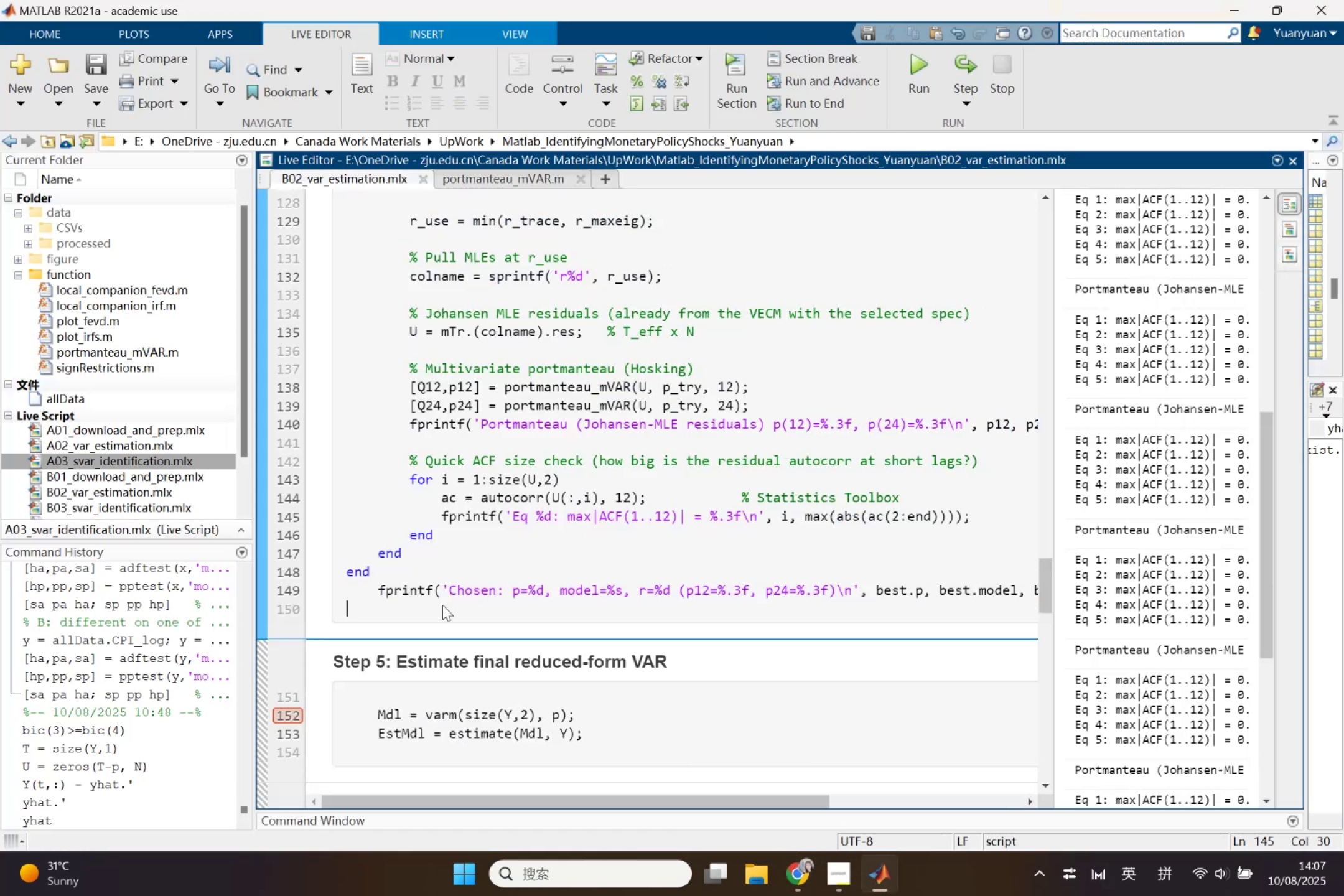 
scroll: coordinate [404, 323], scroll_direction: up, amount: 20.0
 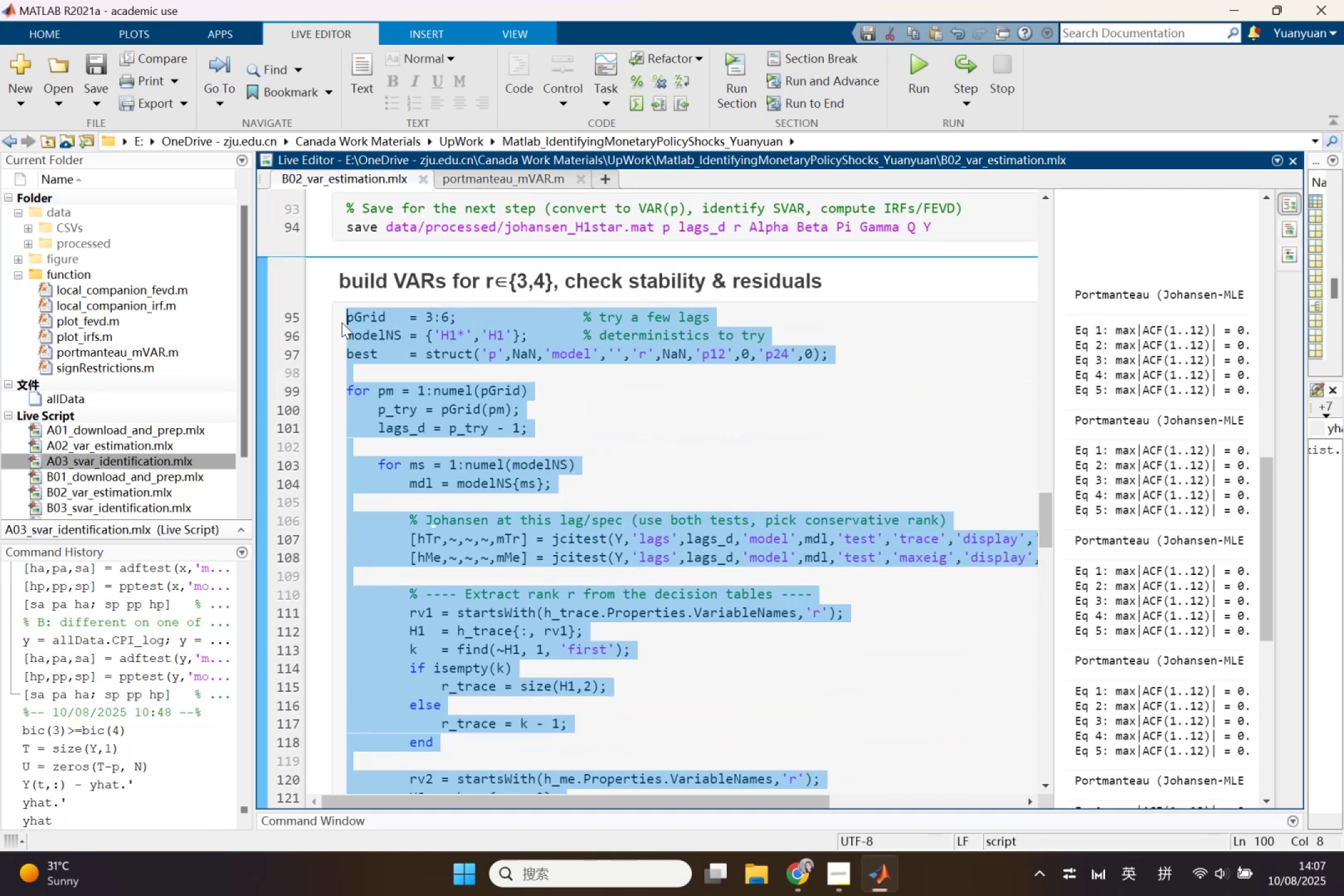 
key(Control+V)
 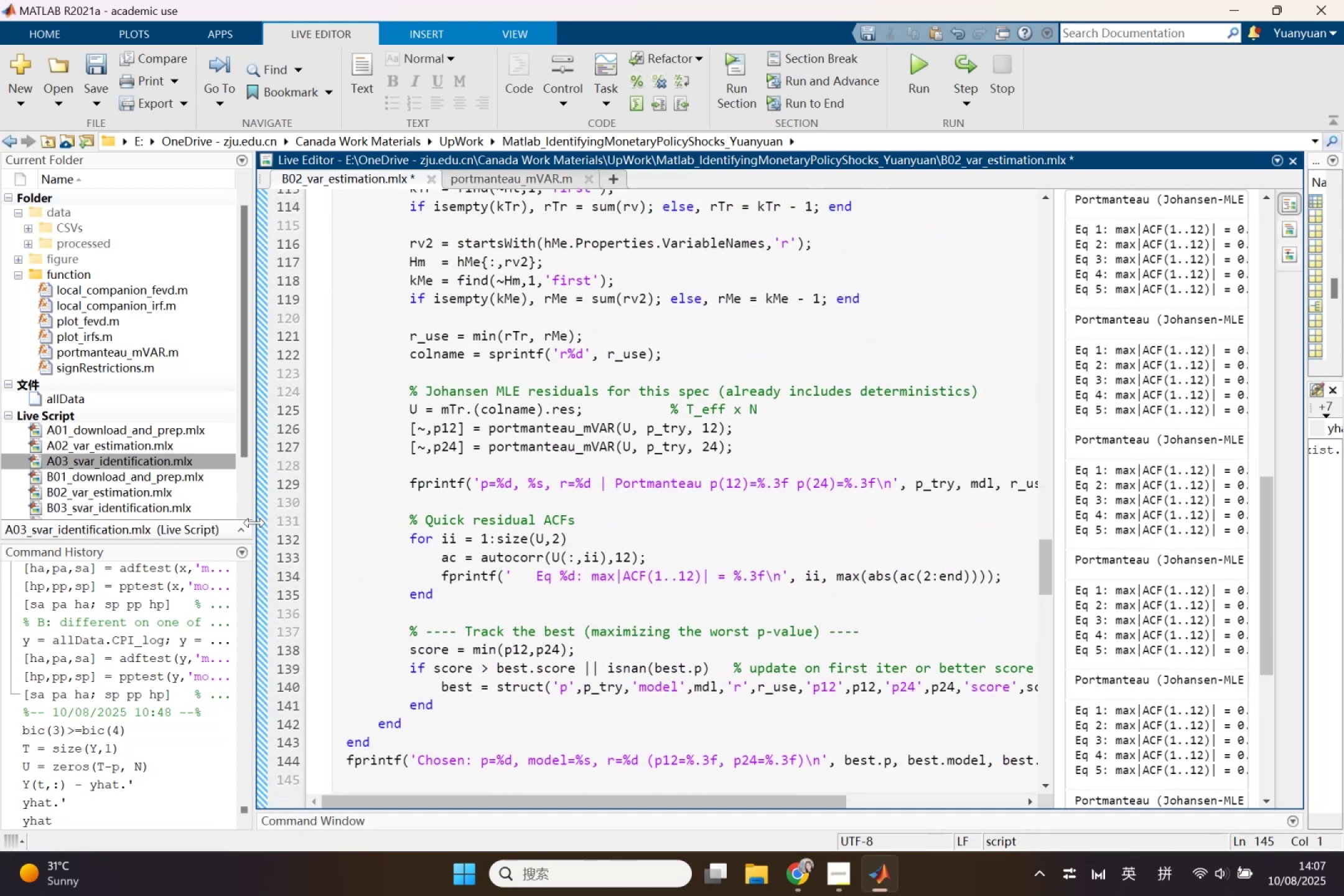 
left_click([259, 528])
 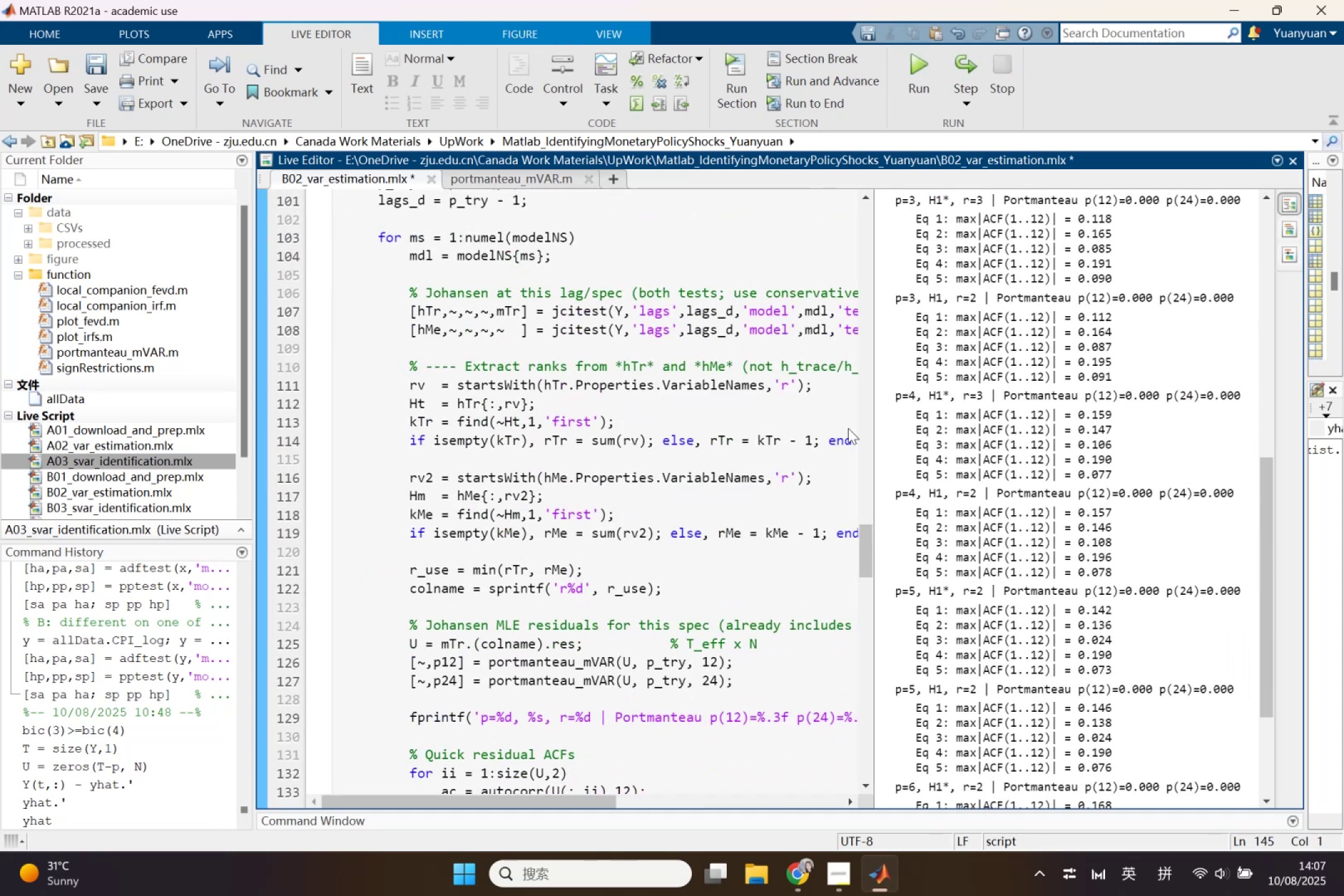 
scroll: coordinate [854, 438], scroll_direction: up, amount: 2.0
 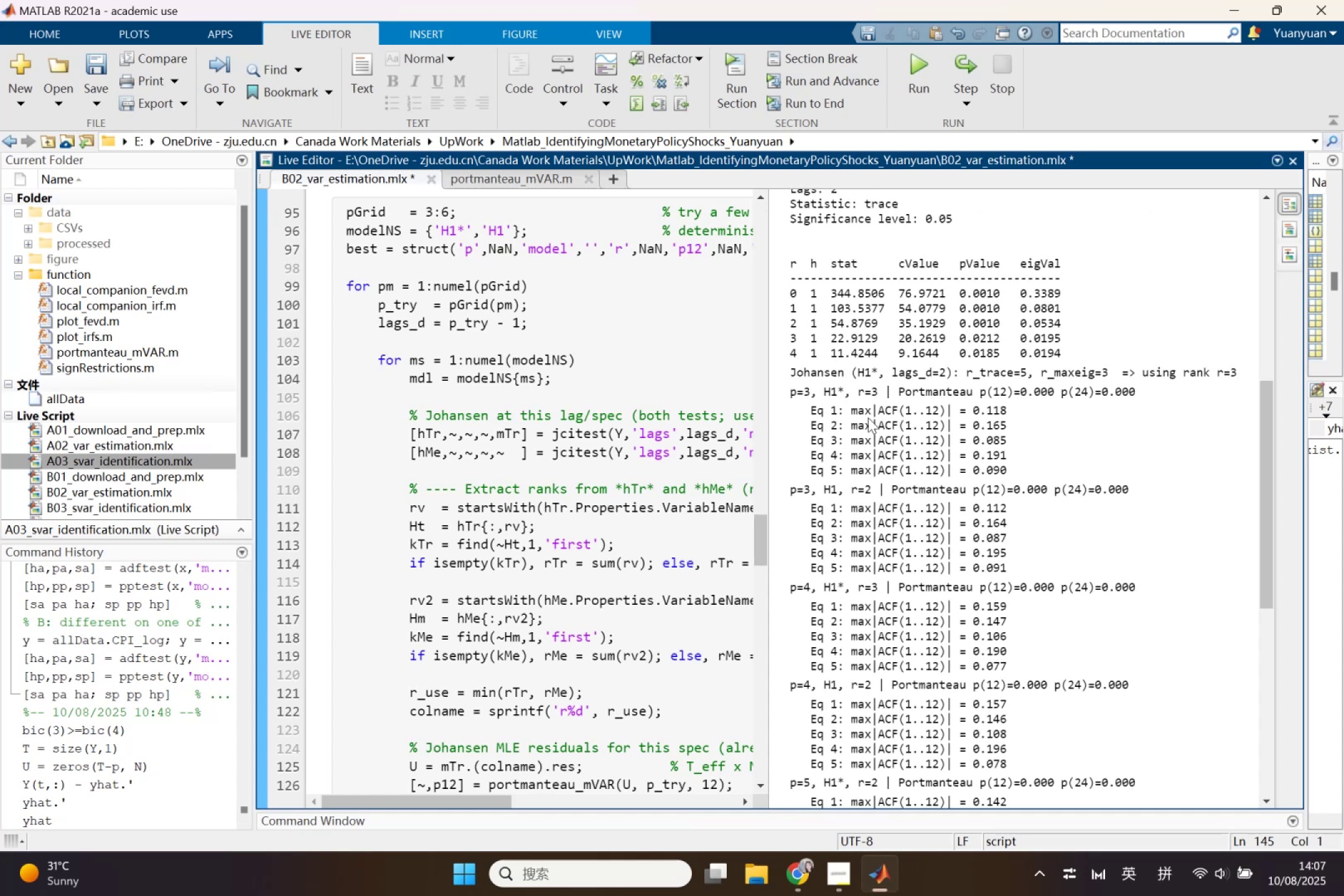 
scroll: coordinate [868, 418], scroll_direction: down, amount: 5.0
 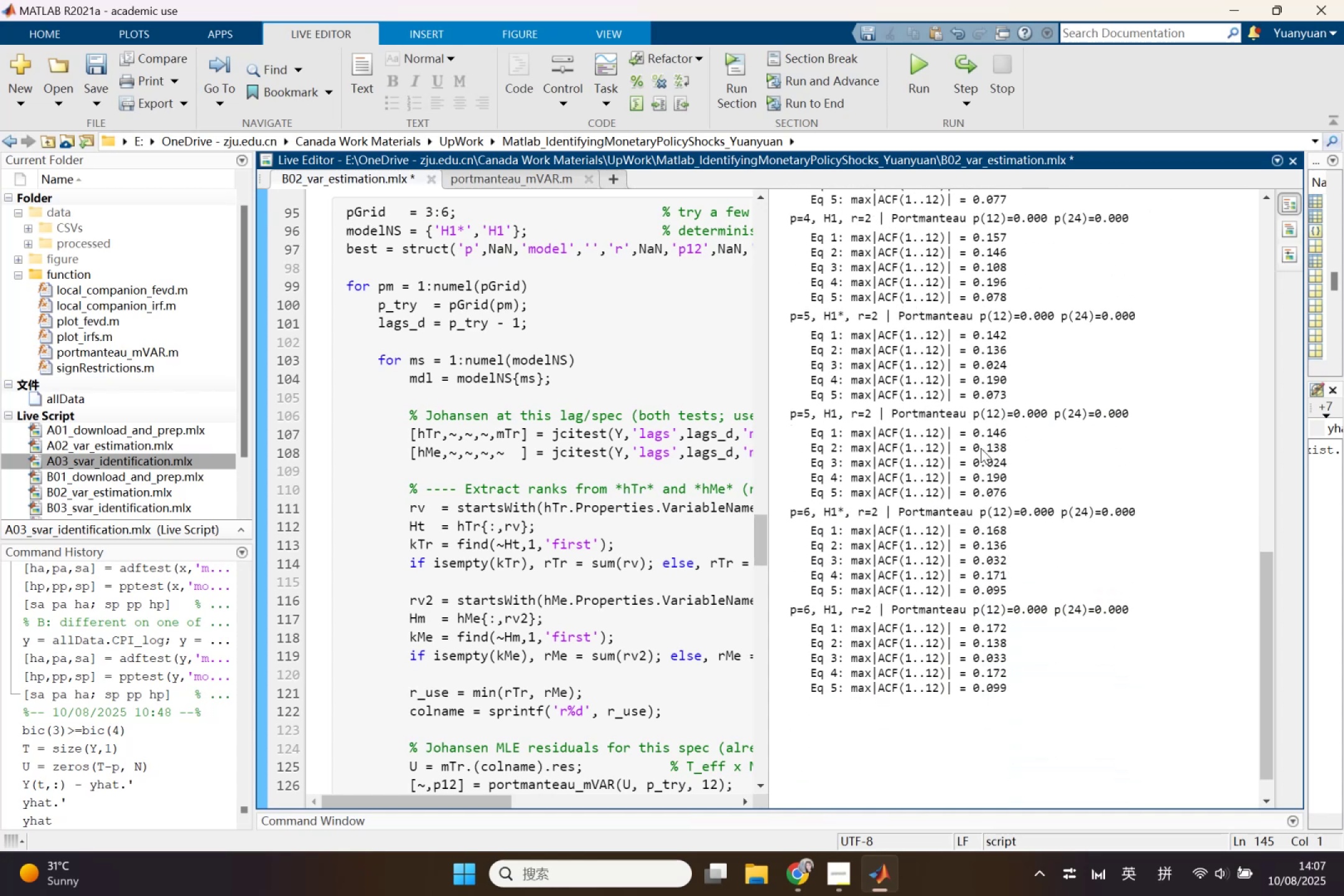 
right_click([981, 448])
 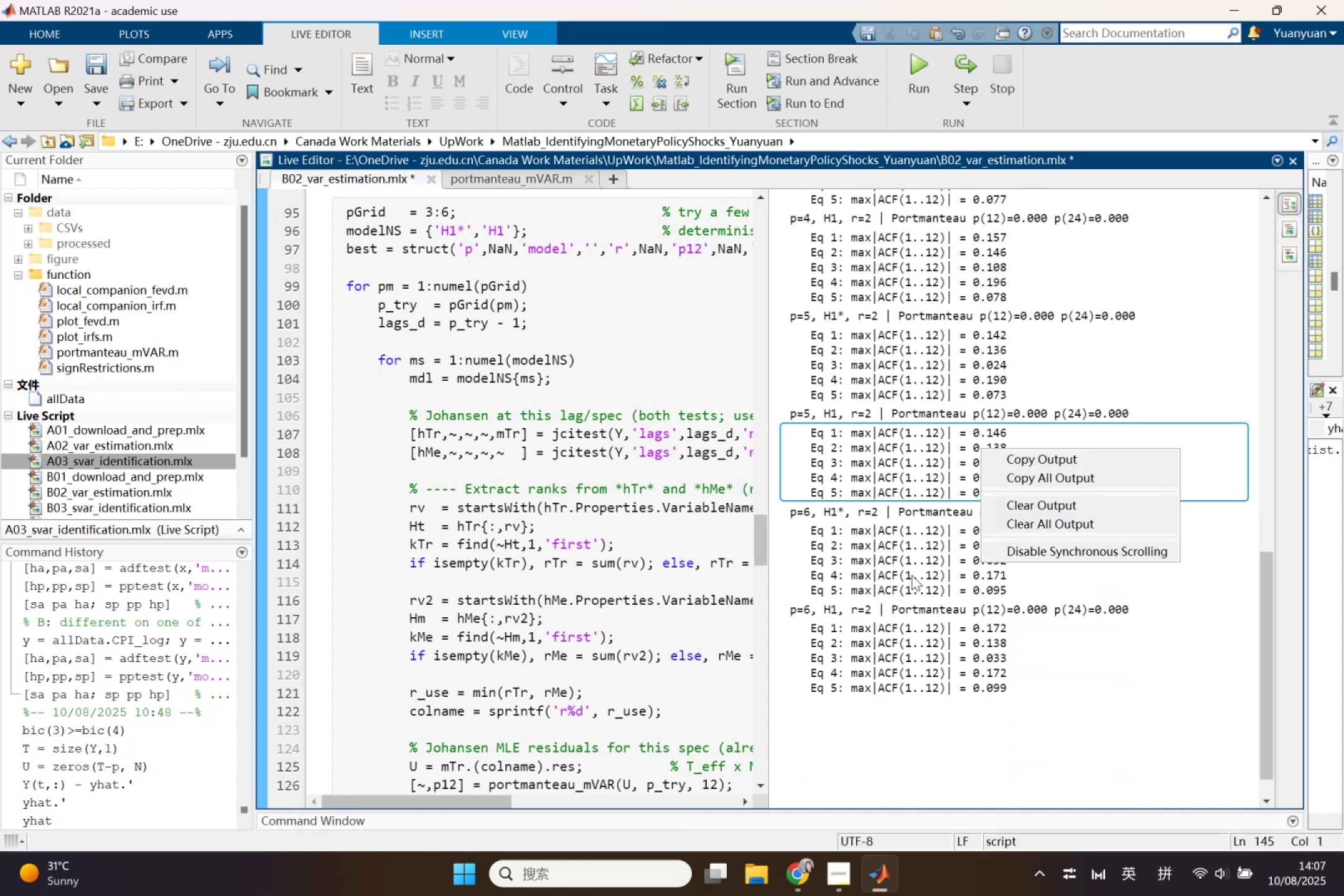 
scroll: coordinate [898, 623], scroll_direction: up, amount: 2.0
 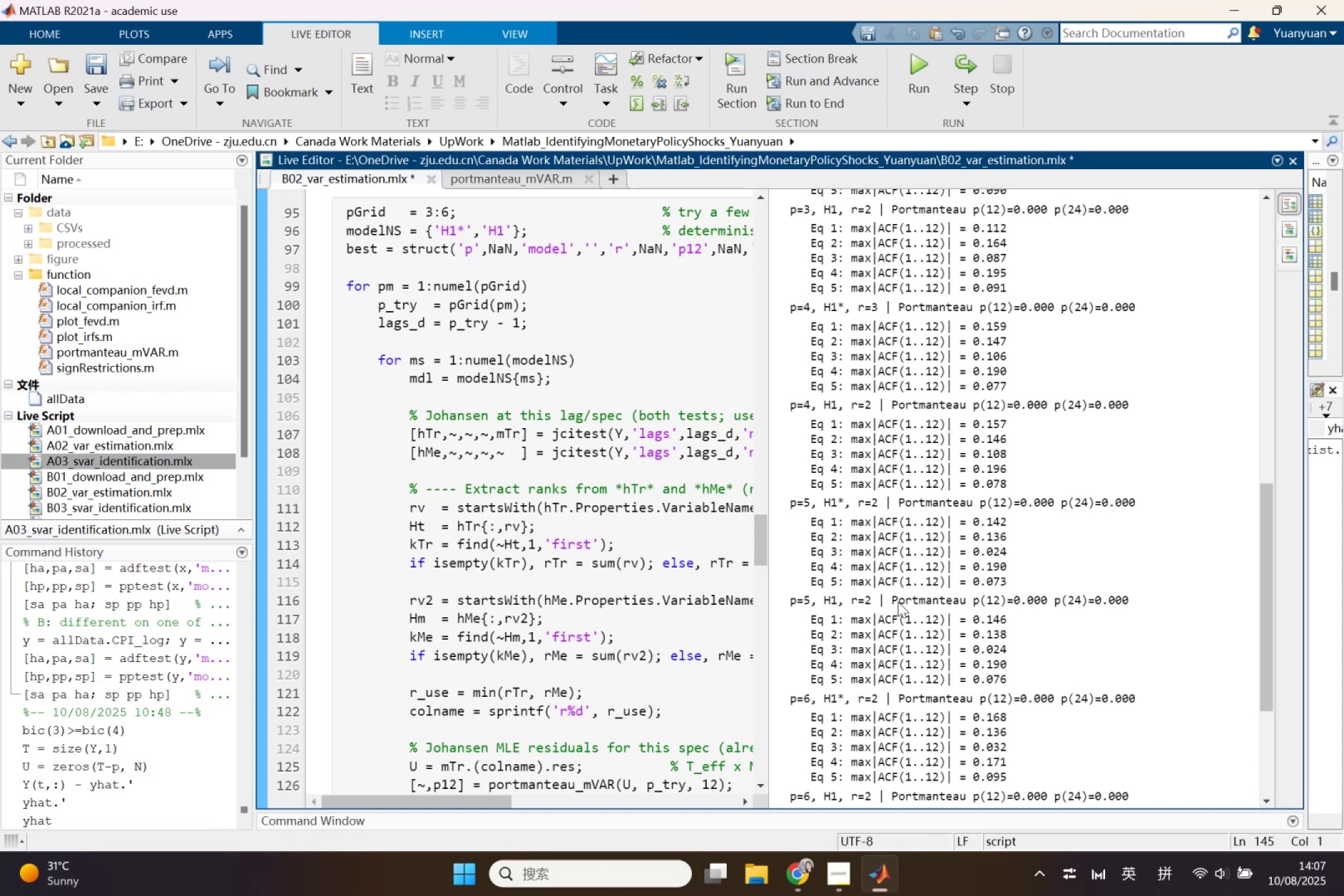 
wait(5.41)
 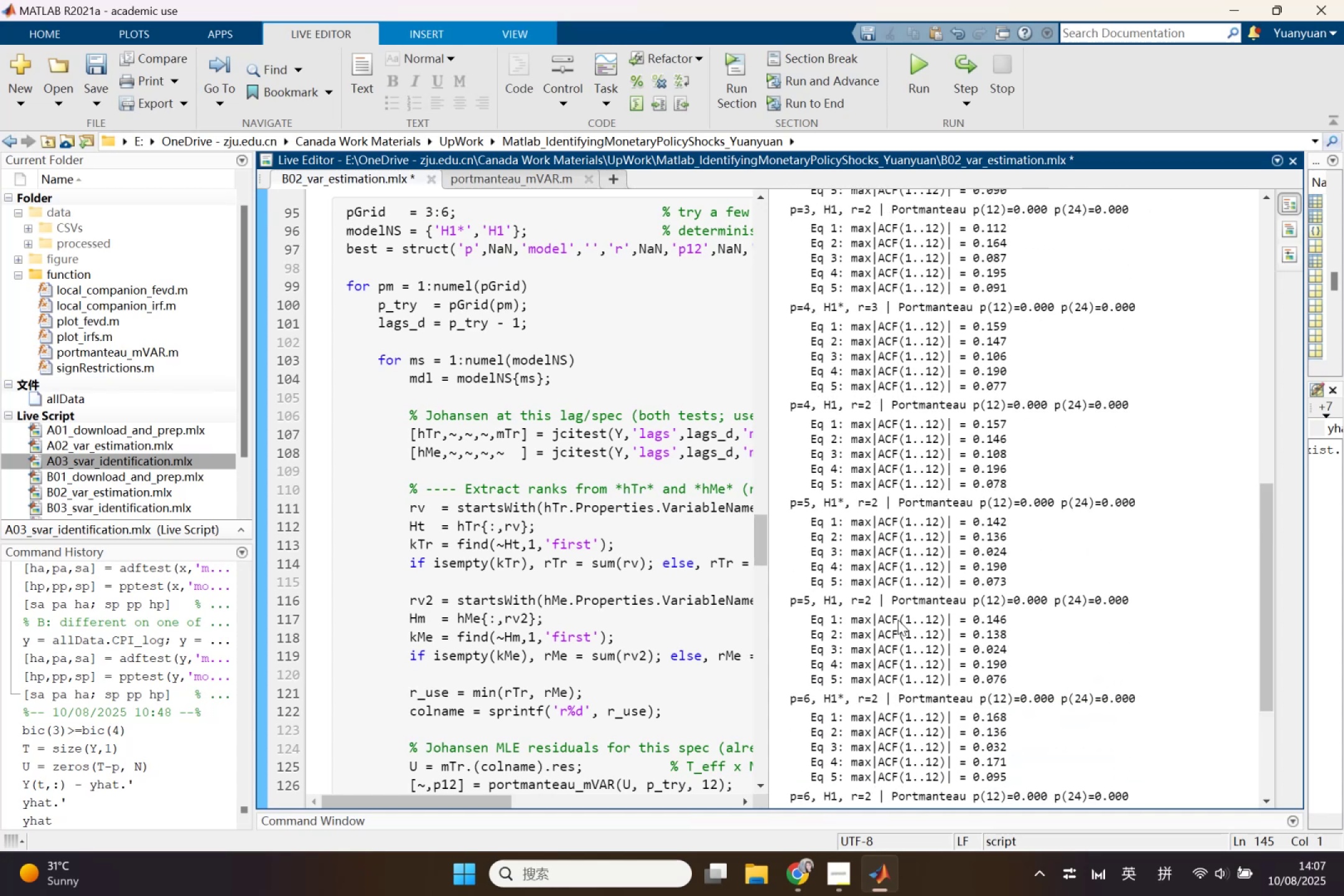 
scroll: coordinate [898, 596], scroll_direction: up, amount: 3.0
 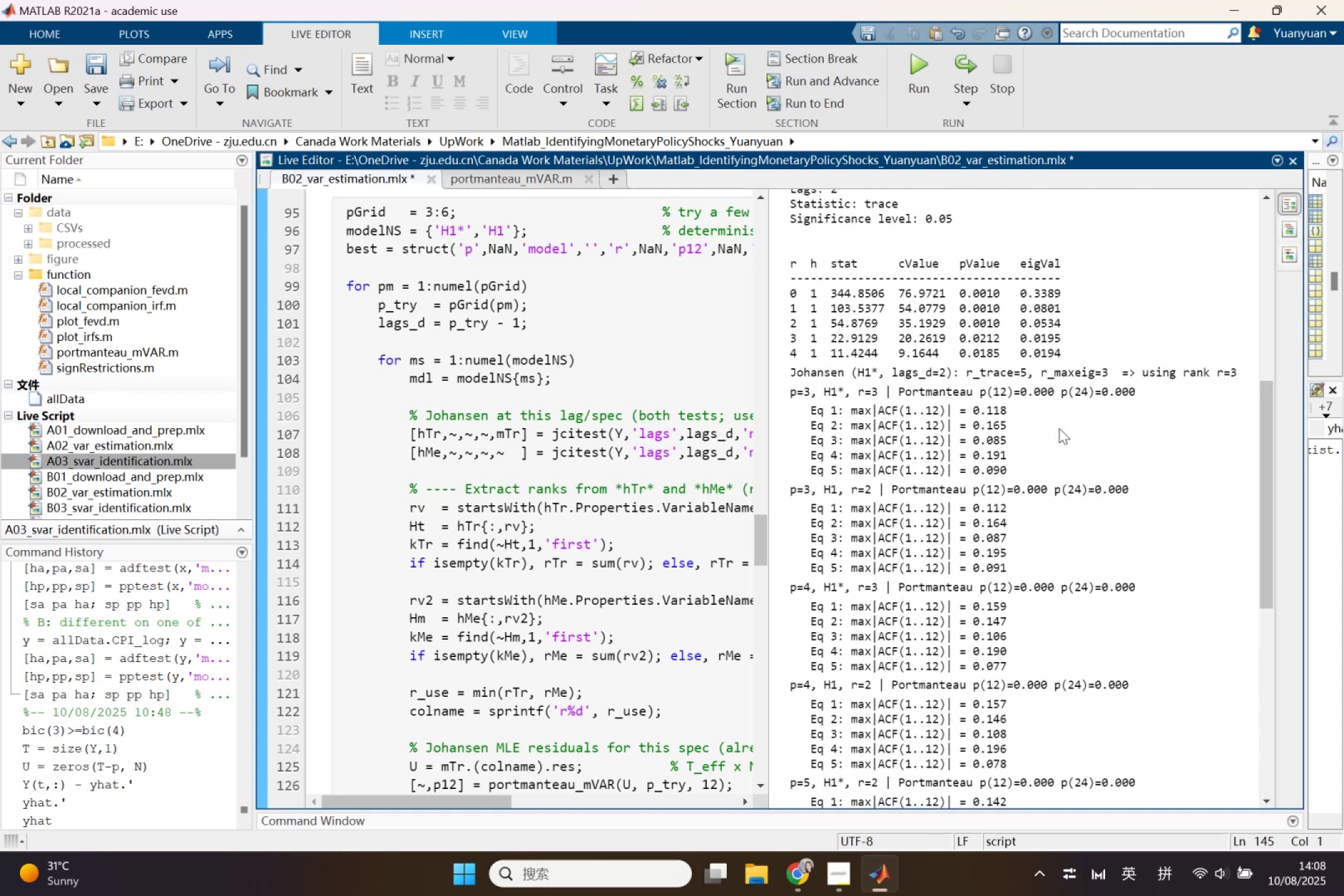 
wait(5.35)
 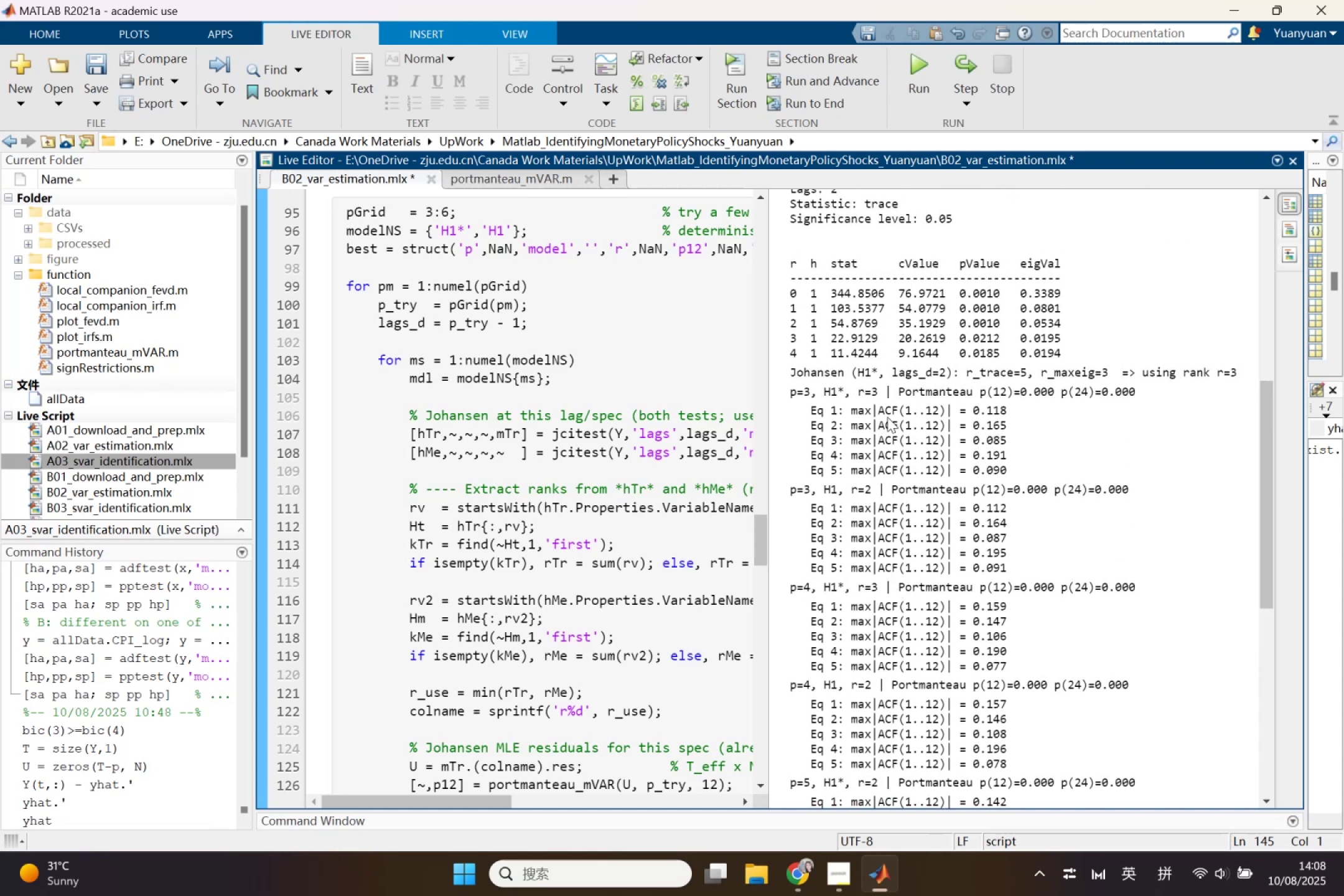 
right_click([992, 471])
 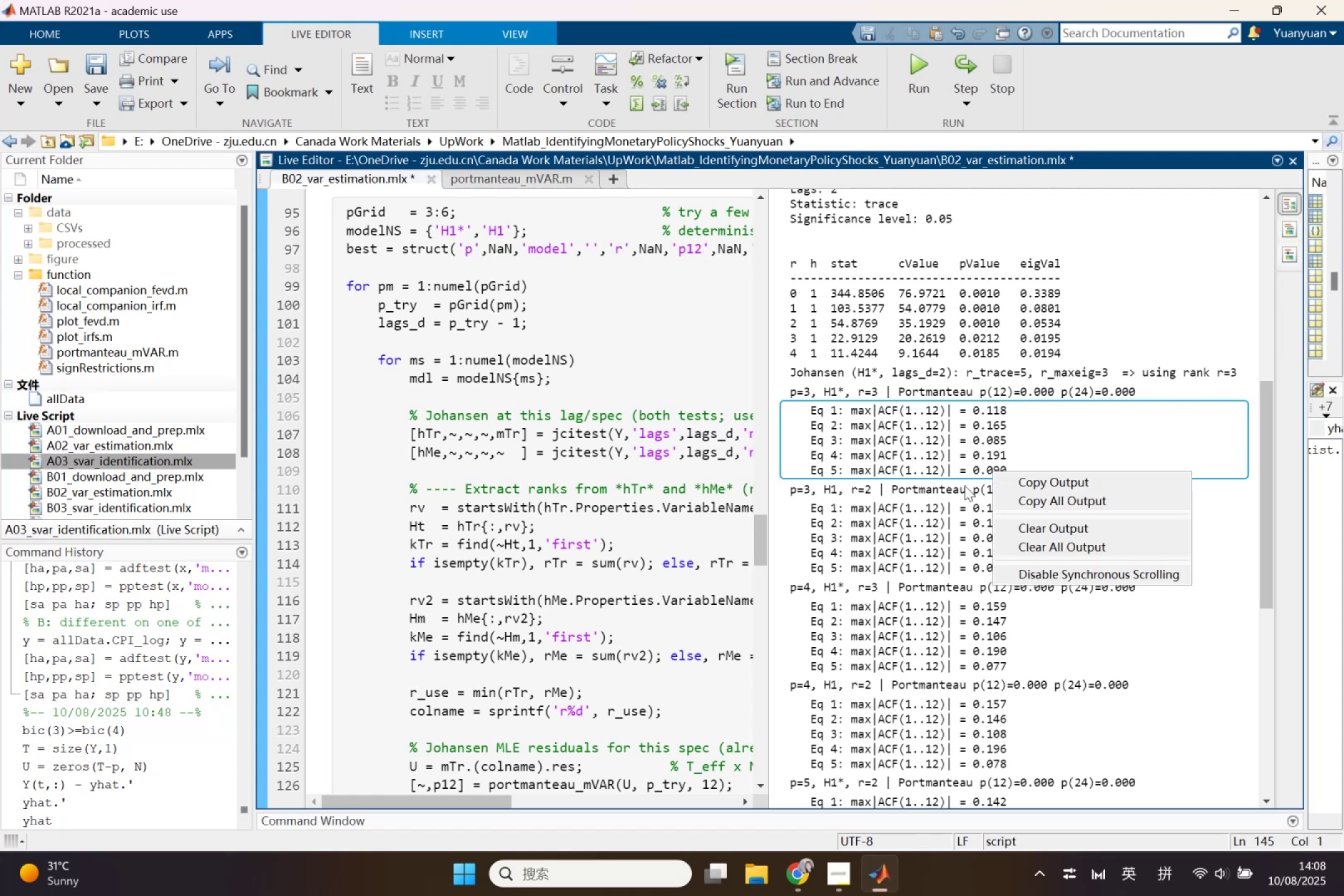 
left_click([1036, 498])
 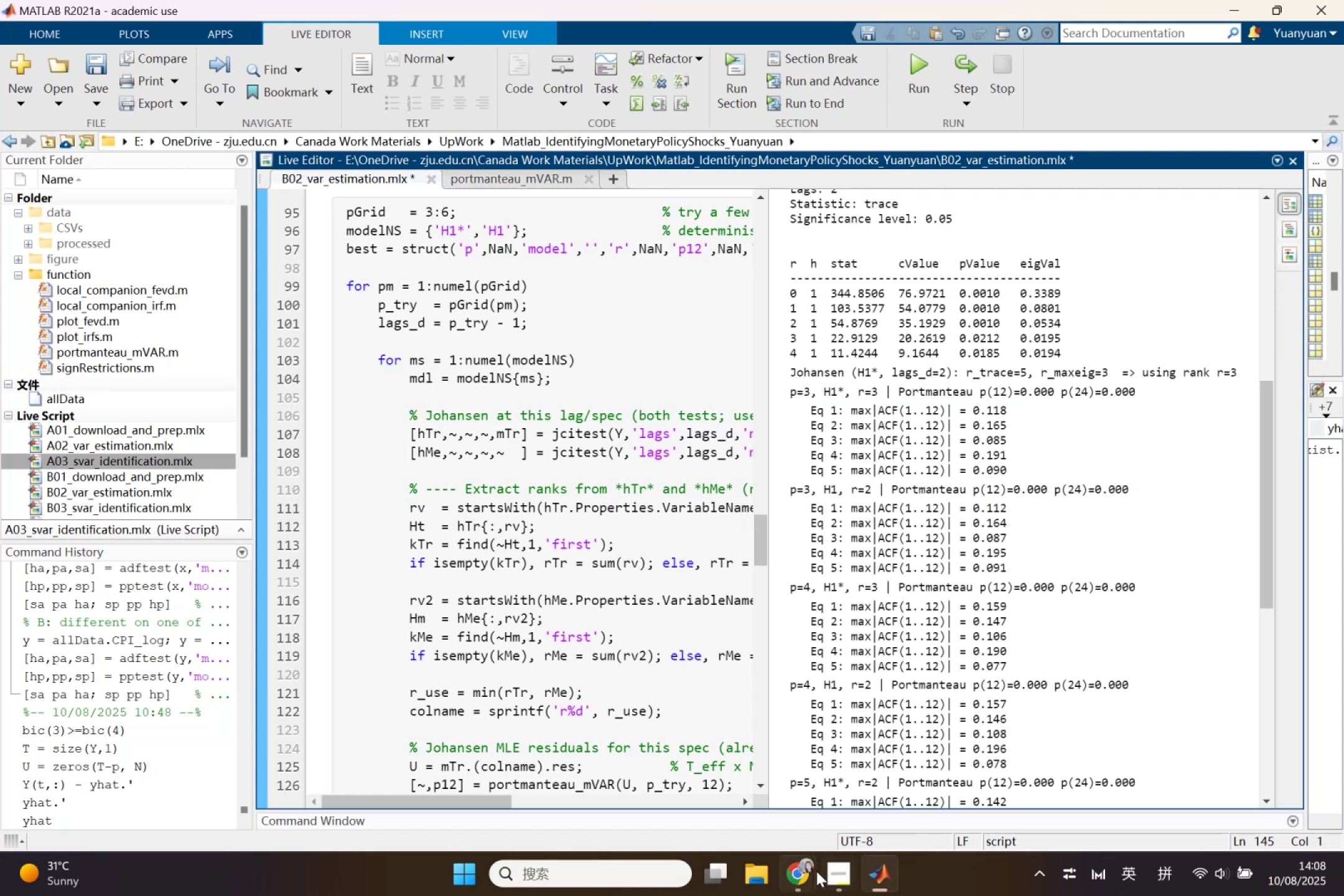 
left_click([801, 876])
 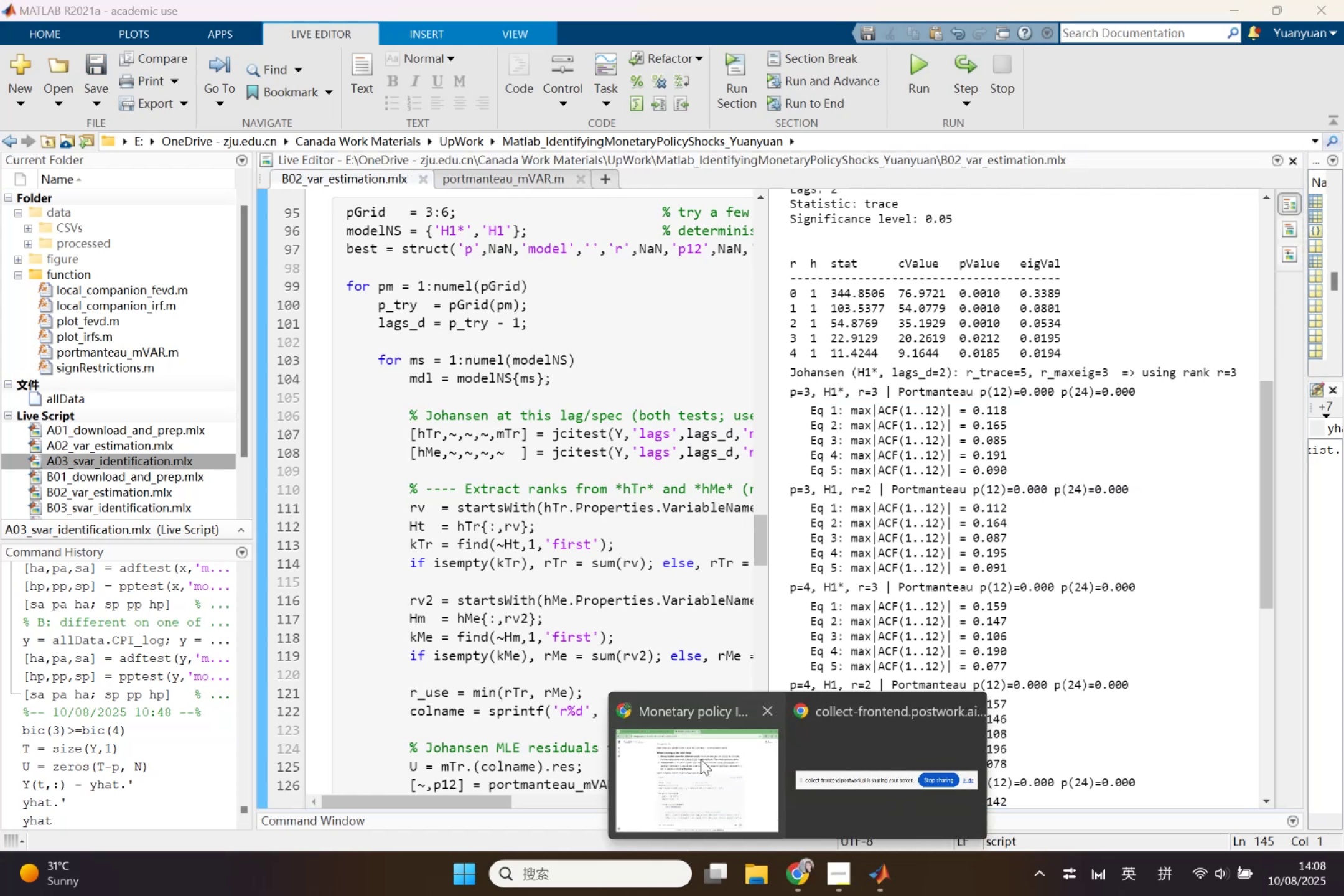 
left_click([700, 758])
 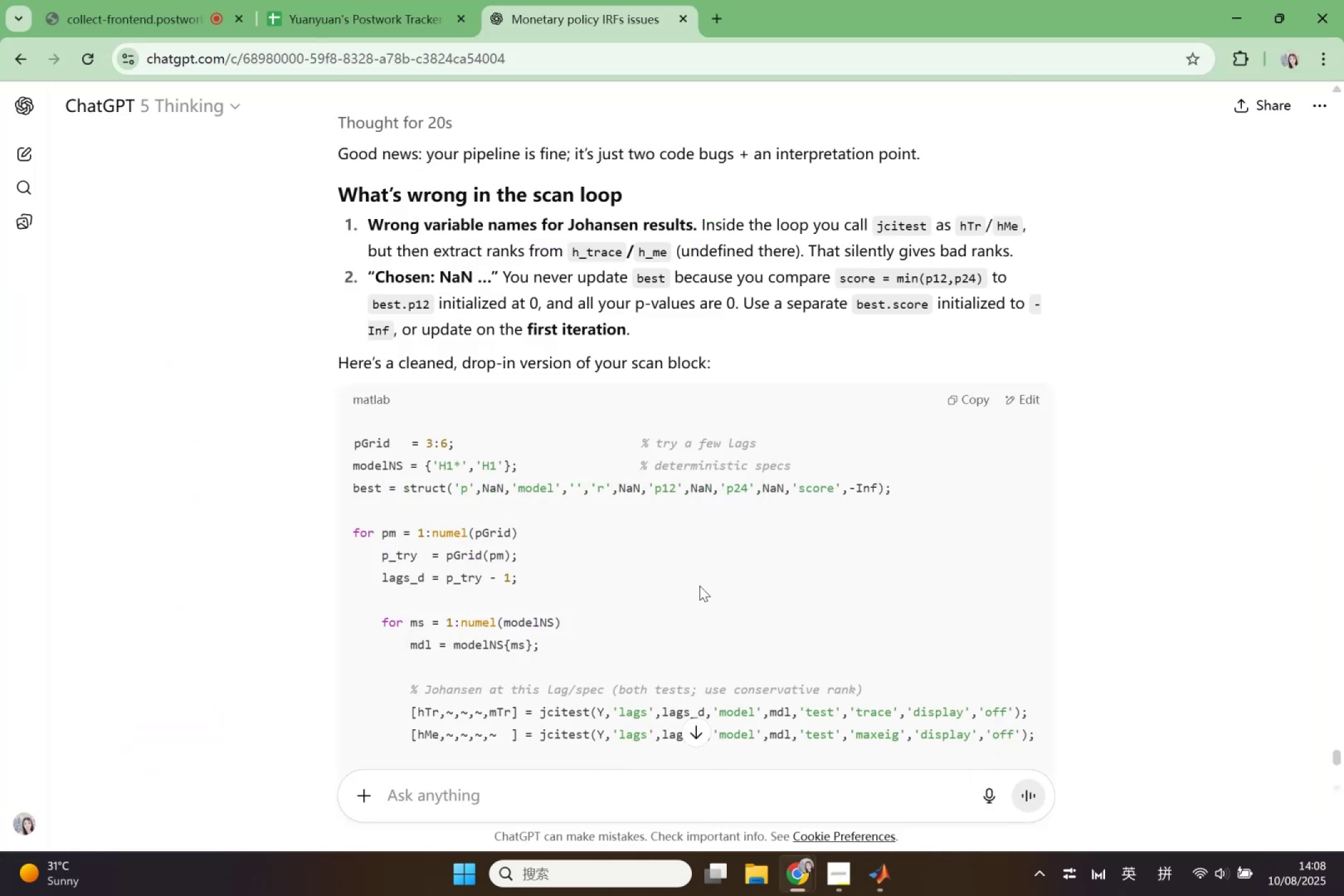 
scroll: coordinate [716, 542], scroll_direction: up, amount: 15.0
 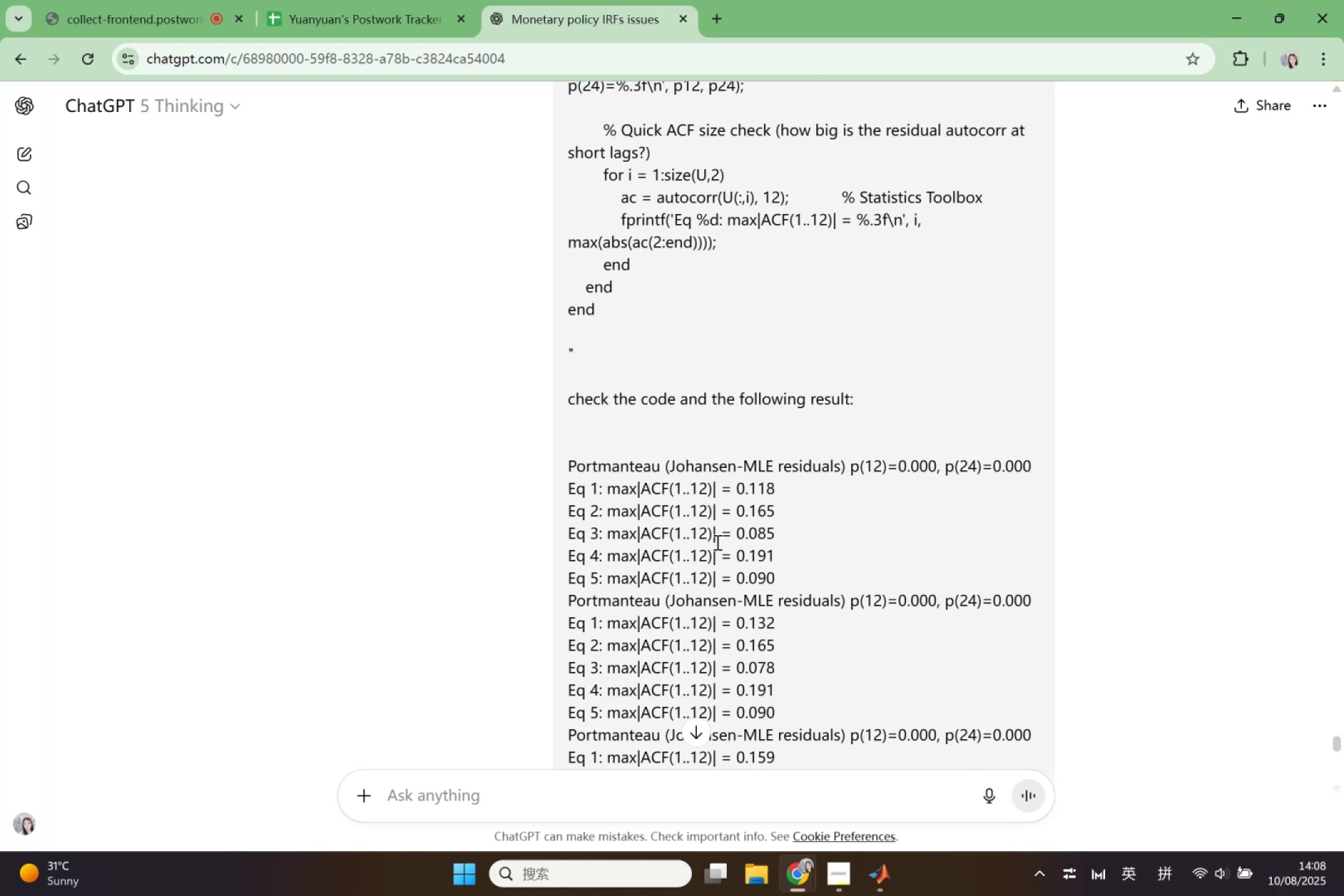 
scroll: coordinate [716, 542], scroll_direction: down, amount: 8.0
 